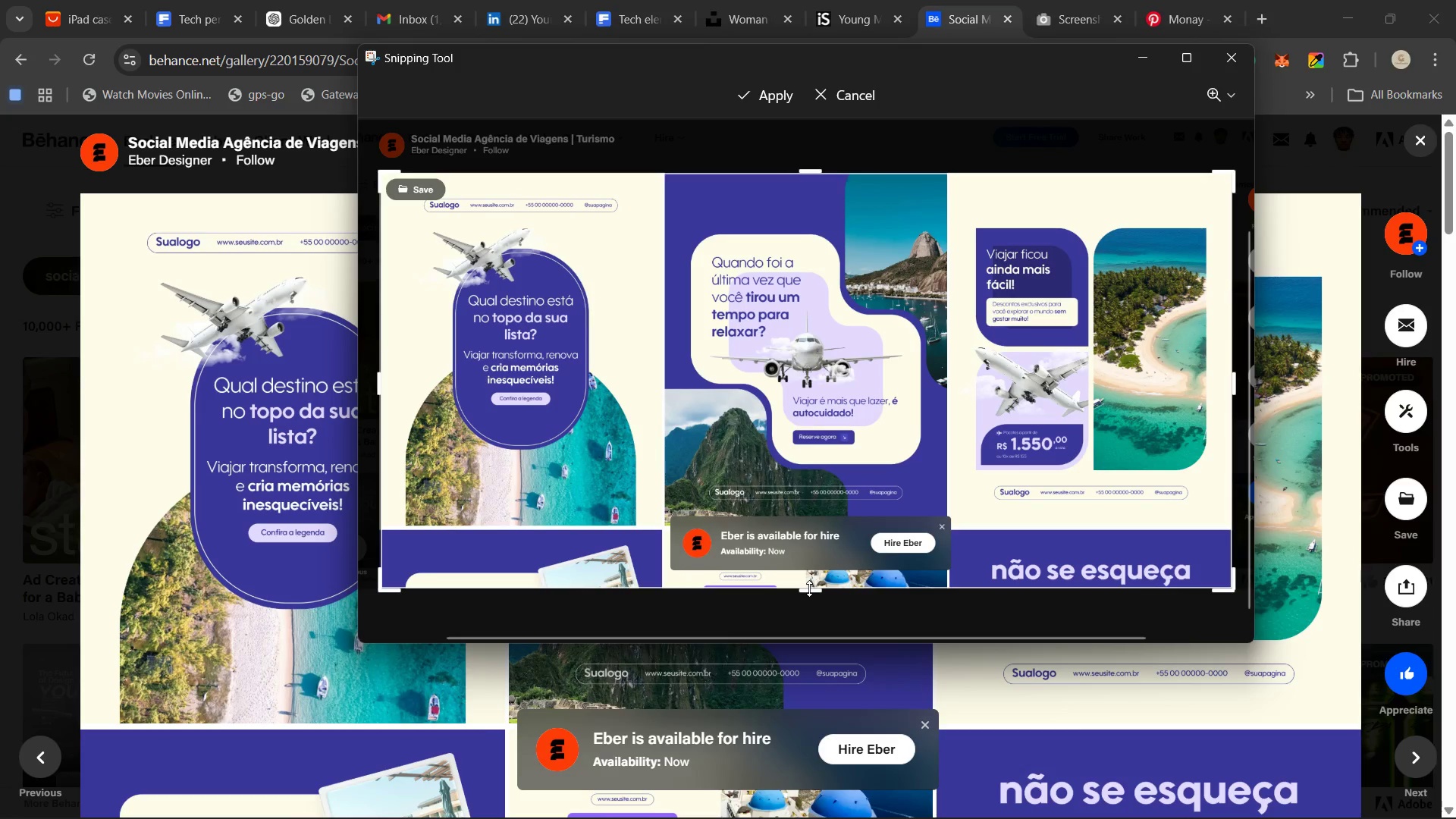 
left_click_drag(start_coordinate=[809, 588], to_coordinate=[814, 496])
 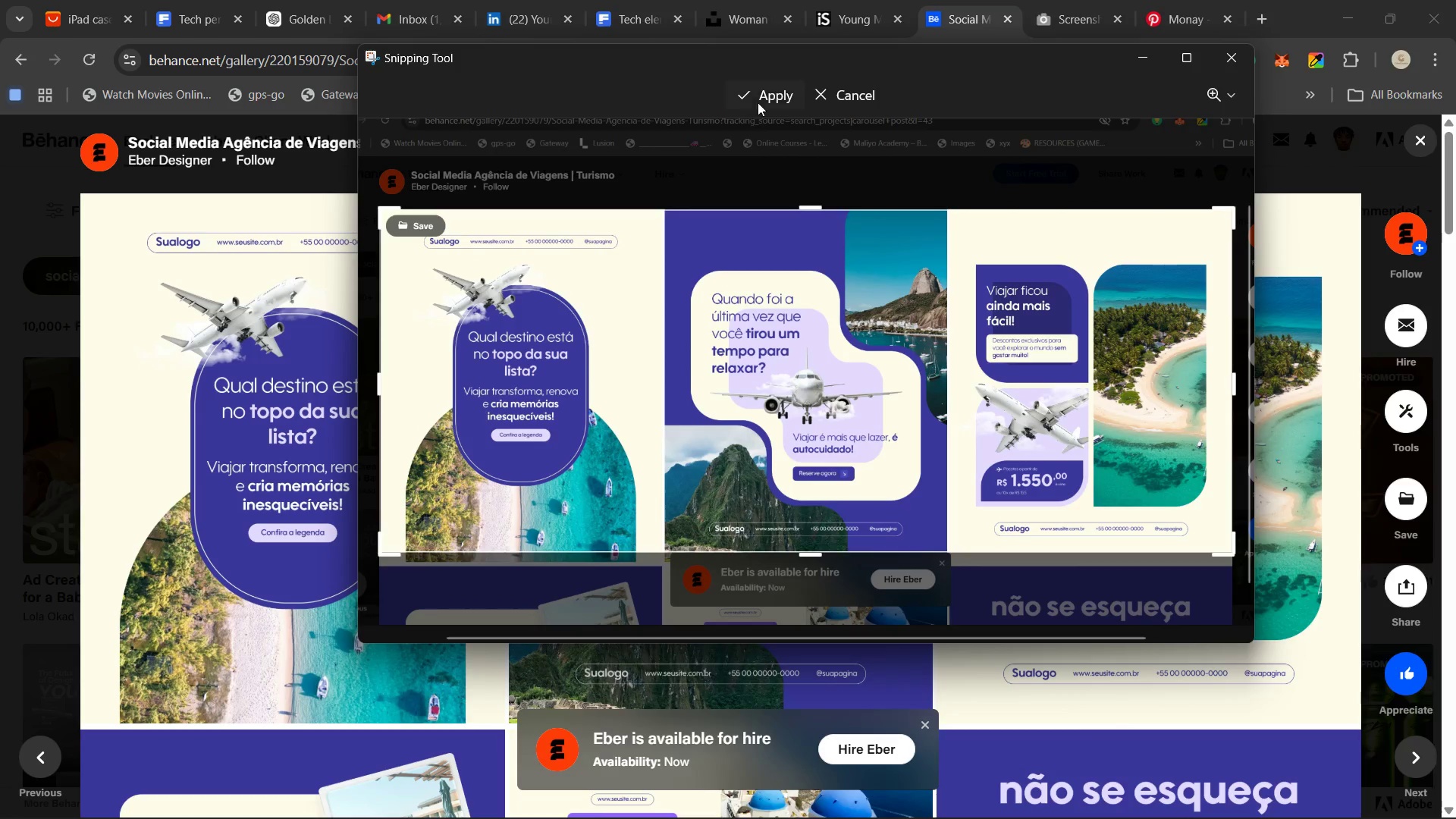 
left_click([760, 95])
 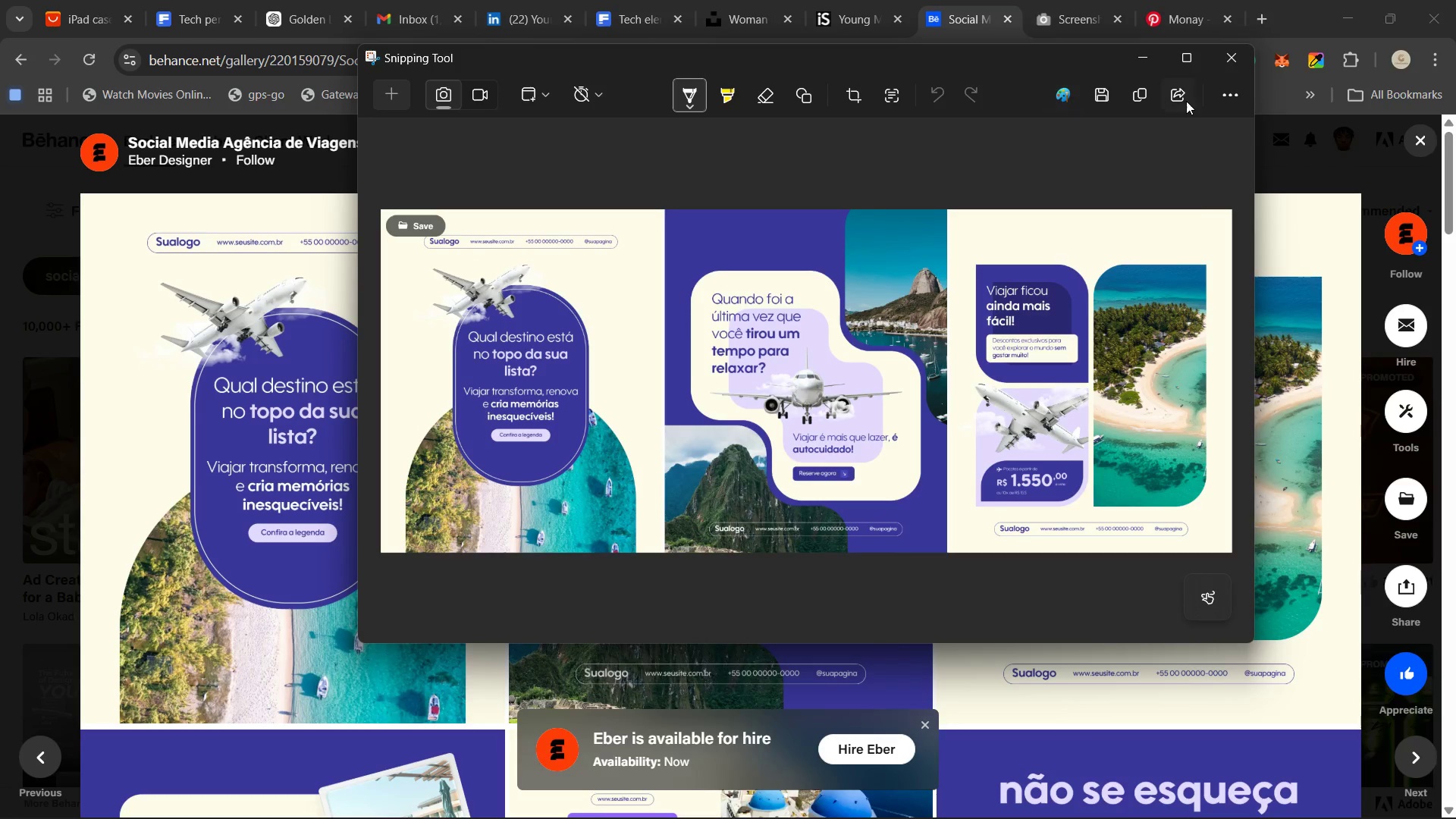 
left_click([1131, 100])
 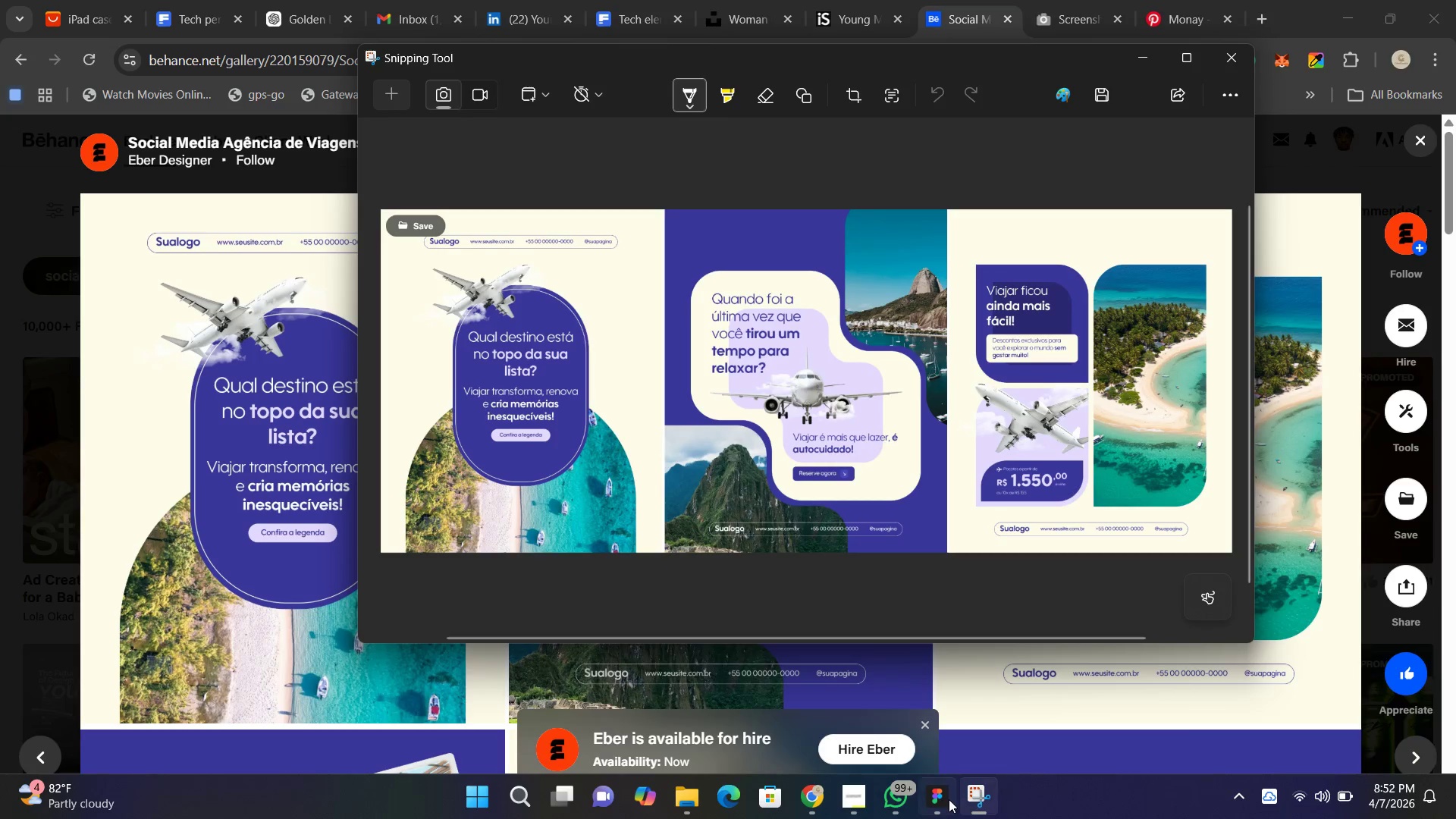 
left_click([949, 799])
 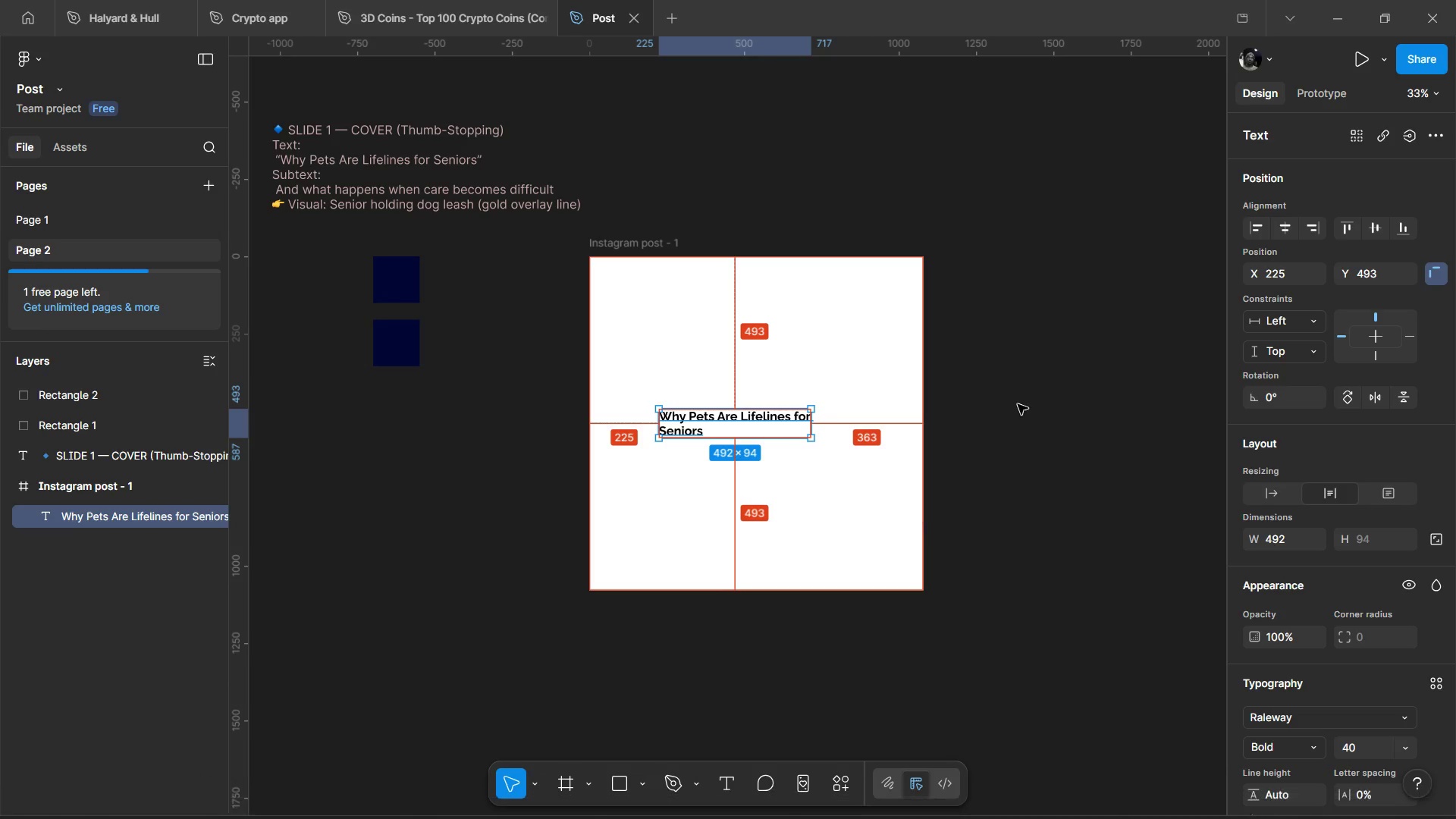 
left_click([1018, 404])
 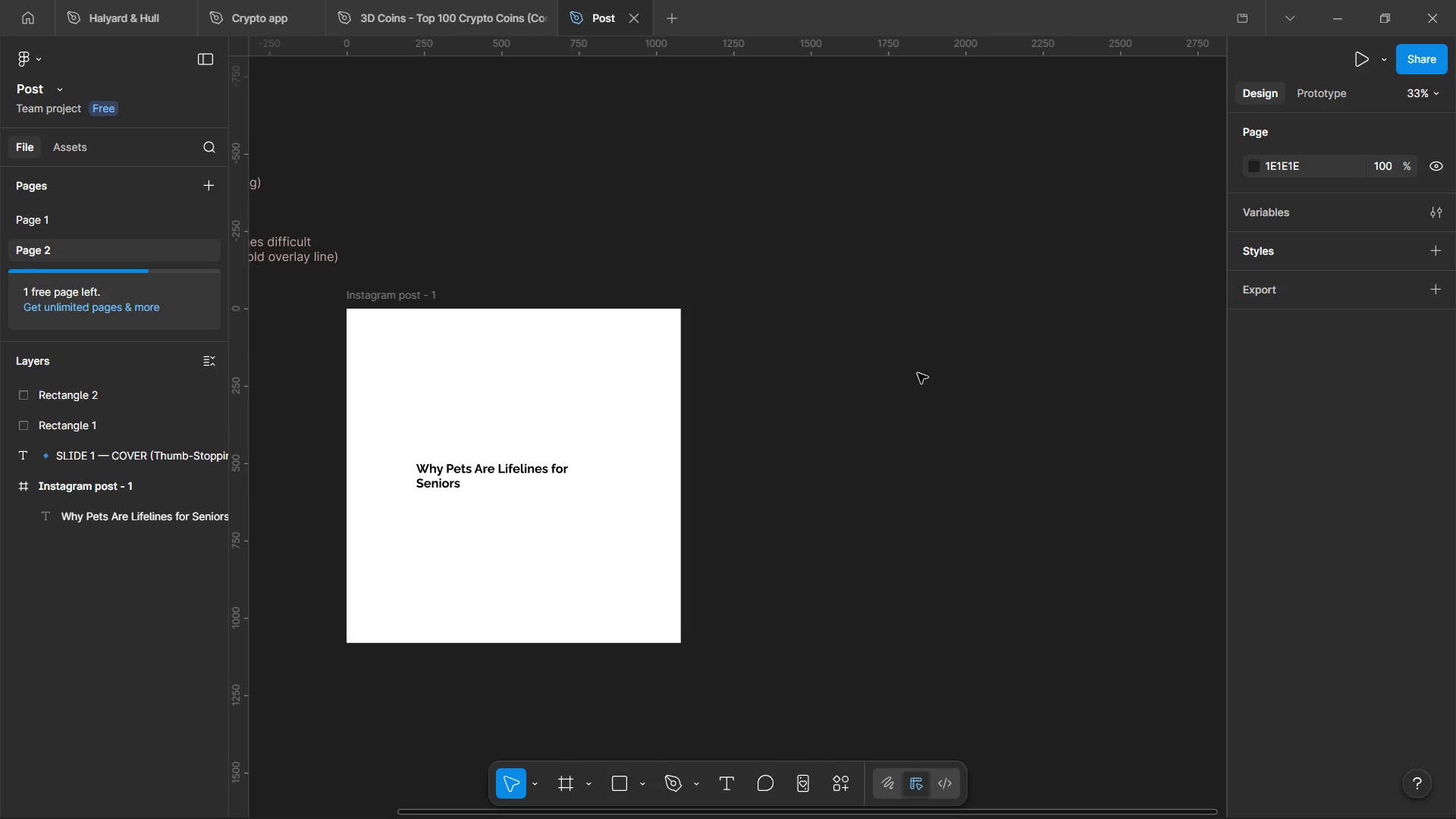 
left_click([922, 356])
 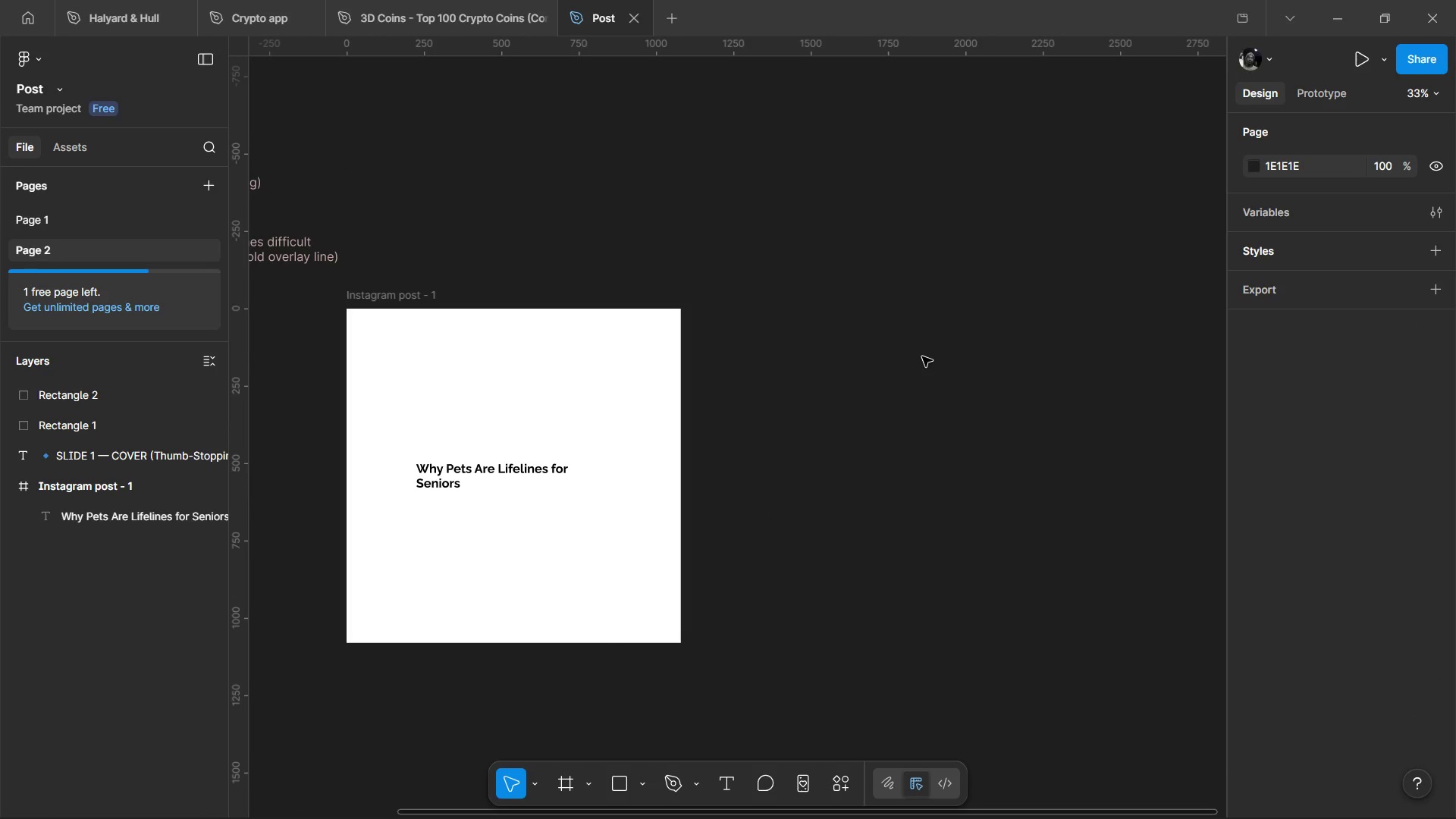 
hold_key(key=ControlLeft, duration=1.64)
 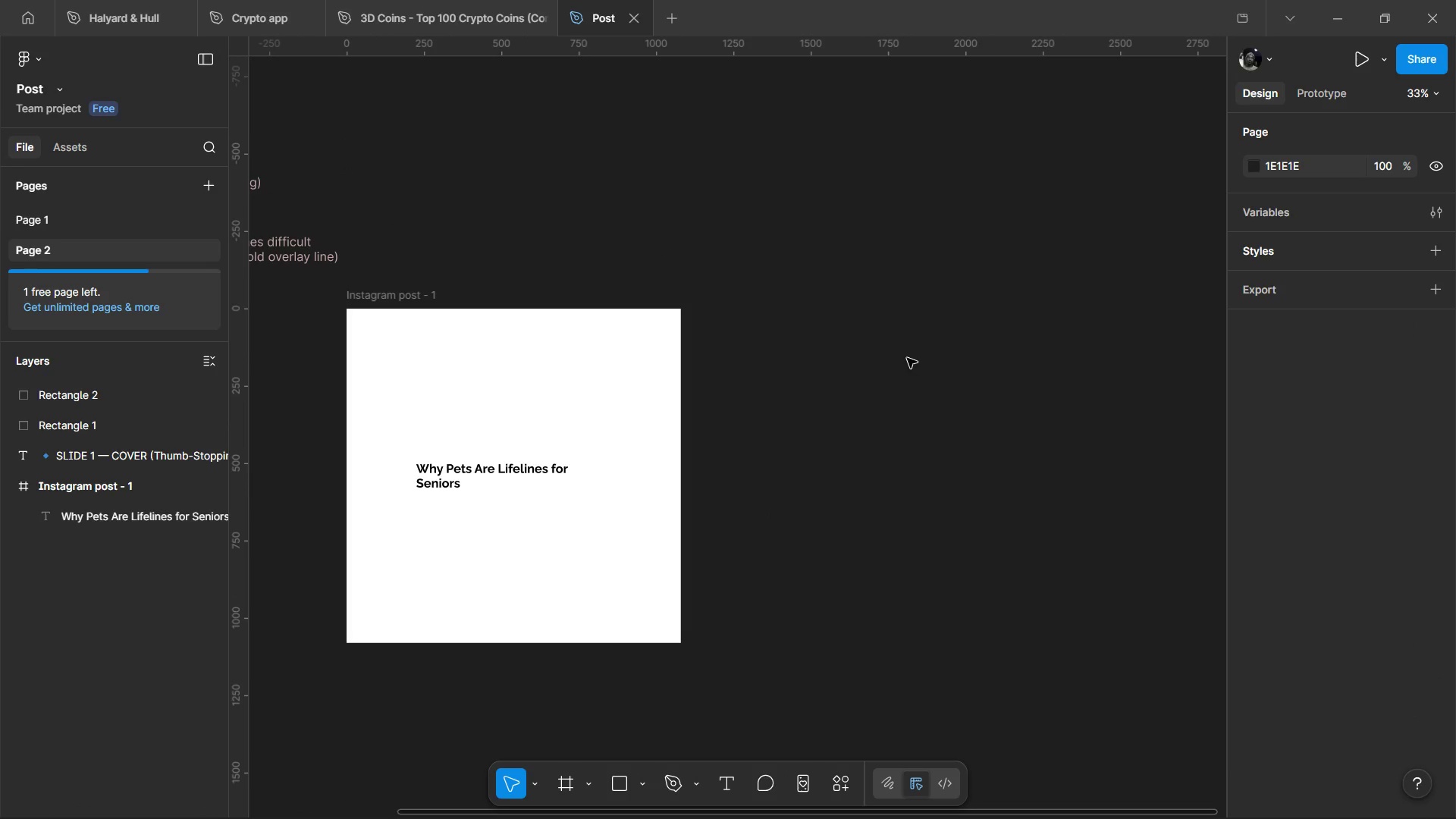 
key(V)
 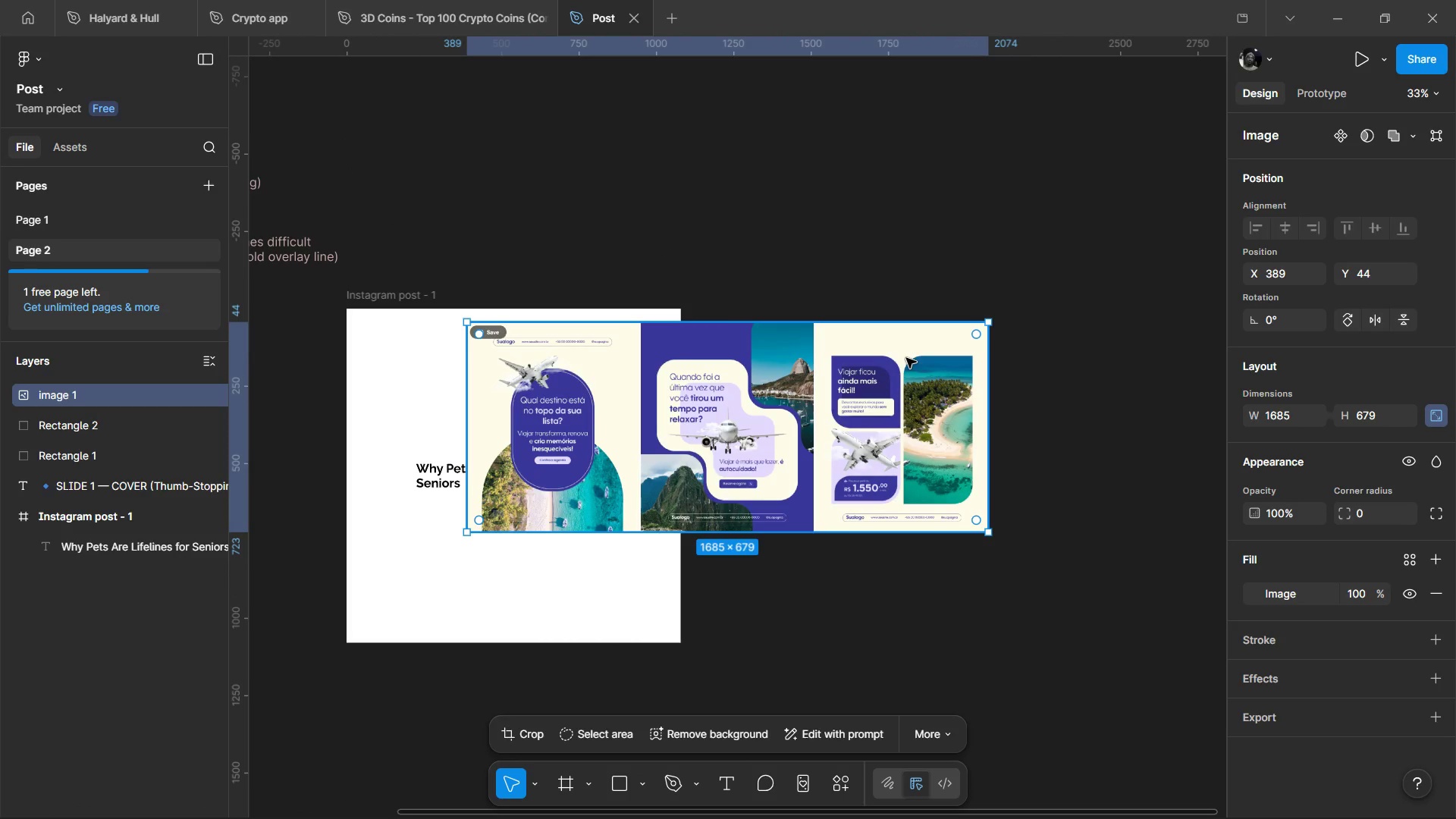 
left_click_drag(start_coordinate=[759, 468], to_coordinate=[759, 166])
 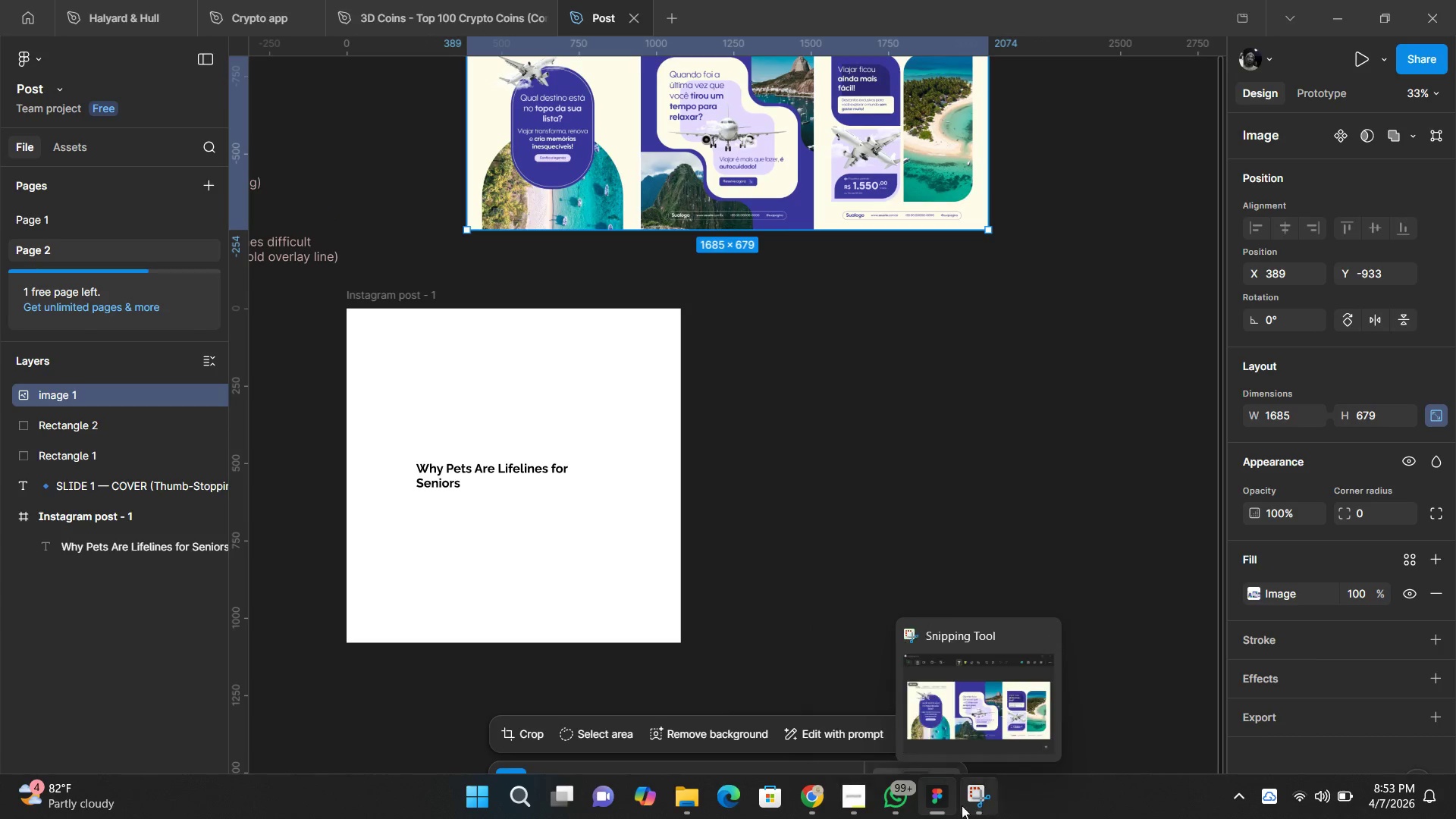 
wait(5.34)
 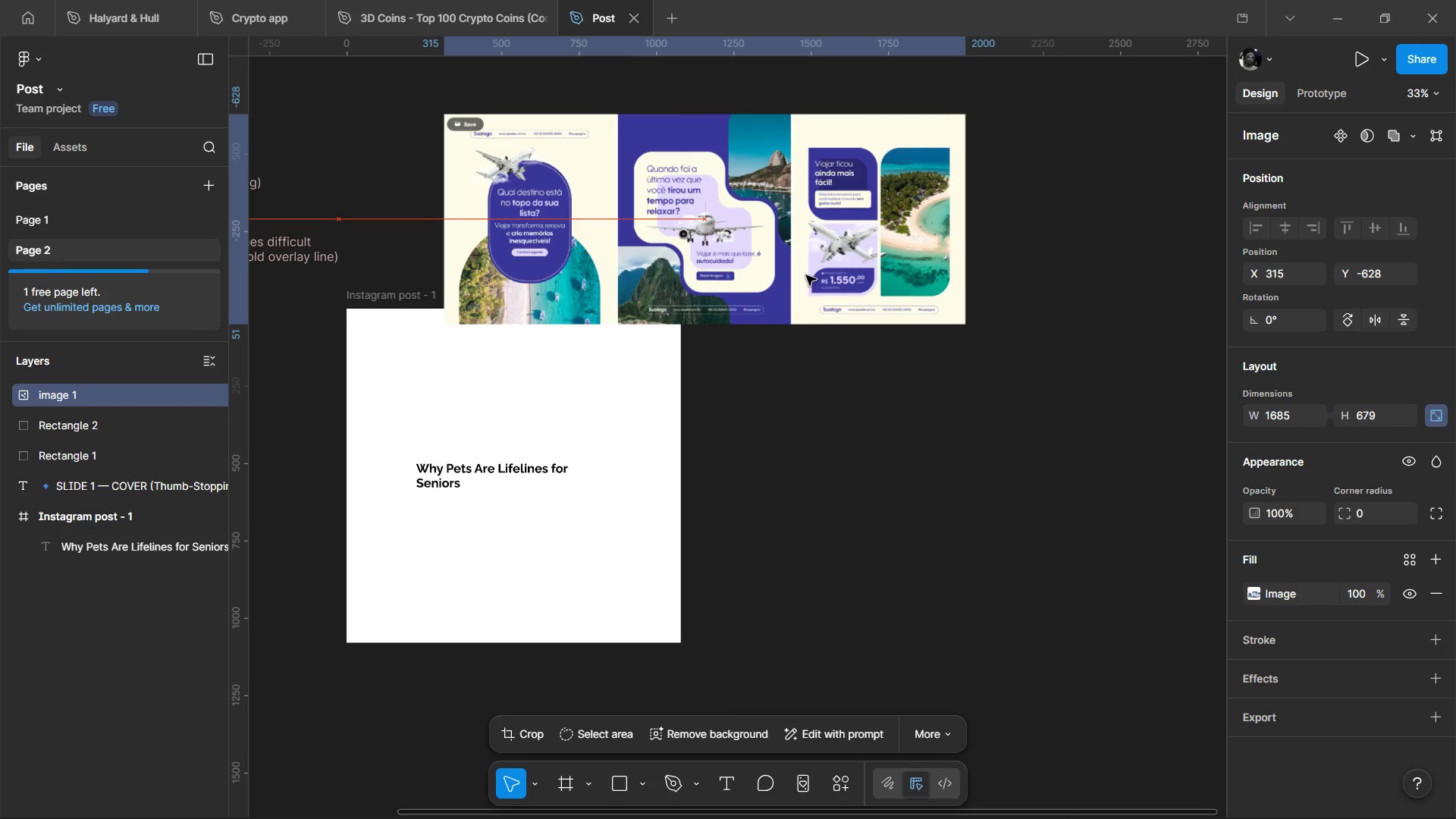 
left_click([824, 807])
 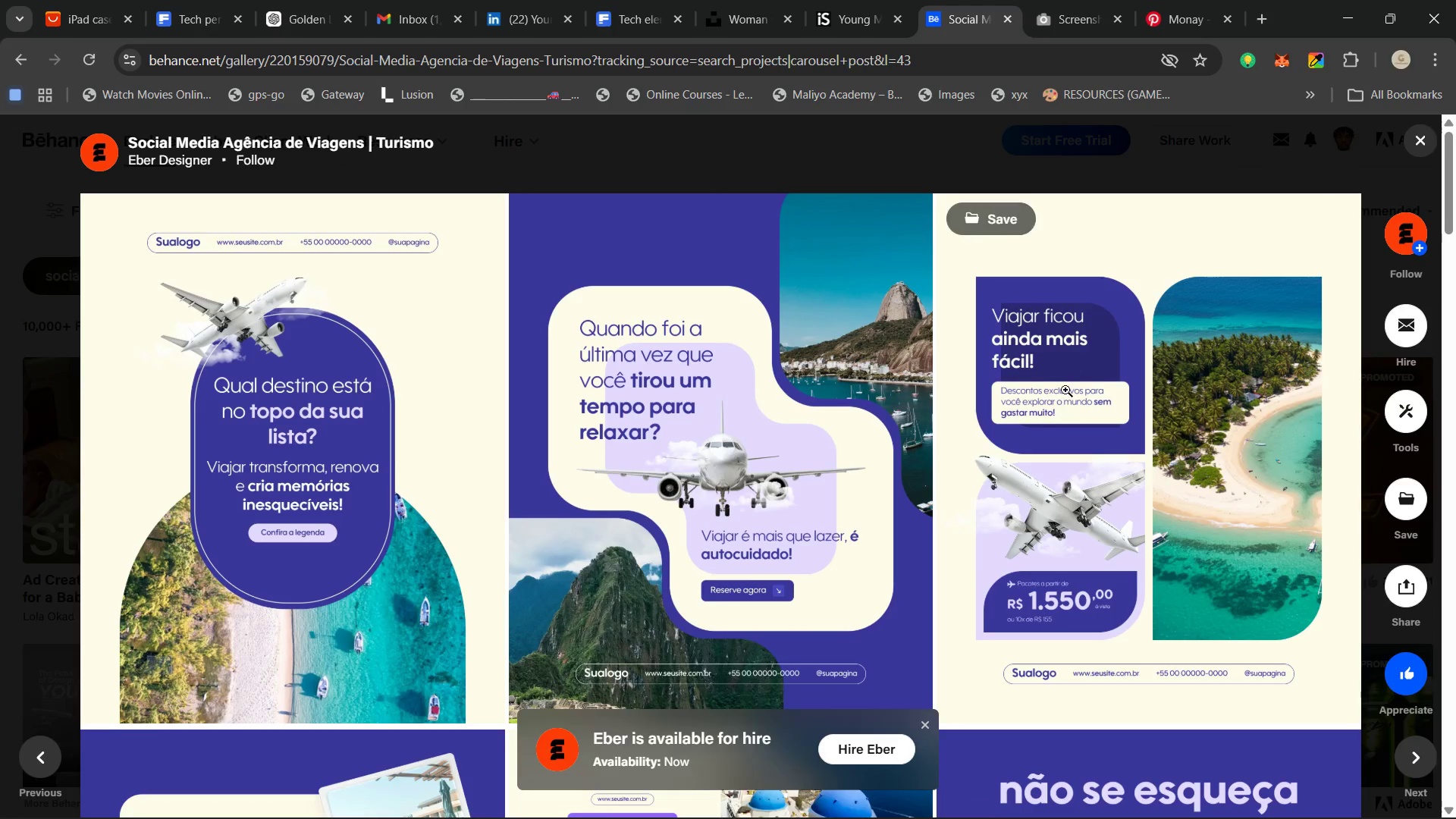 
scroll: coordinate [1030, 464], scroll_direction: down, amount: 5.0
 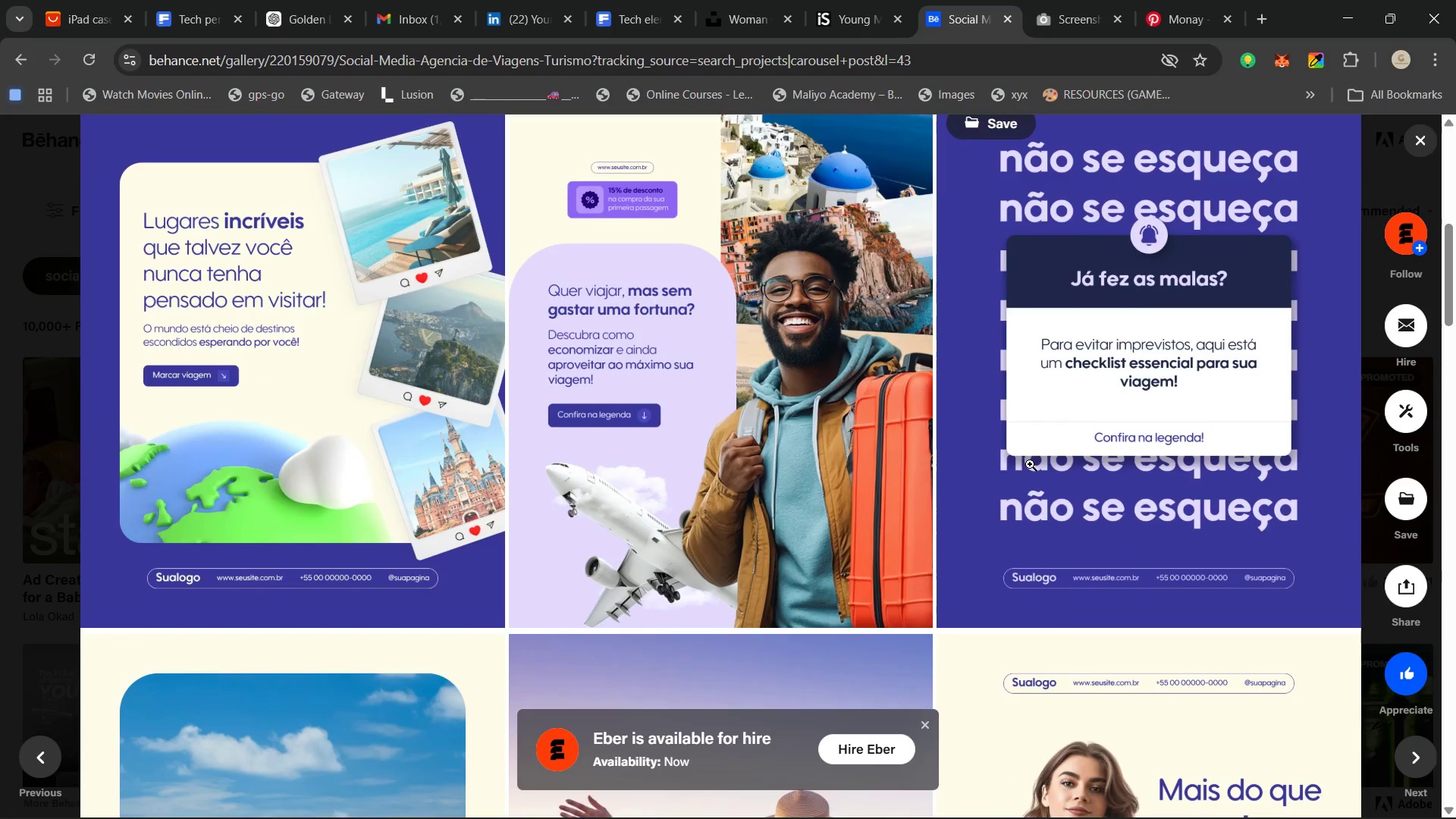 
scroll: coordinate [1030, 464], scroll_direction: up, amount: 1.0
 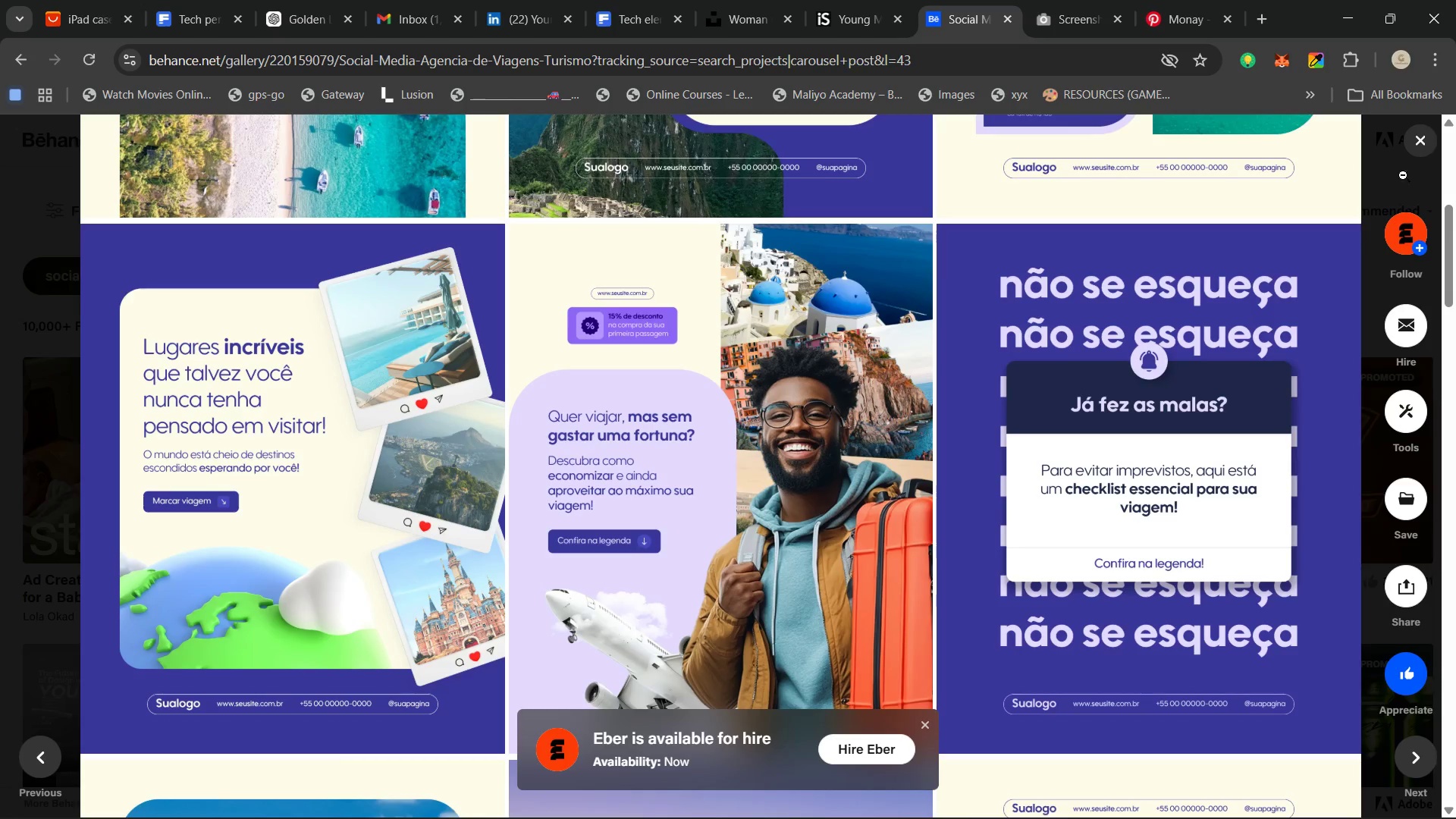 
left_click_drag(start_coordinate=[1455, 239], to_coordinate=[1454, 249])
 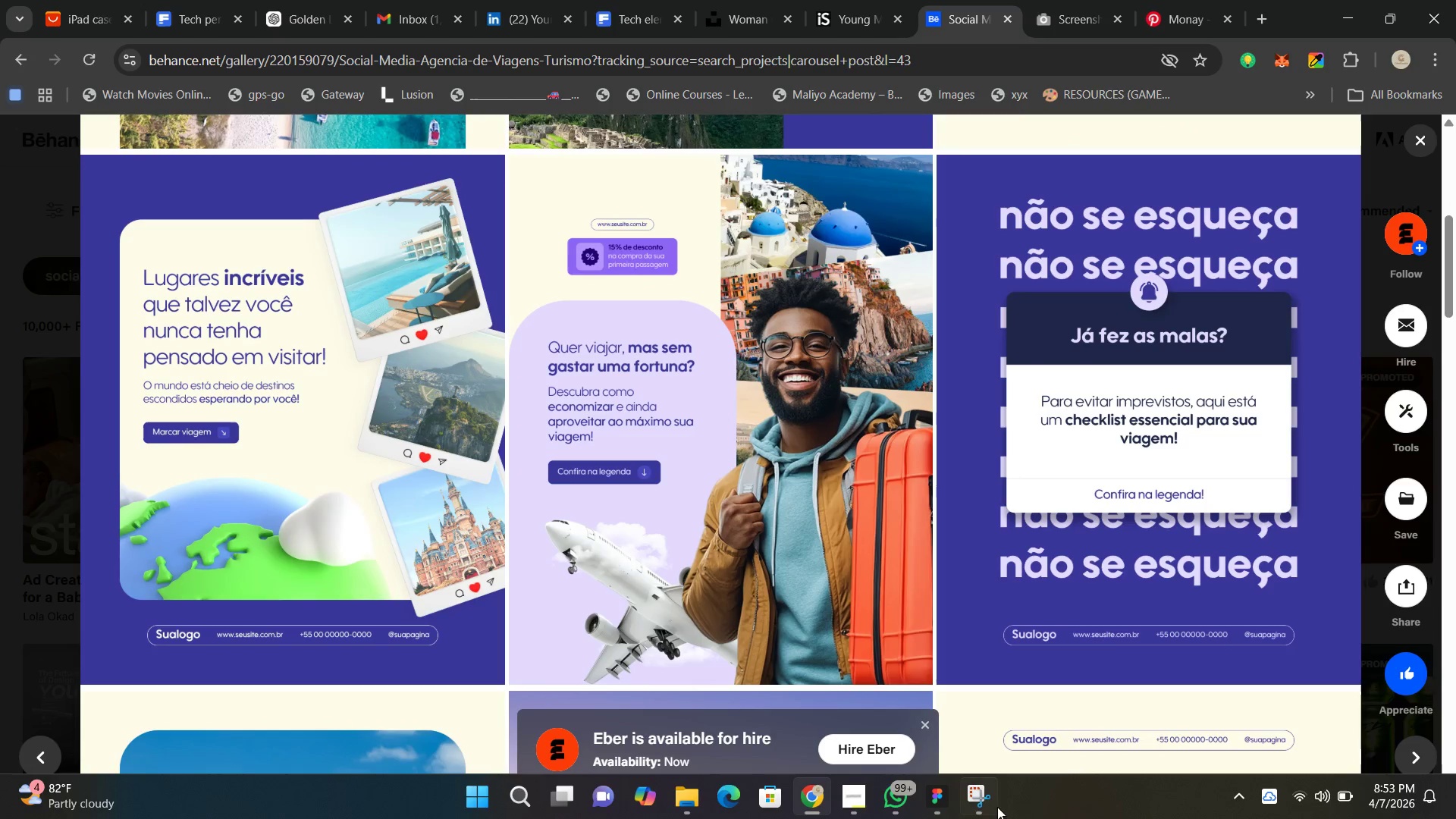 
left_click([977, 808])
 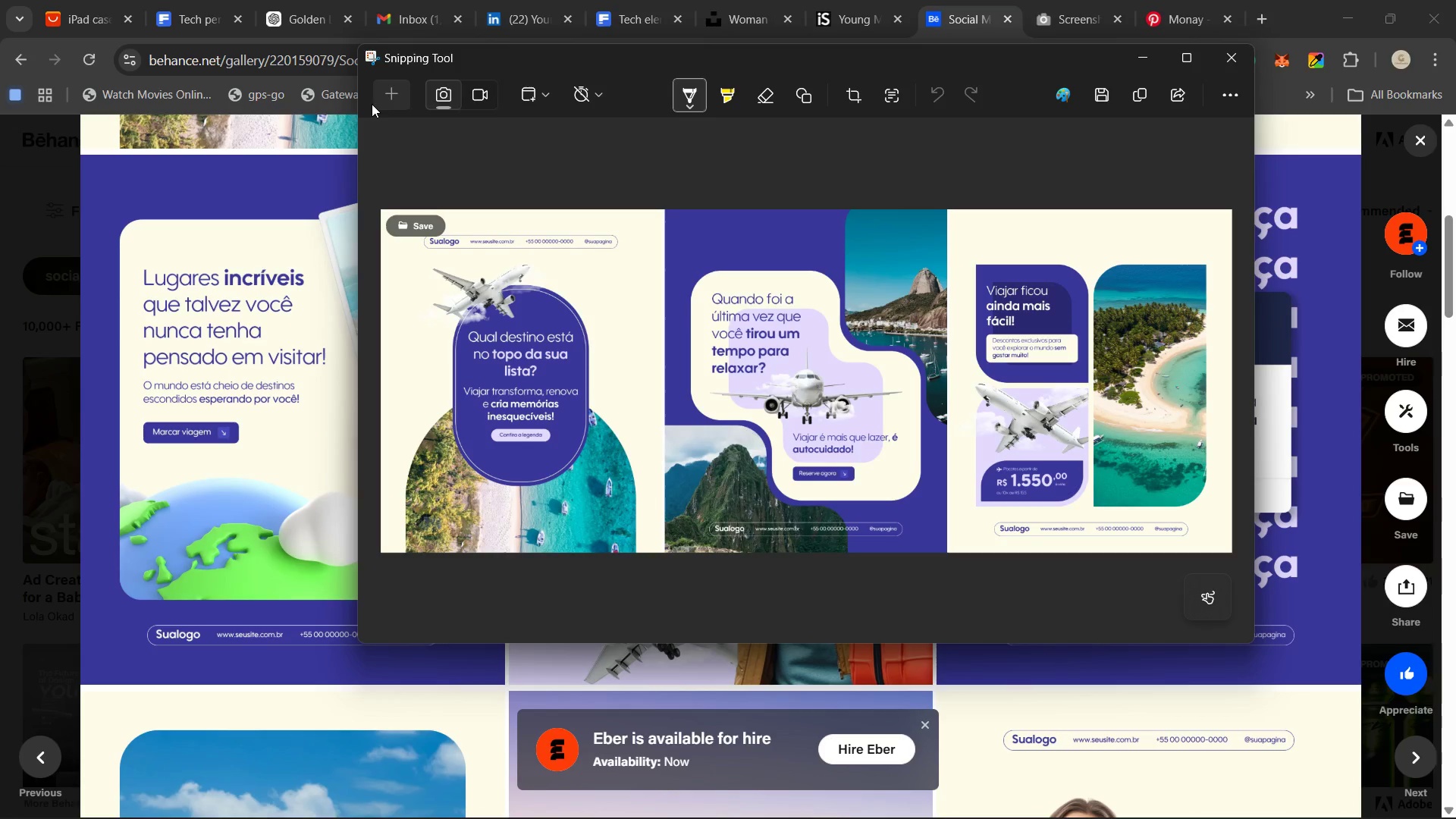 
left_click([387, 93])
 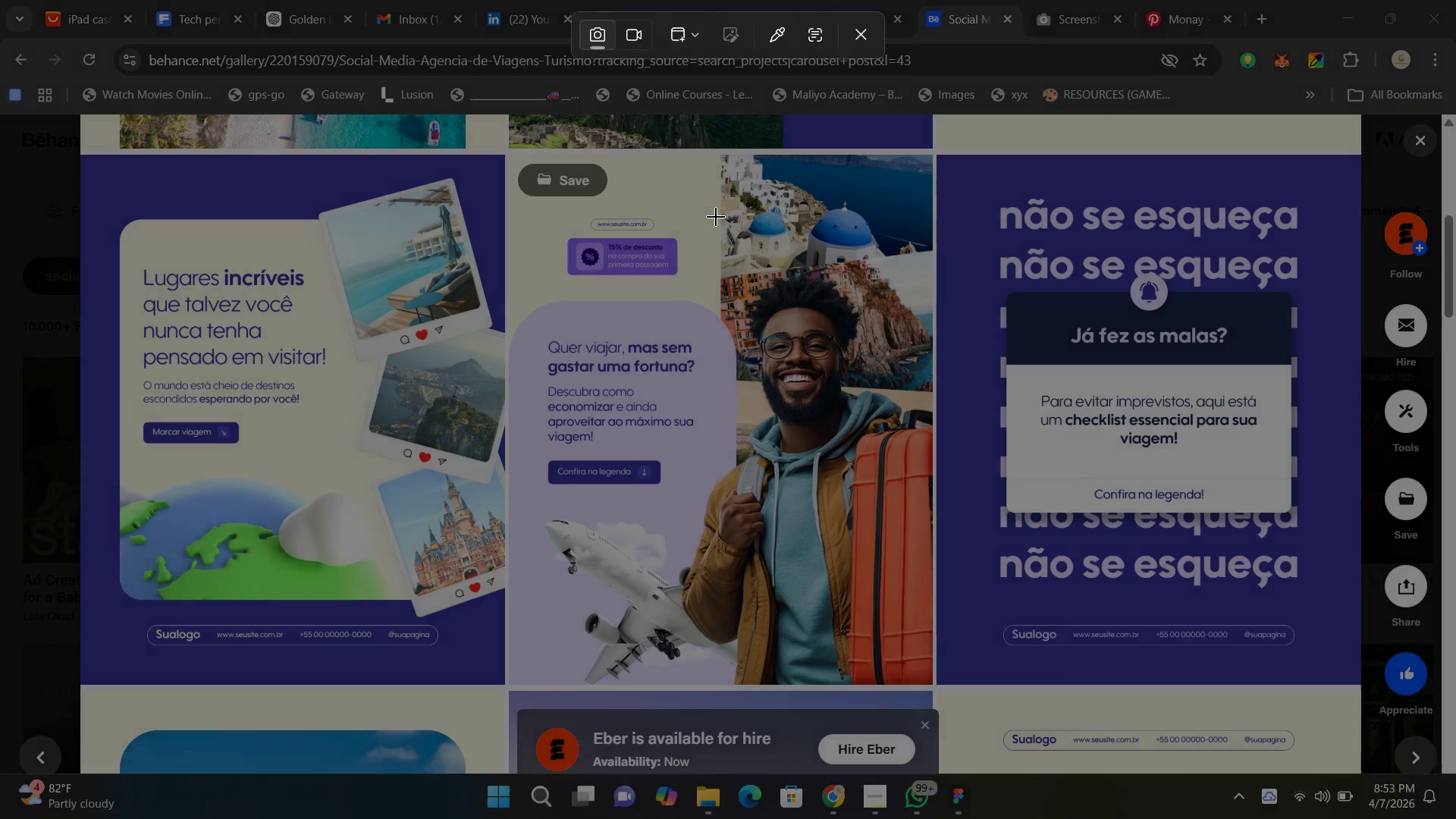 
left_click([708, 224])
 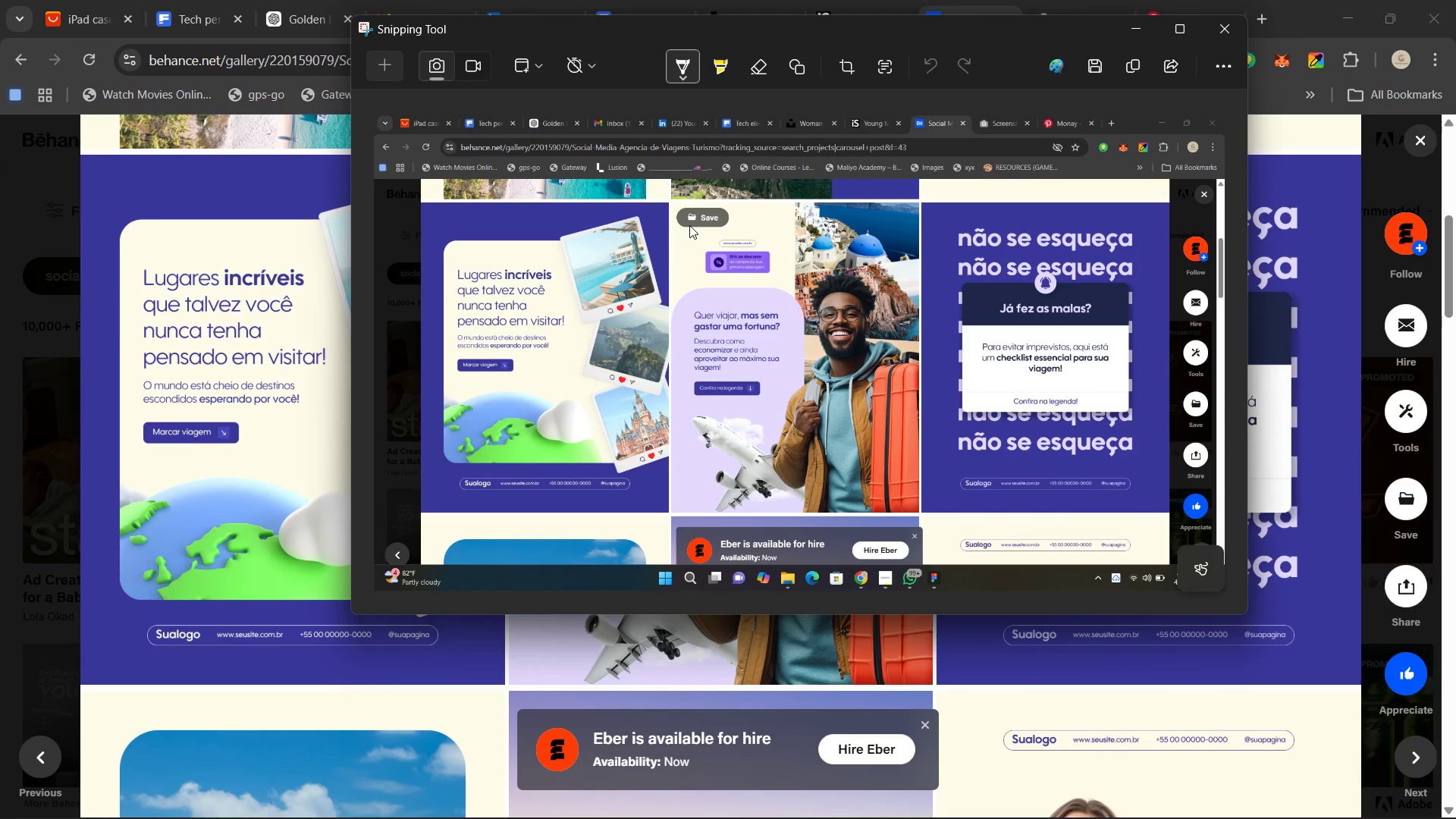 
wait(10.64)
 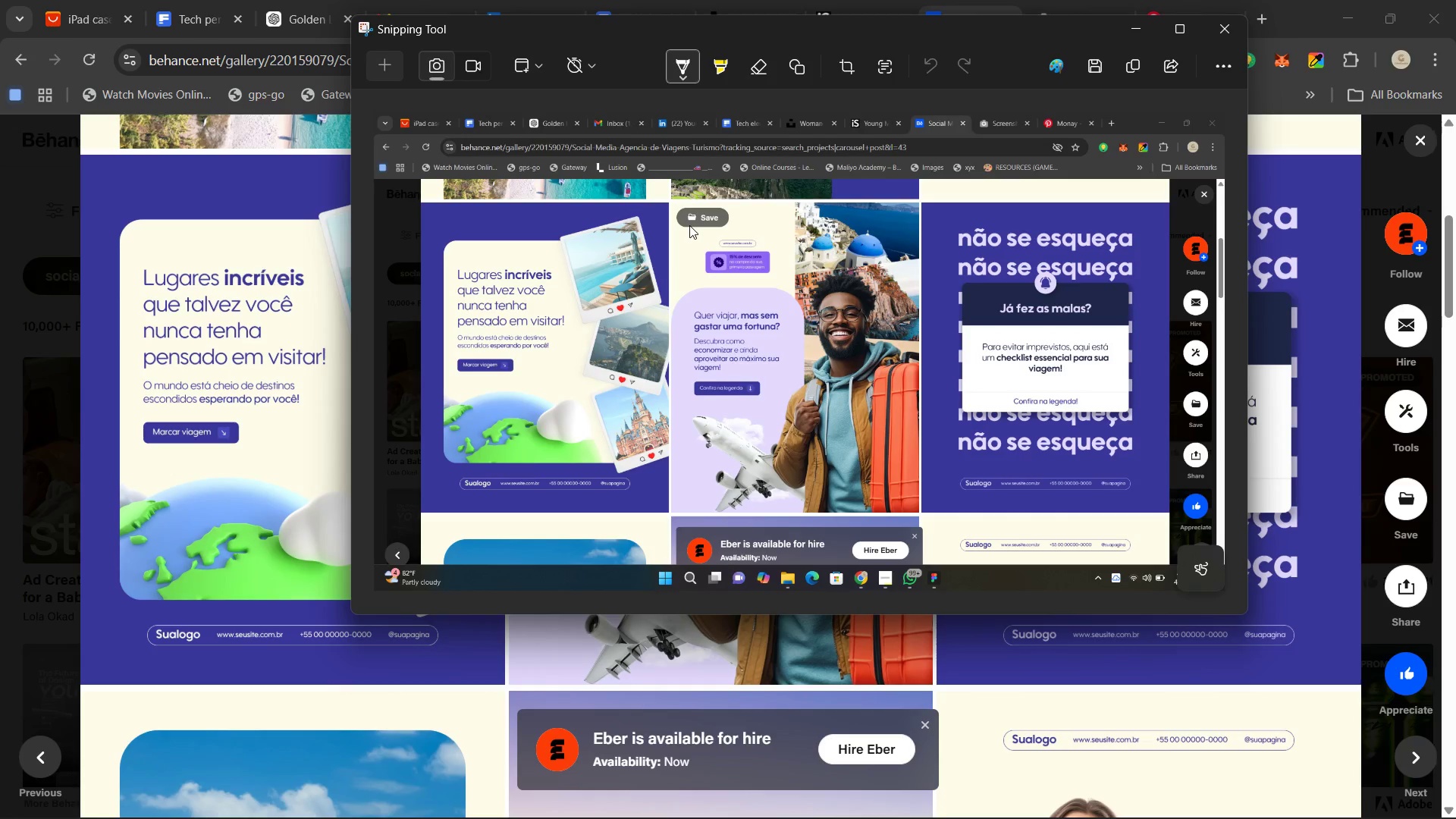 
left_click([848, 67])
 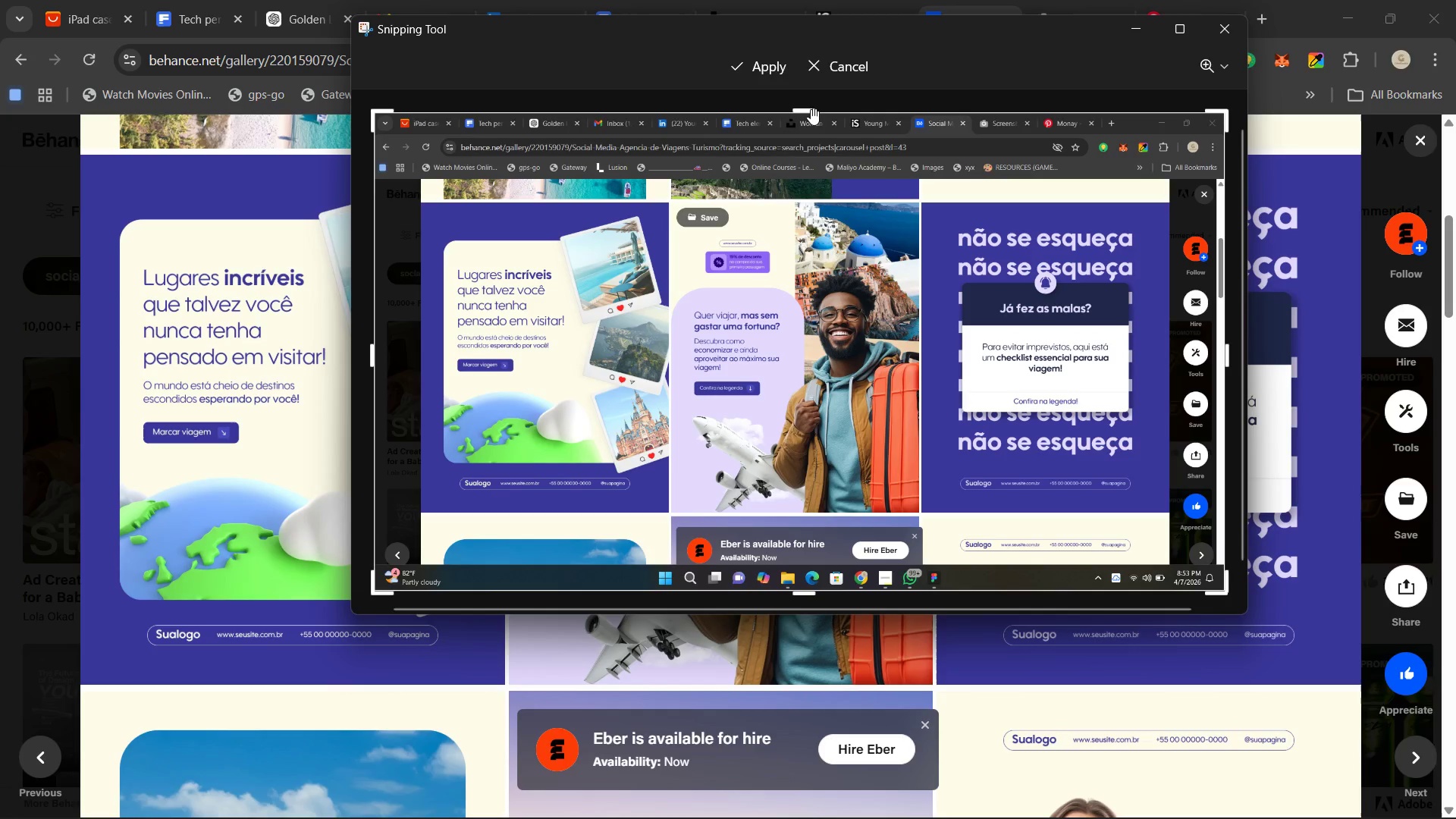 
left_click([811, 108])
 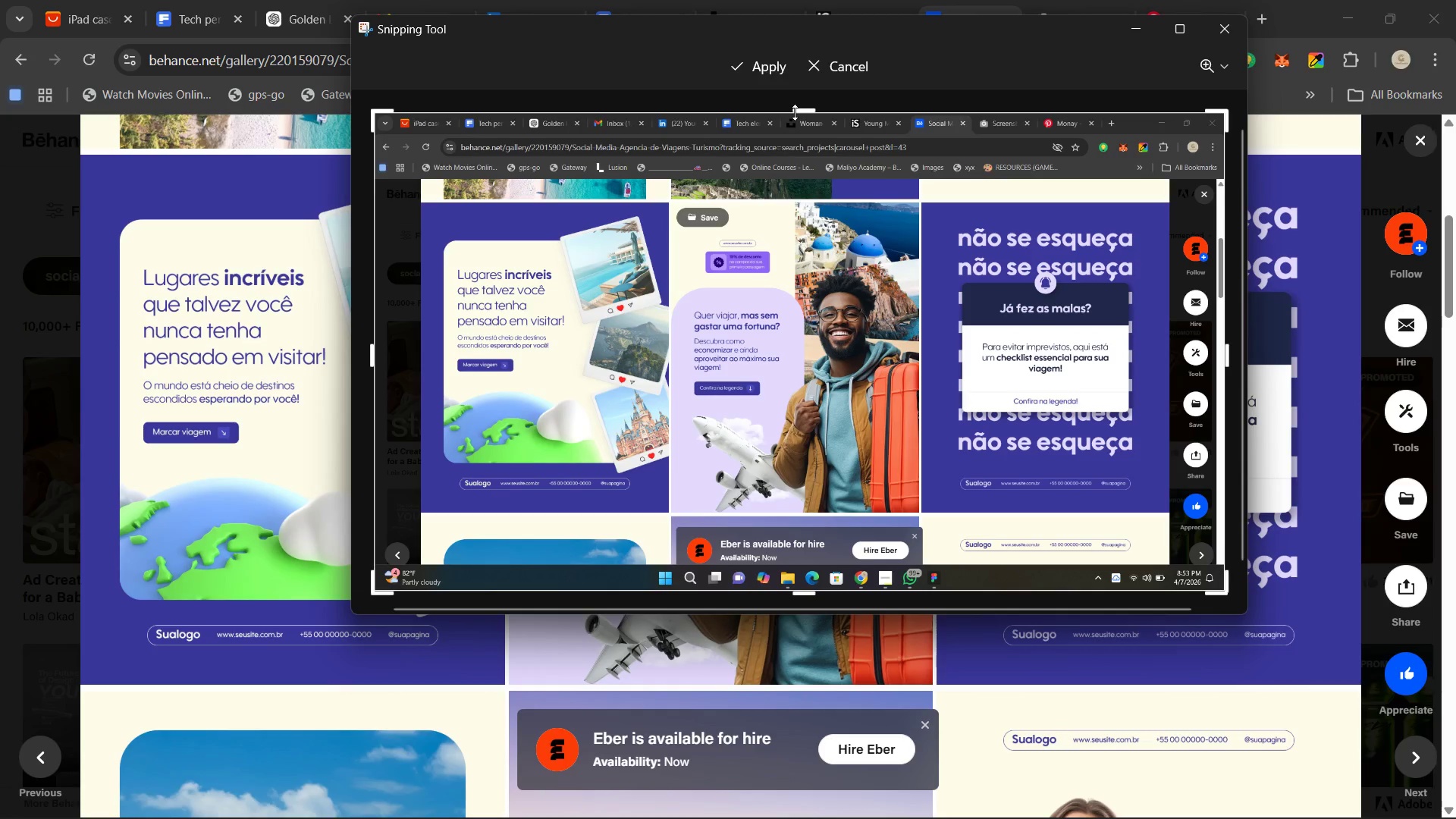 
left_click_drag(start_coordinate=[795, 112], to_coordinate=[797, 220])
 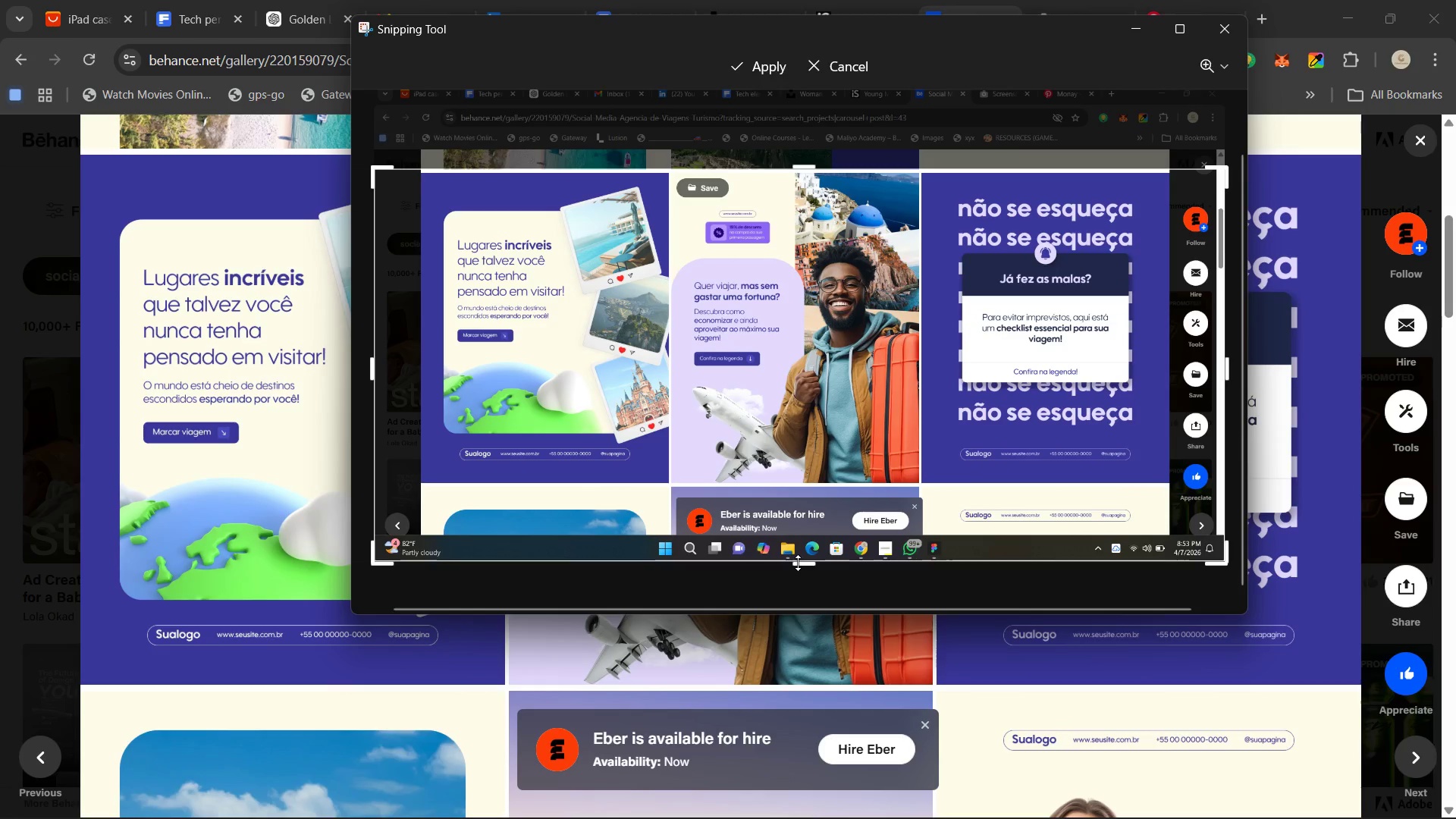 
left_click_drag(start_coordinate=[798, 563], to_coordinate=[834, 467])
 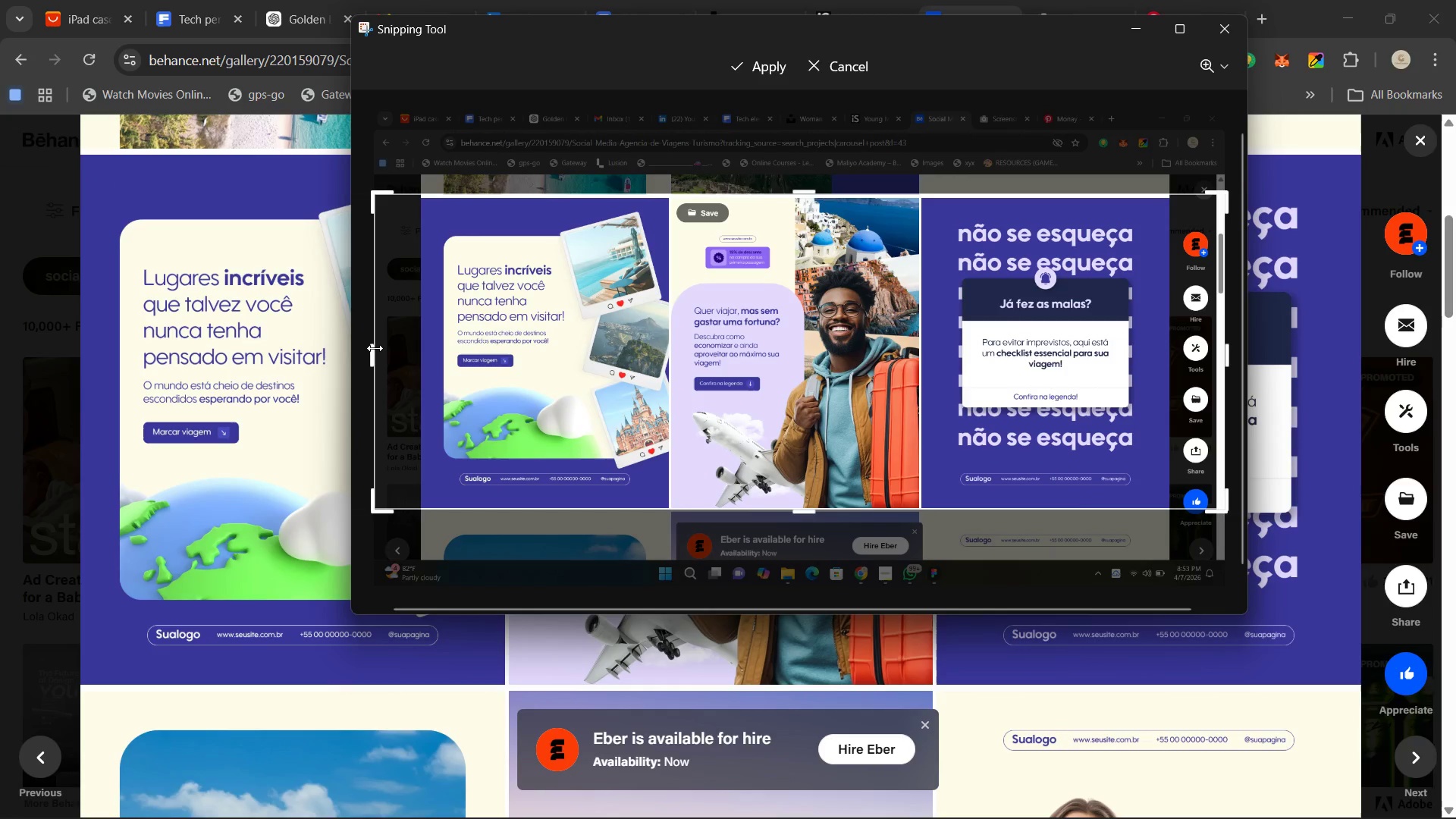 
left_click_drag(start_coordinate=[375, 348], to_coordinate=[438, 344])
 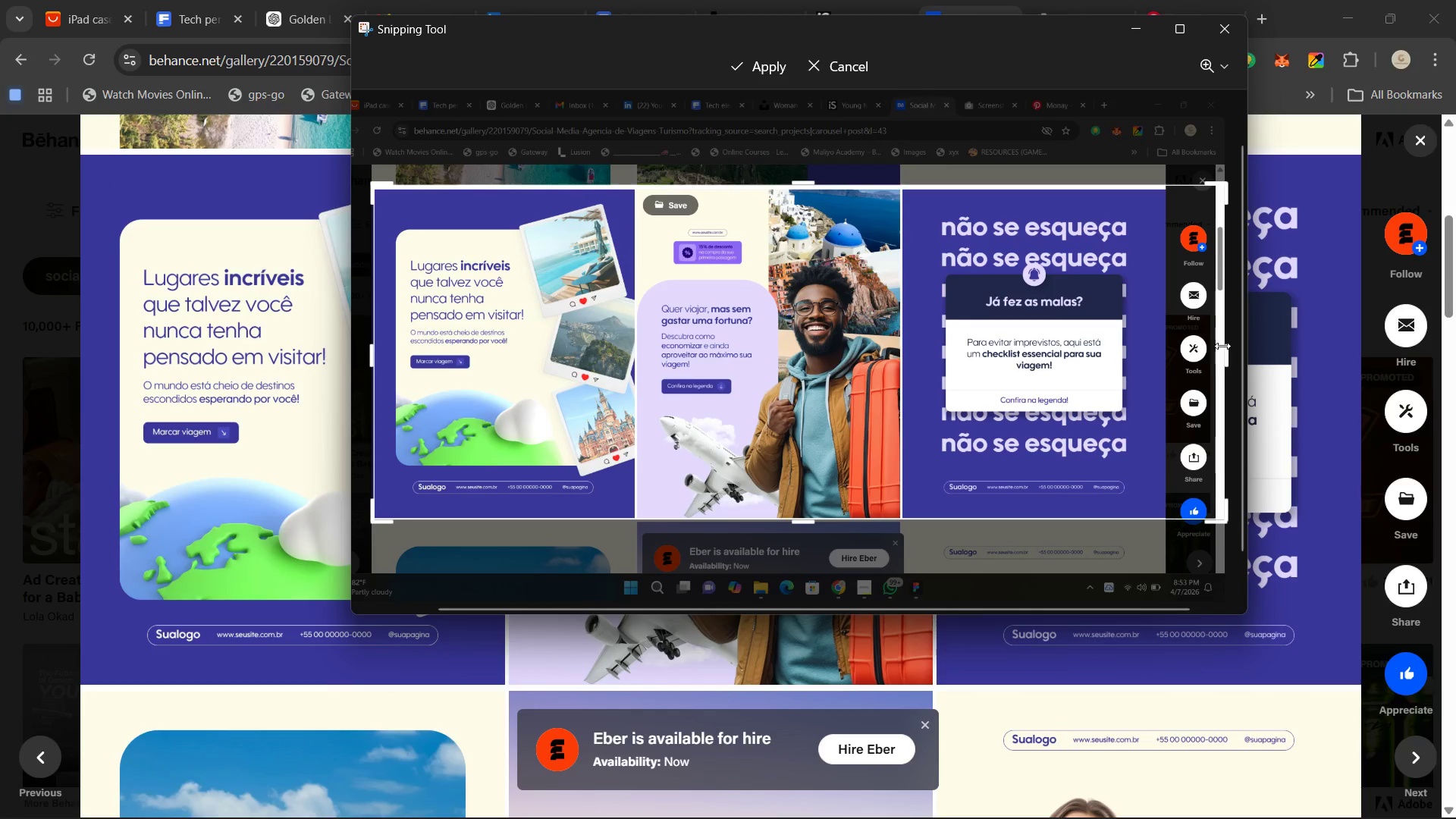 
left_click_drag(start_coordinate=[1222, 346], to_coordinate=[1148, 348])
 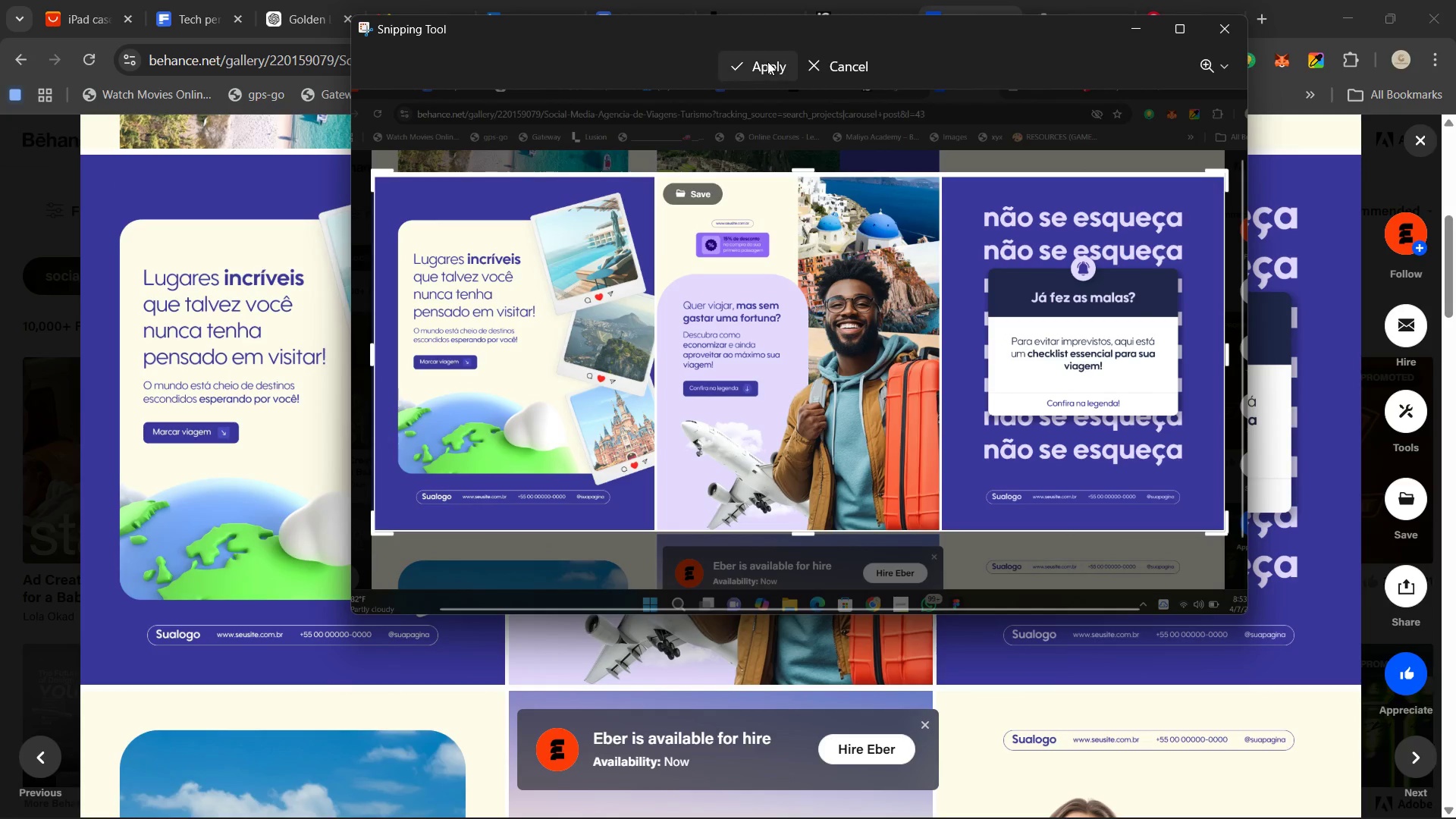 
left_click([767, 61])
 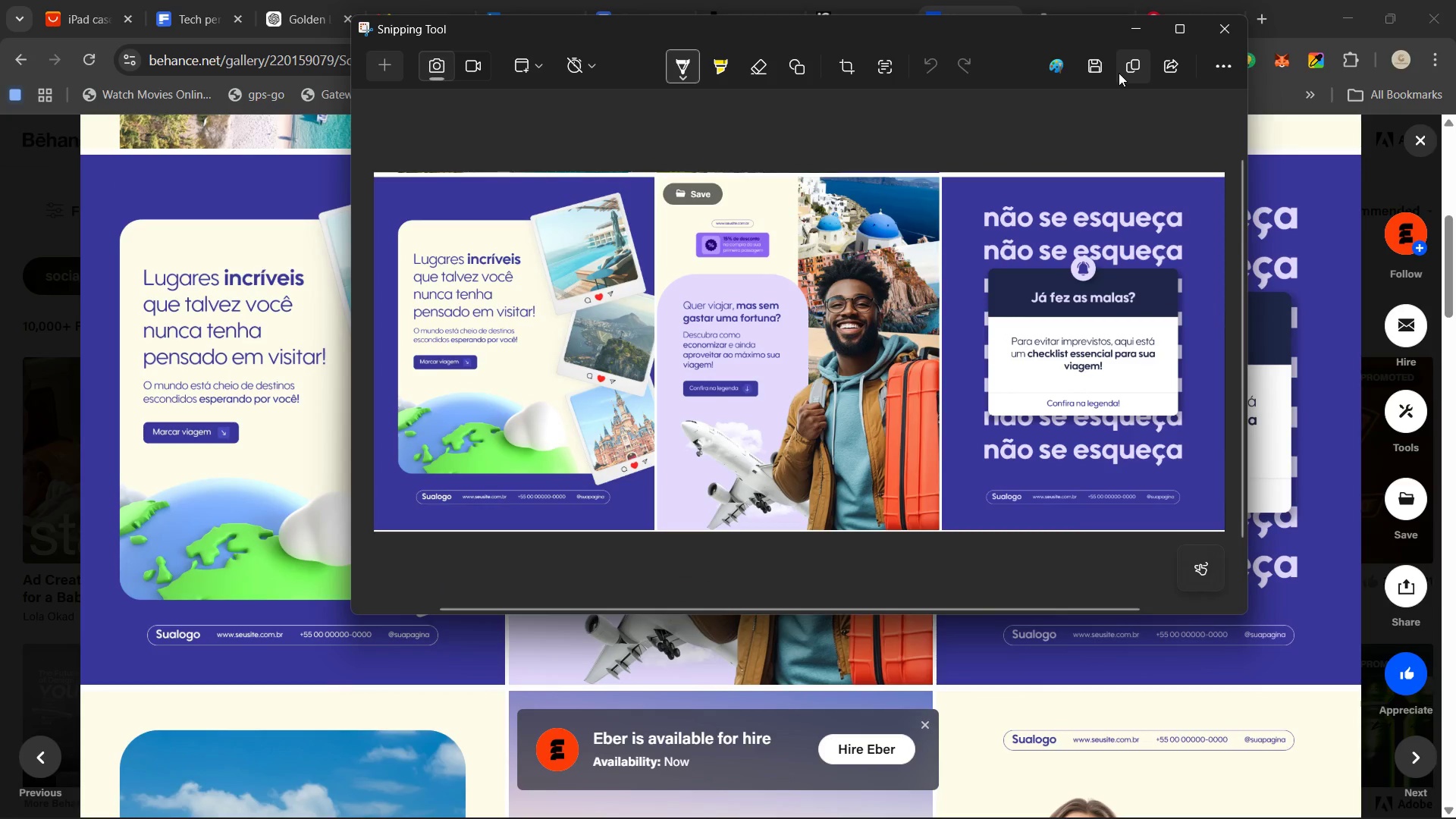 
left_click([1128, 69])
 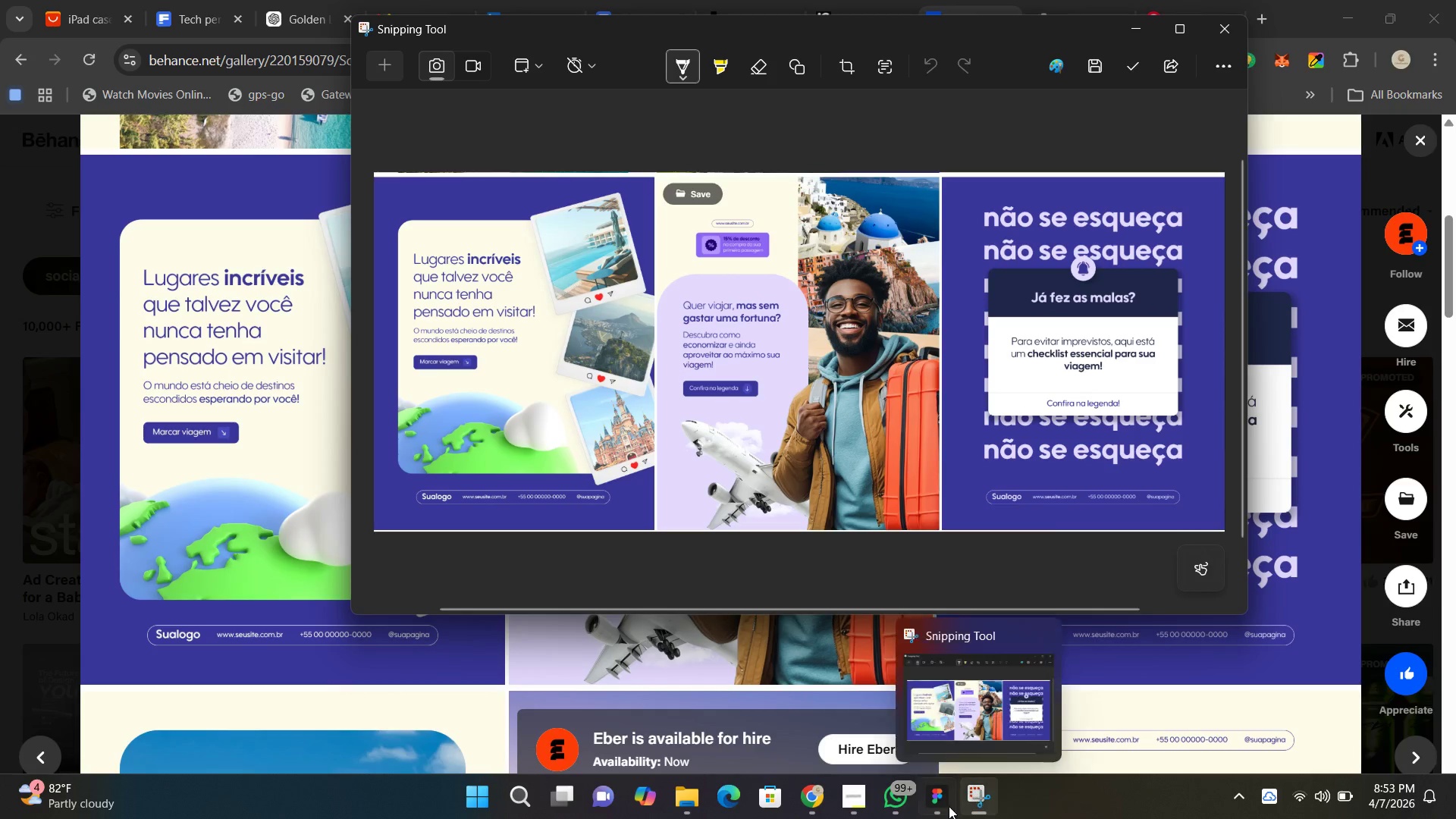 
left_click([940, 808])
 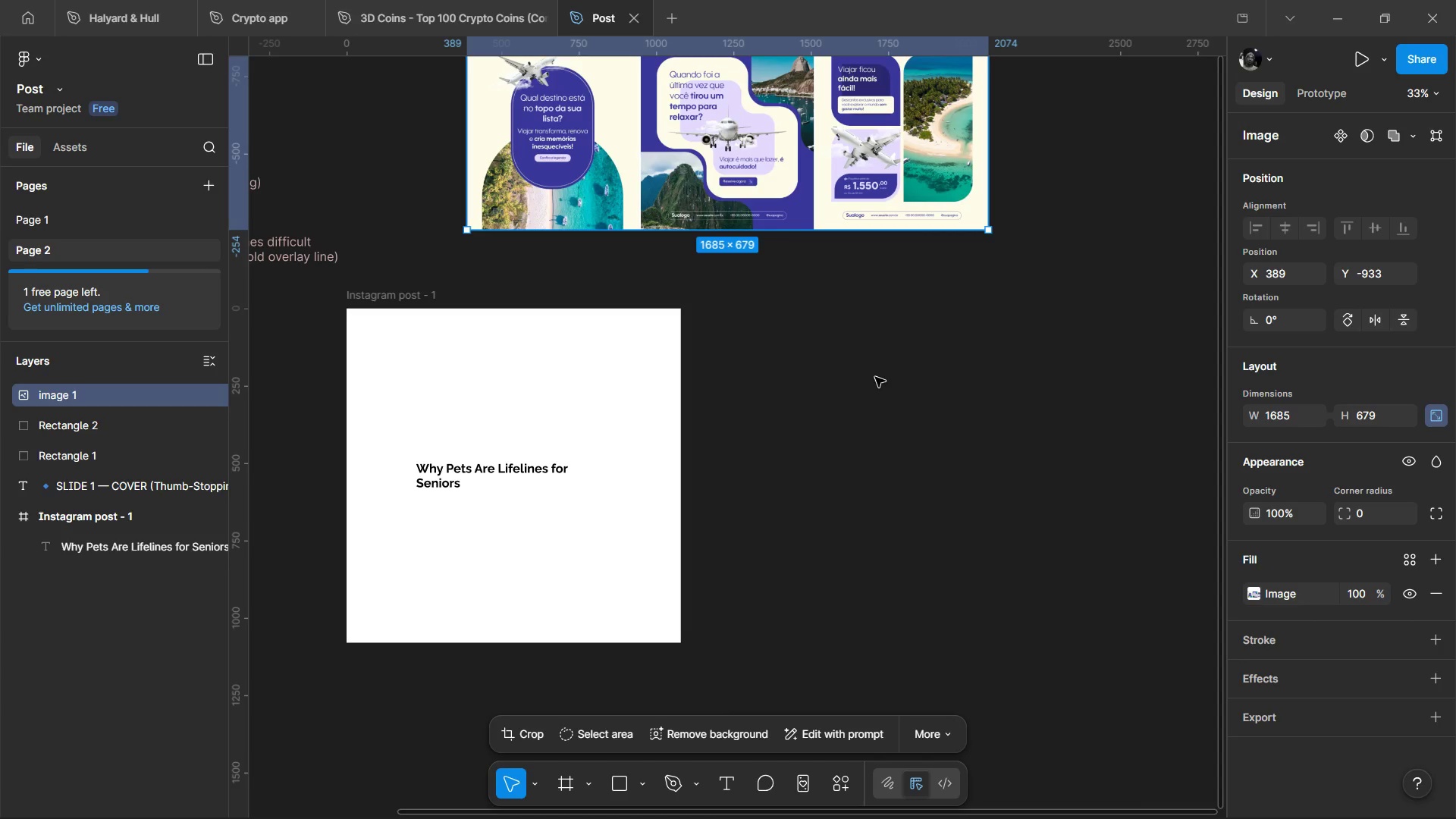 
left_click([875, 377])
 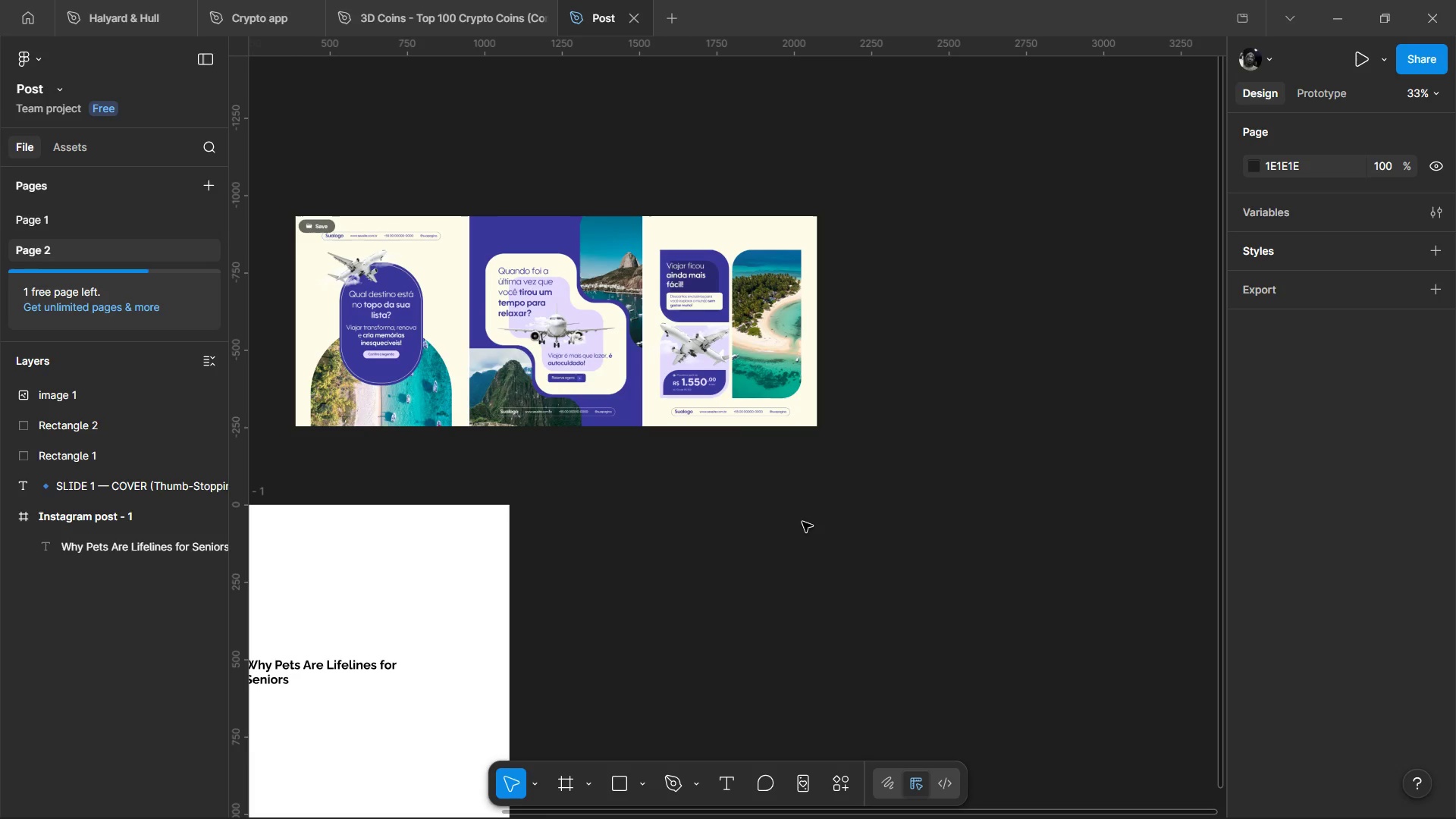 
key(Control+V)
 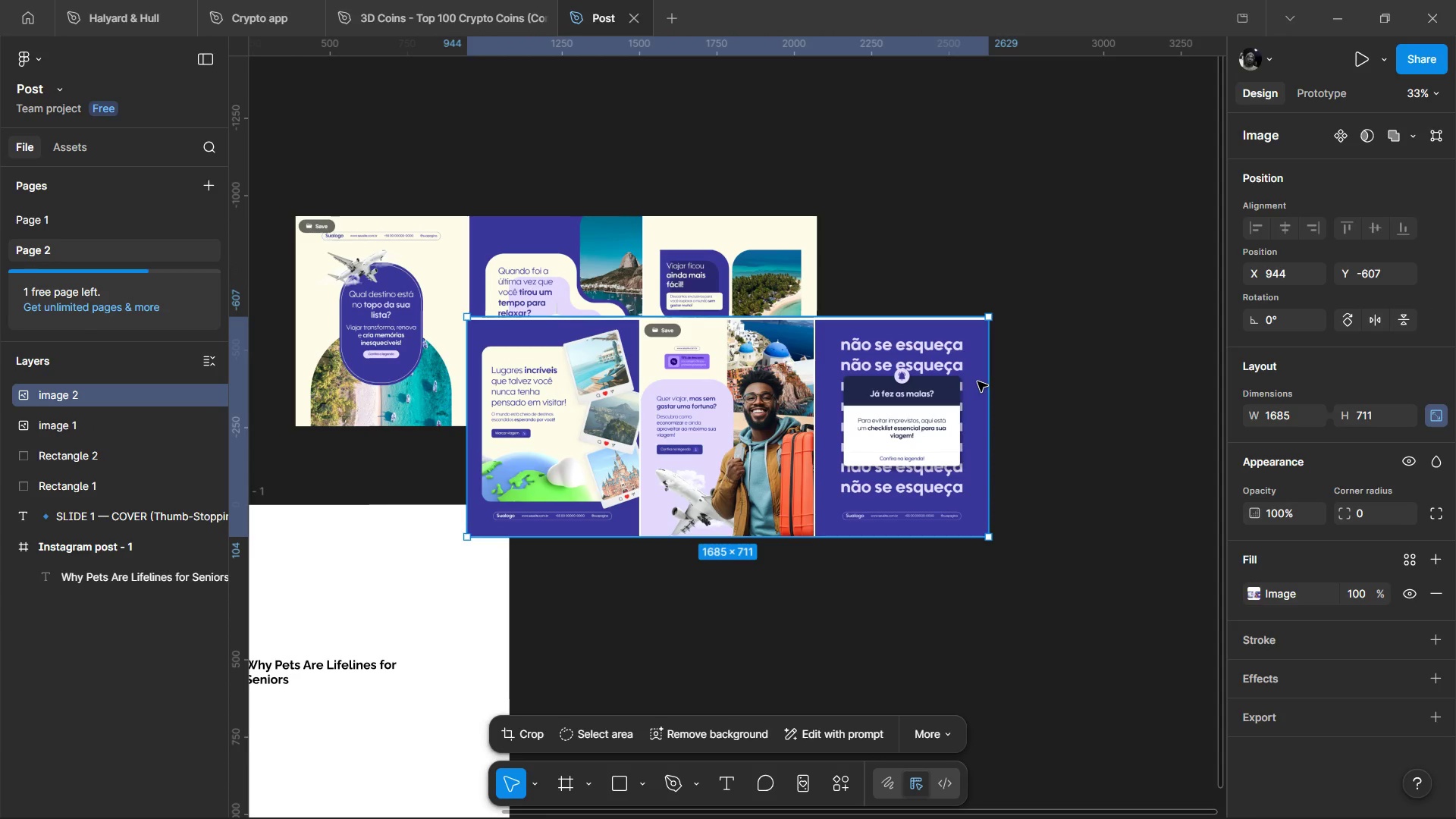 
left_click_drag(start_coordinate=[722, 453], to_coordinate=[726, 123])
 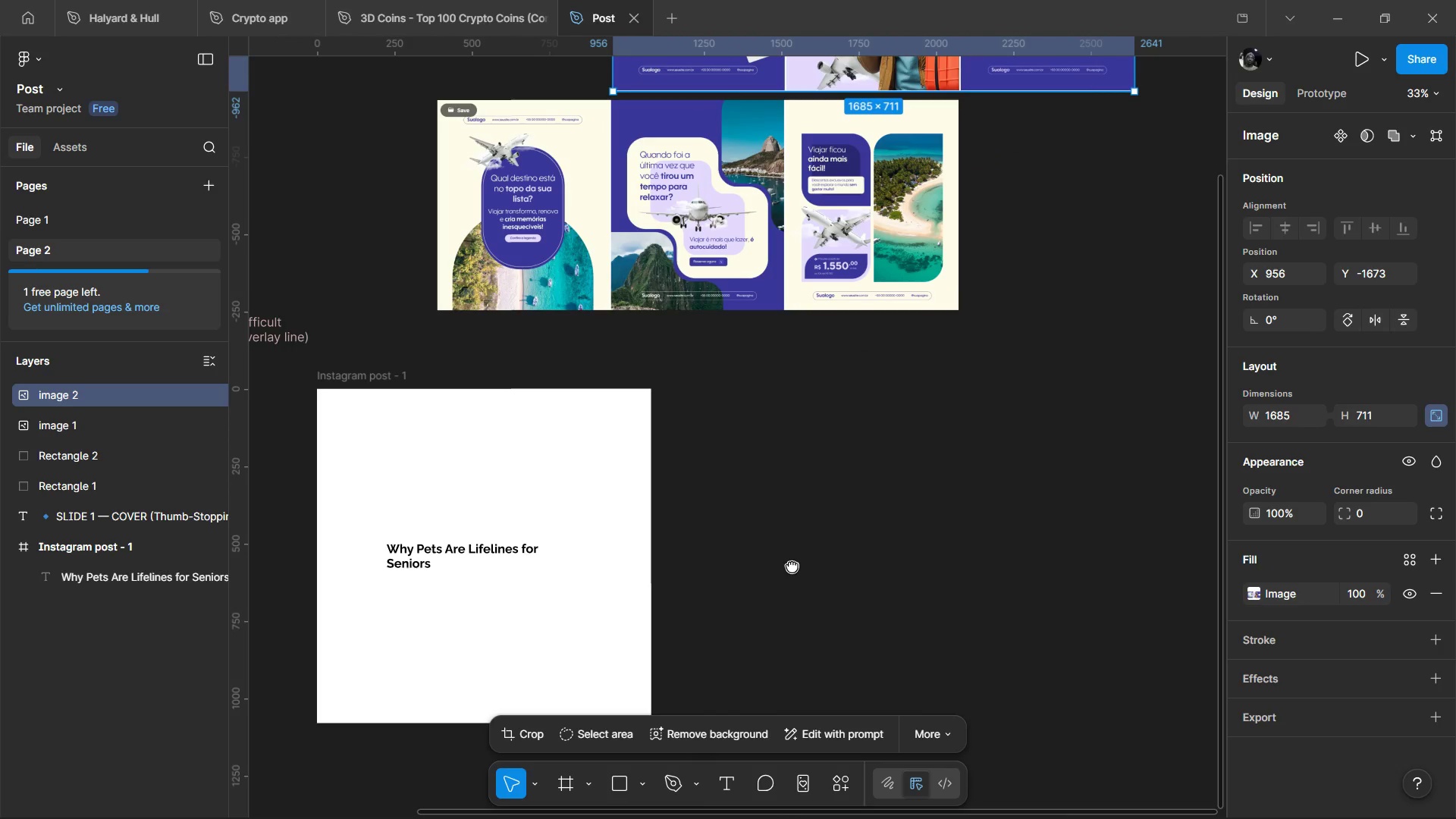 
key(Alt+Tab)
 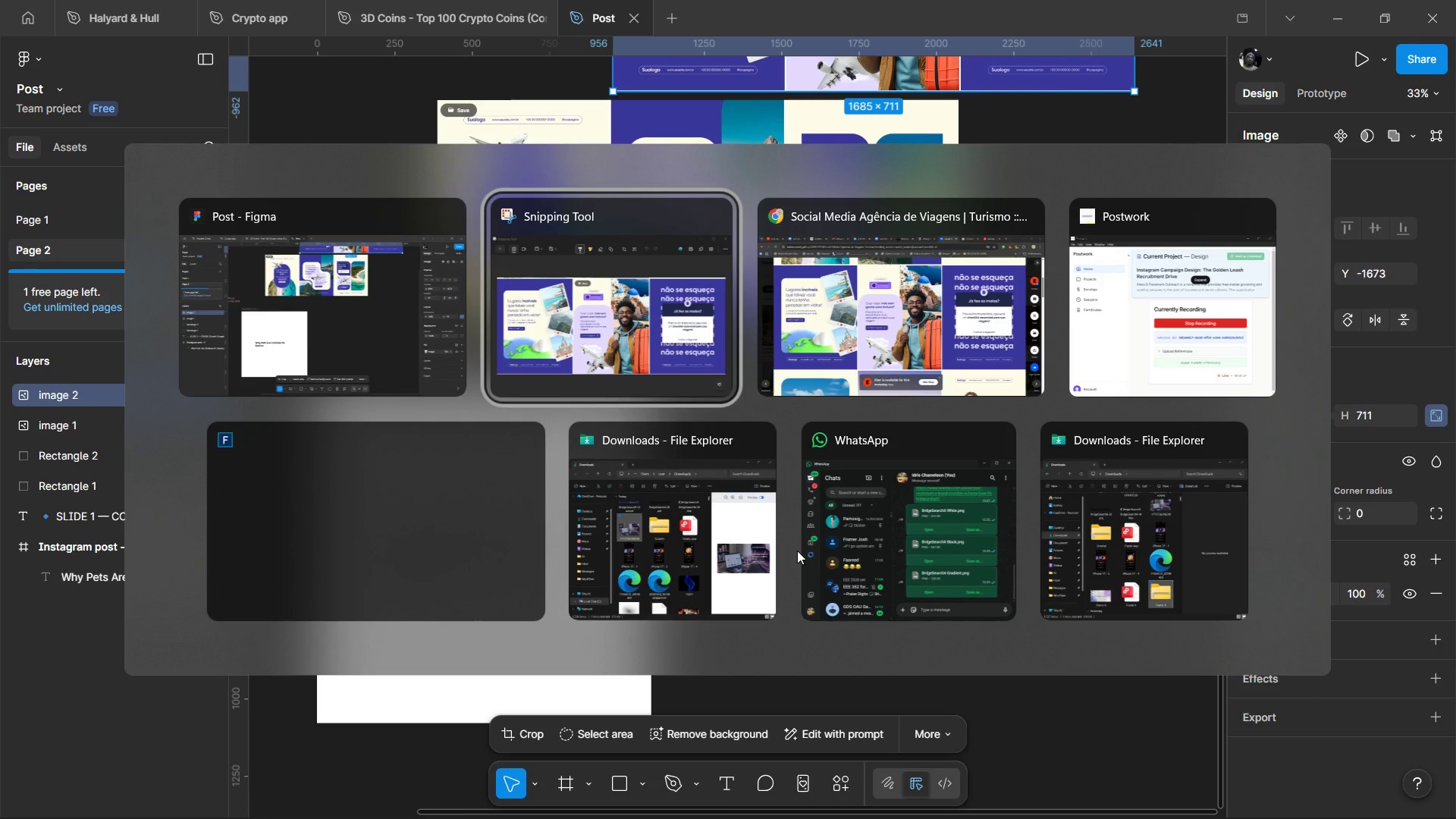 
key(Alt+Tab)
 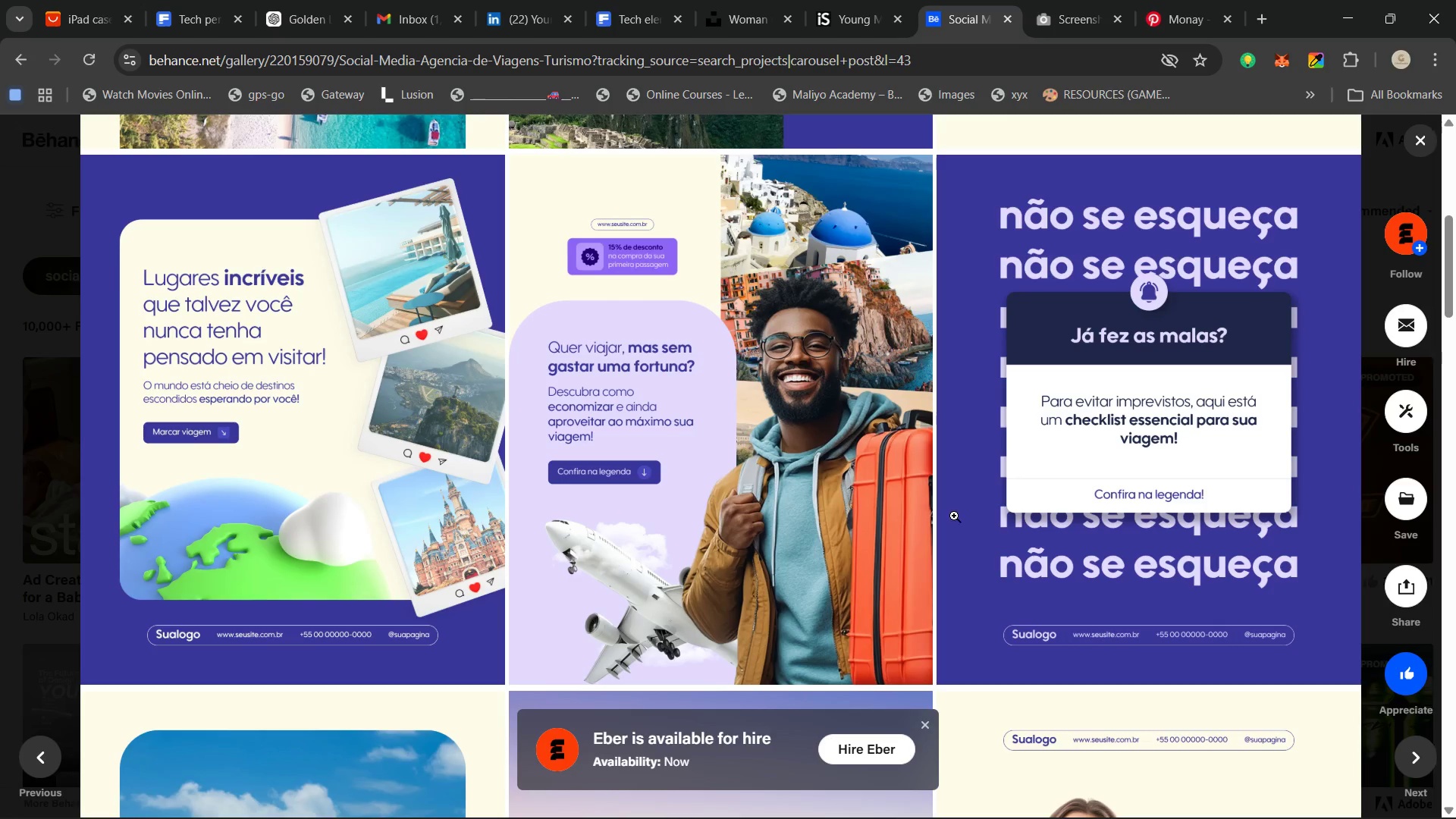 
scroll: coordinate [953, 529], scroll_direction: down, amount: 5.0
 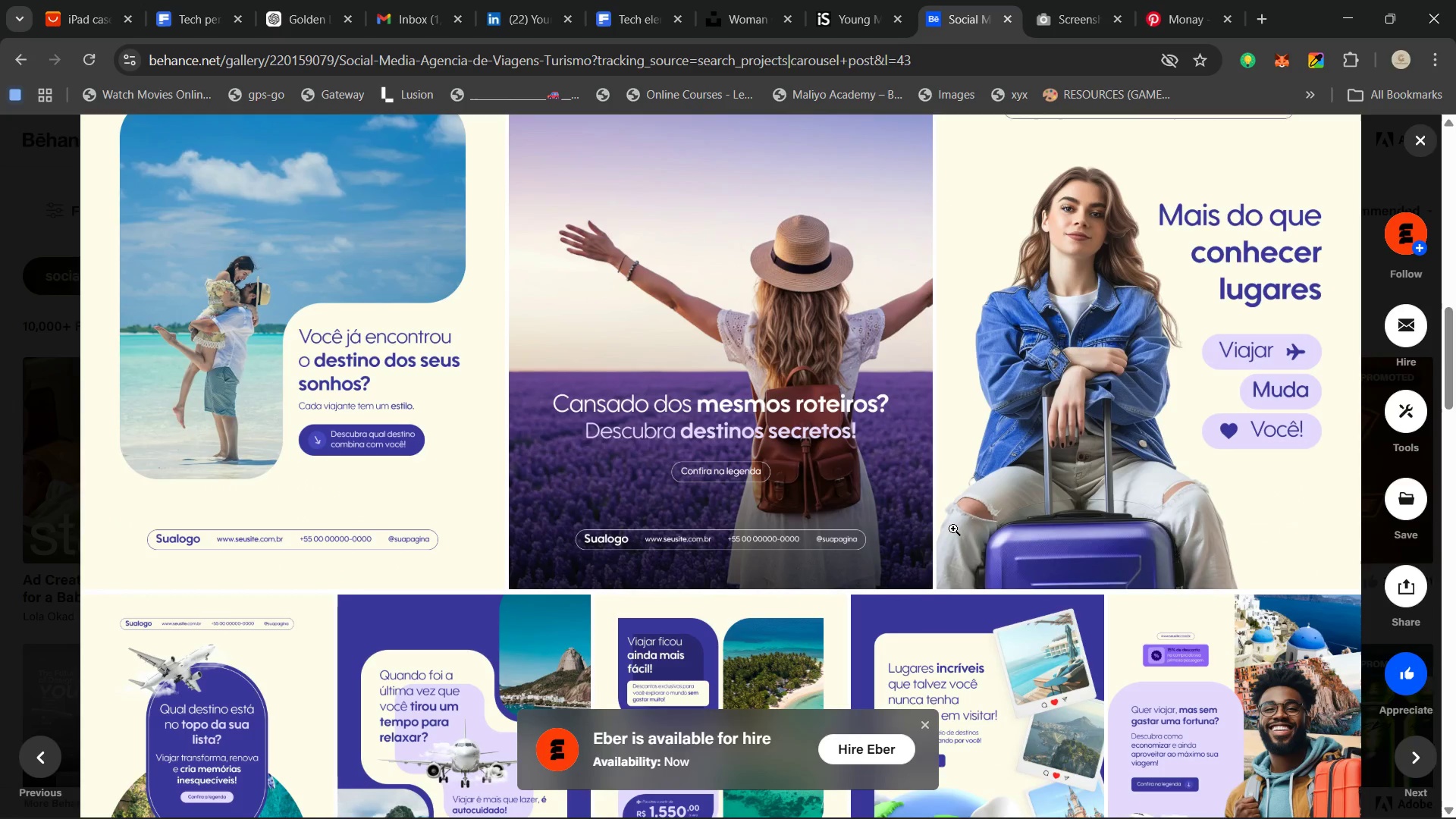 
scroll: coordinate [953, 529], scroll_direction: up, amount: 1.0
 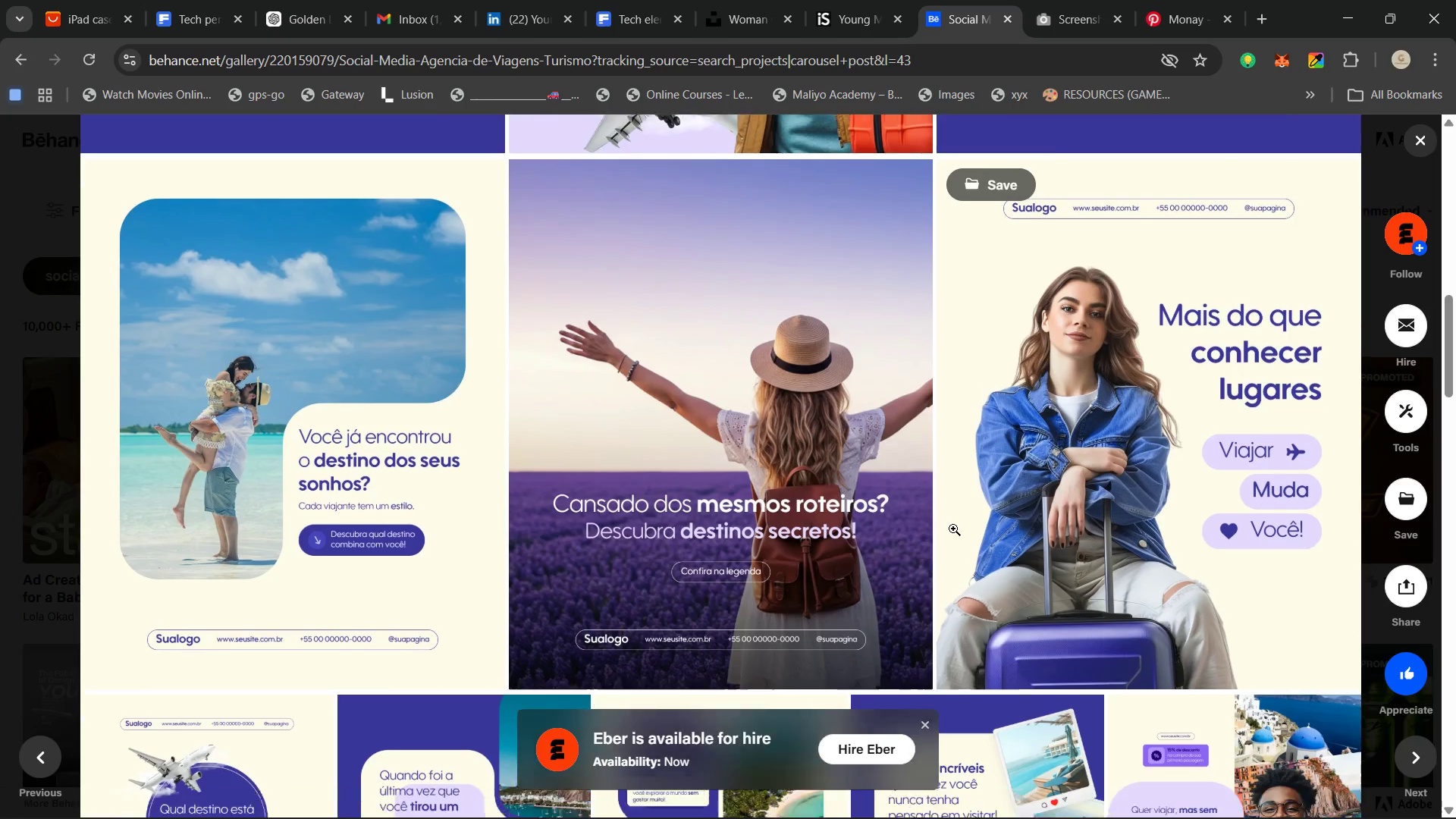 
scroll: coordinate [953, 529], scroll_direction: down, amount: 1.0
 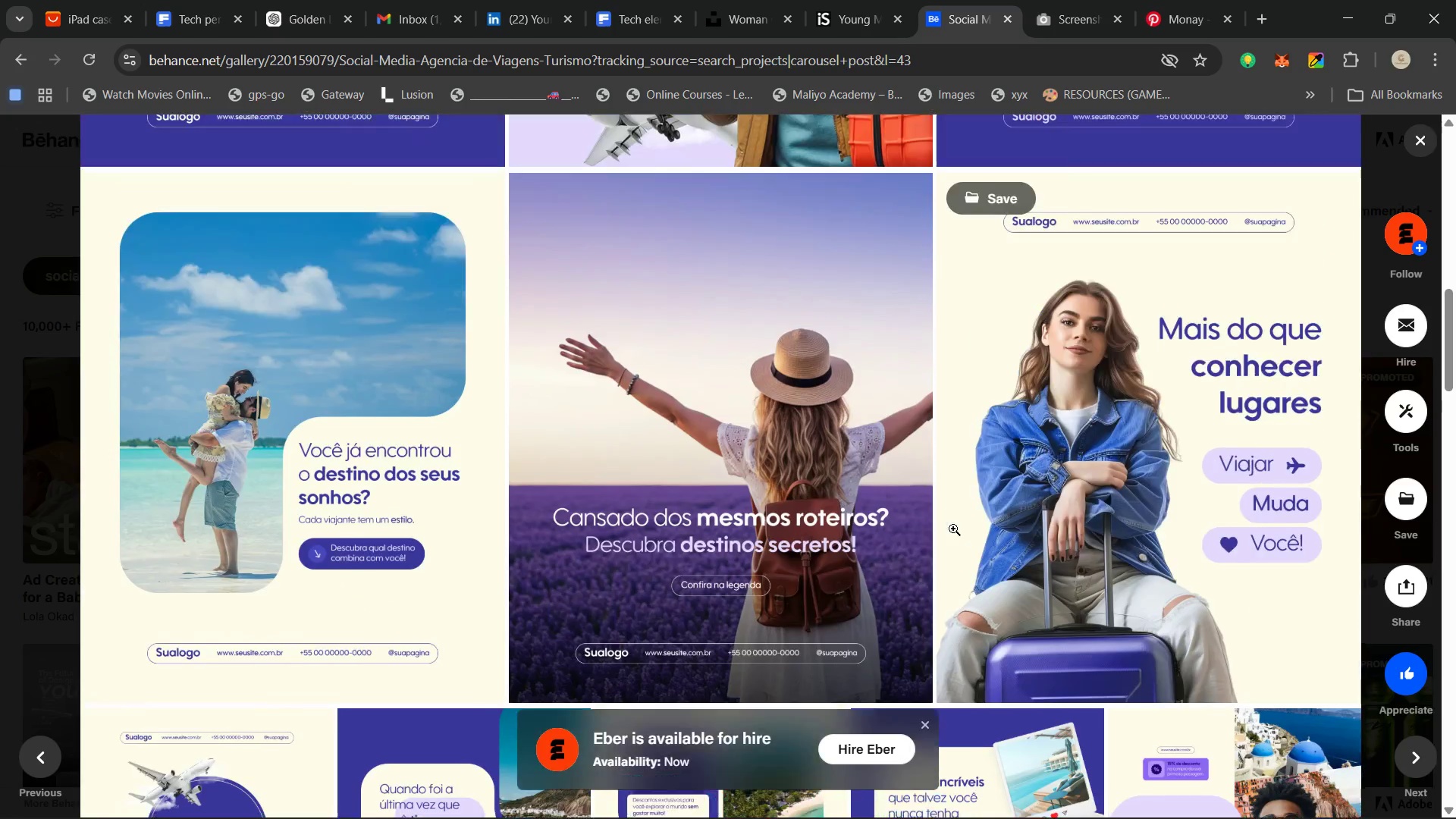 
scroll: coordinate [953, 529], scroll_direction: up, amount: 1.0
 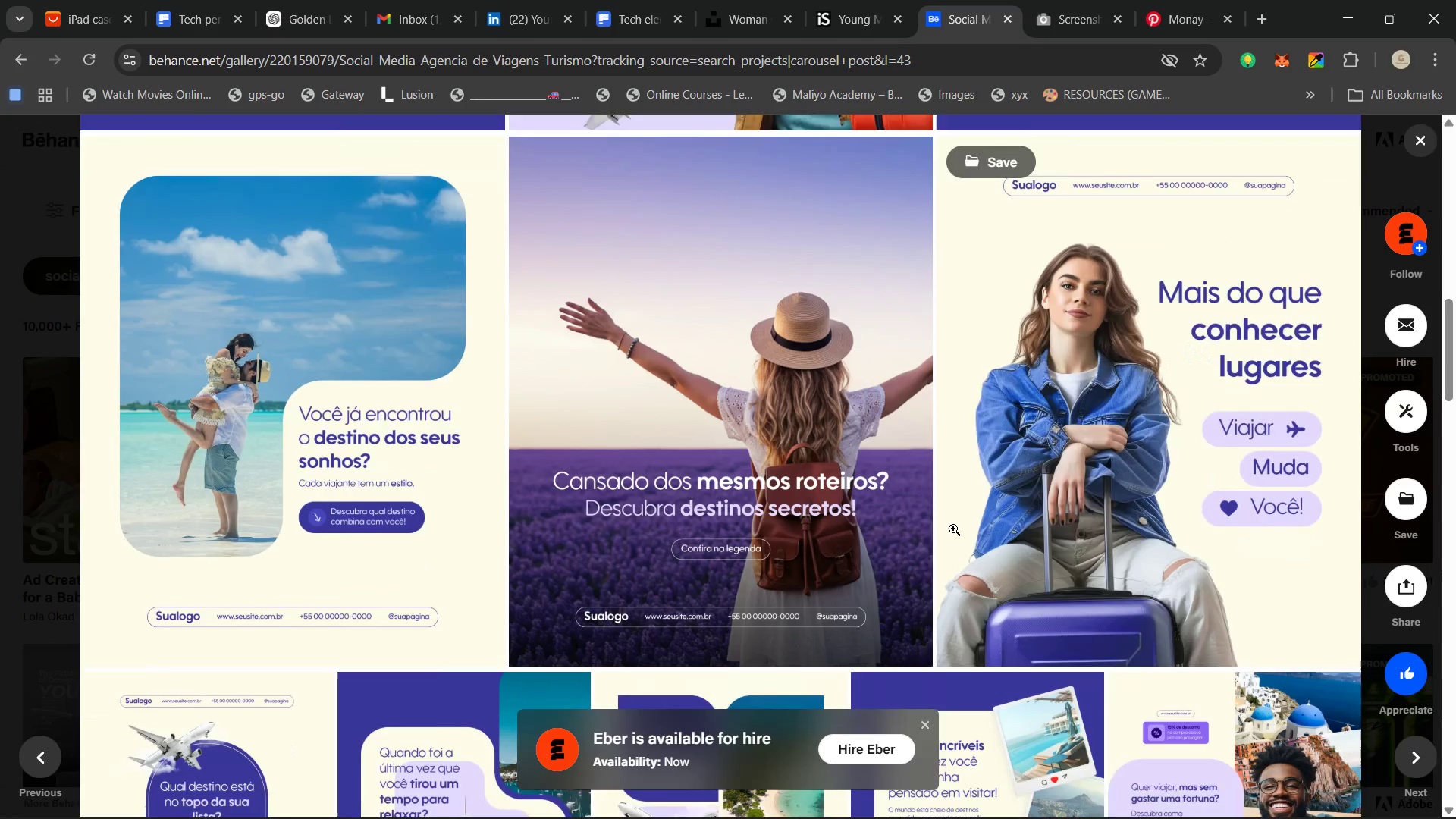 
scroll: coordinate [953, 529], scroll_direction: down, amount: 1.0
 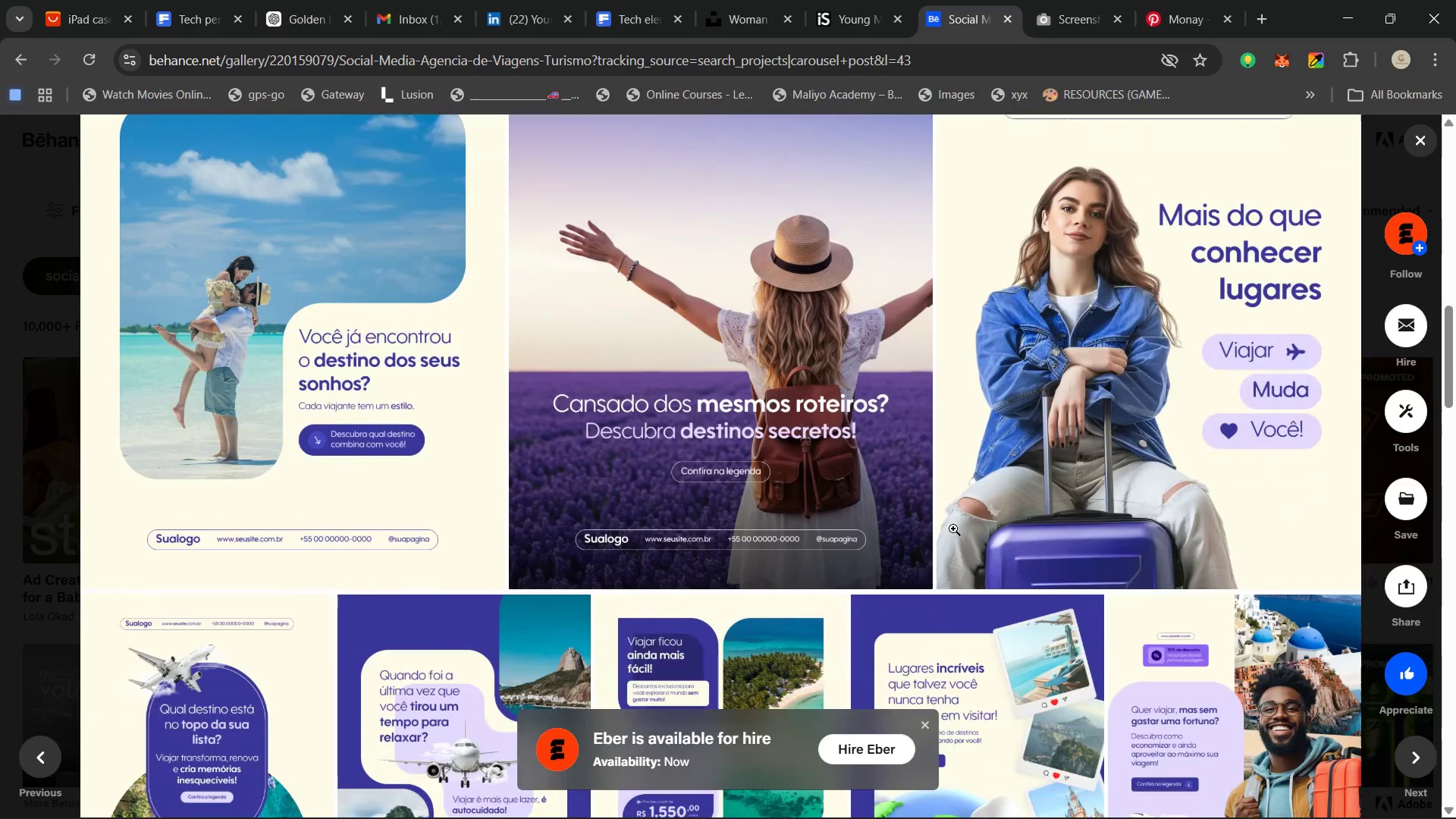 
scroll: coordinate [953, 529], scroll_direction: up, amount: 1.0
 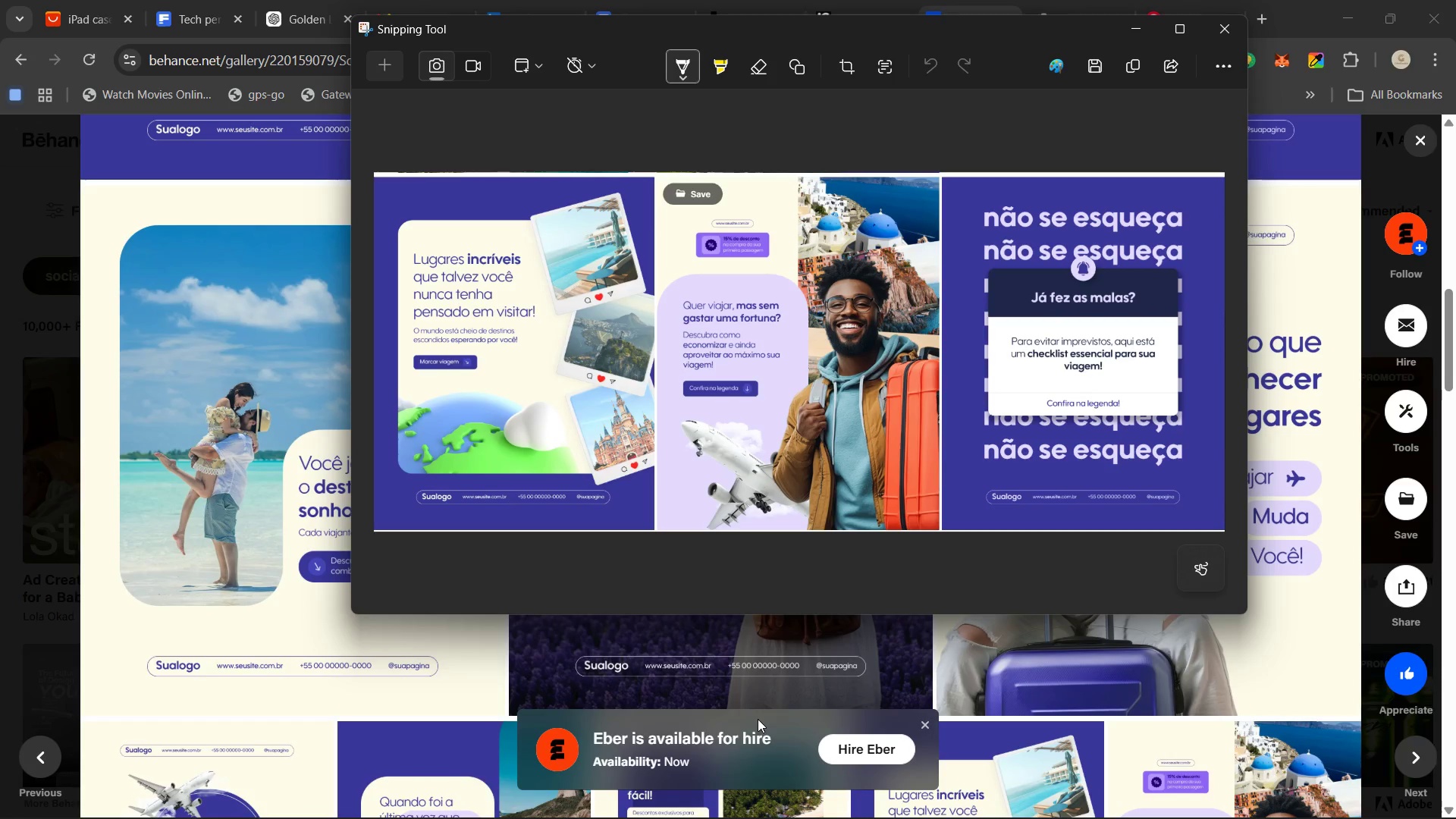 
wait(17.85)
 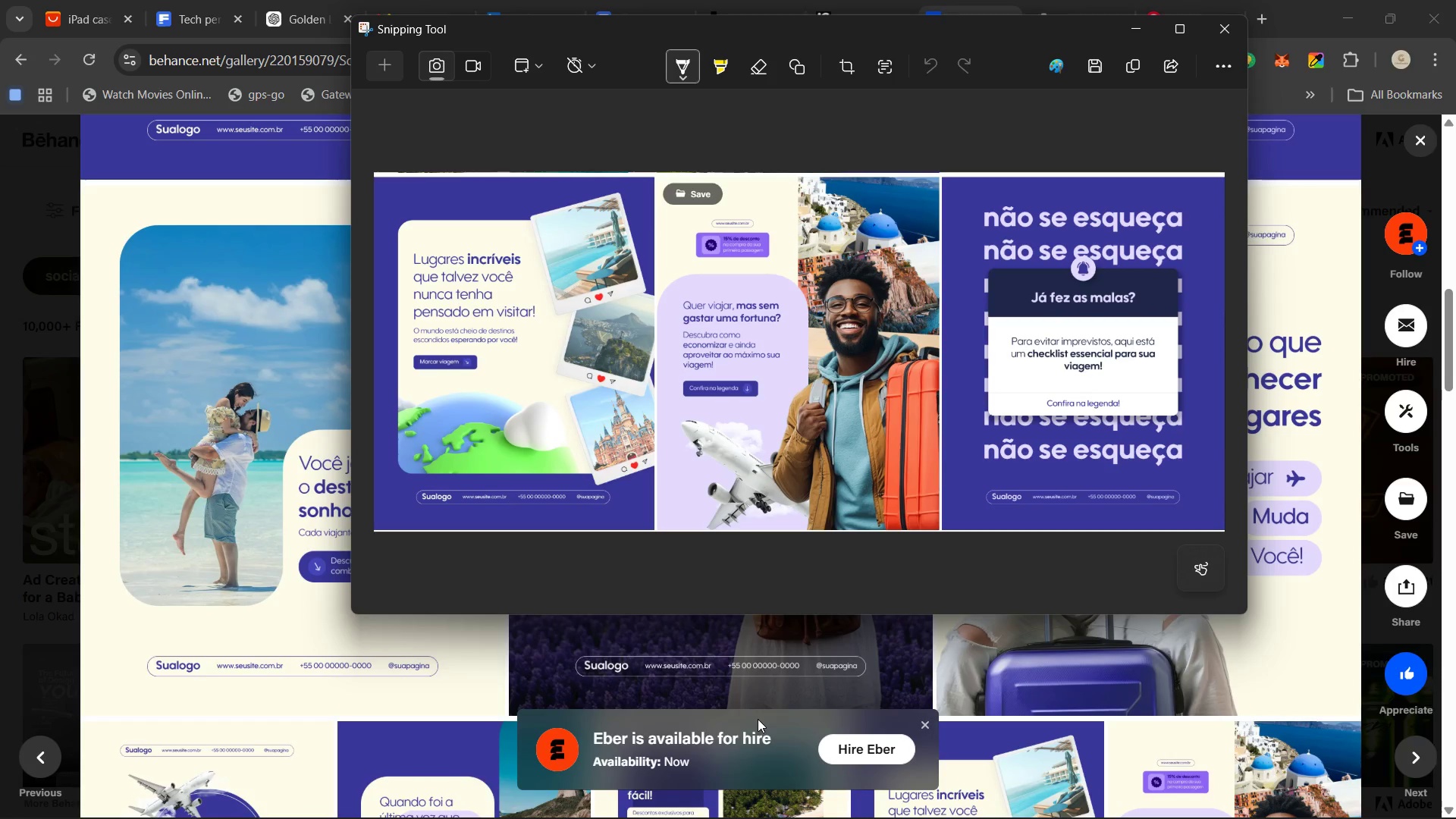 
left_click([397, 61])
 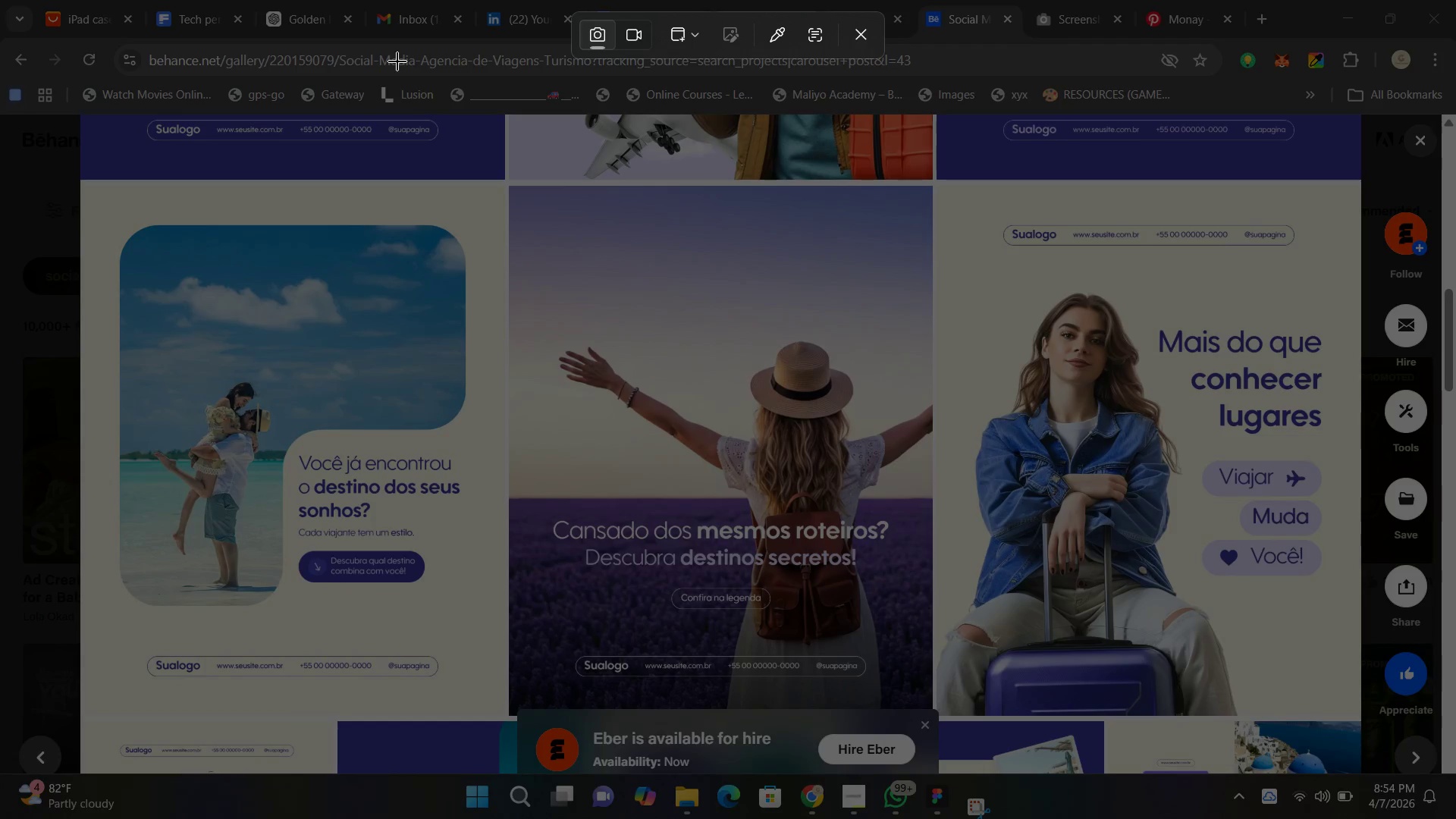 
wait(6.41)
 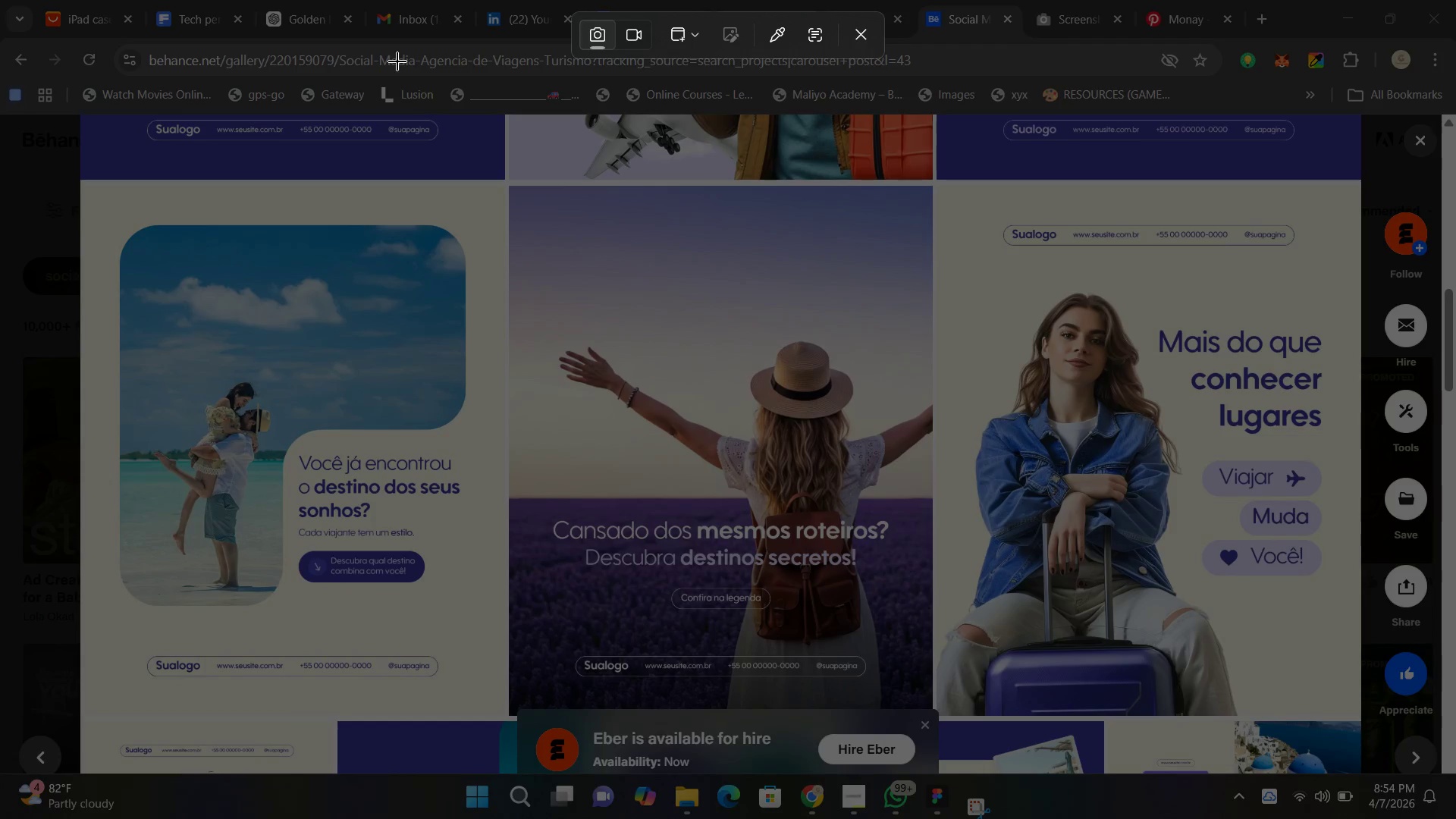 
left_click([767, 401])
 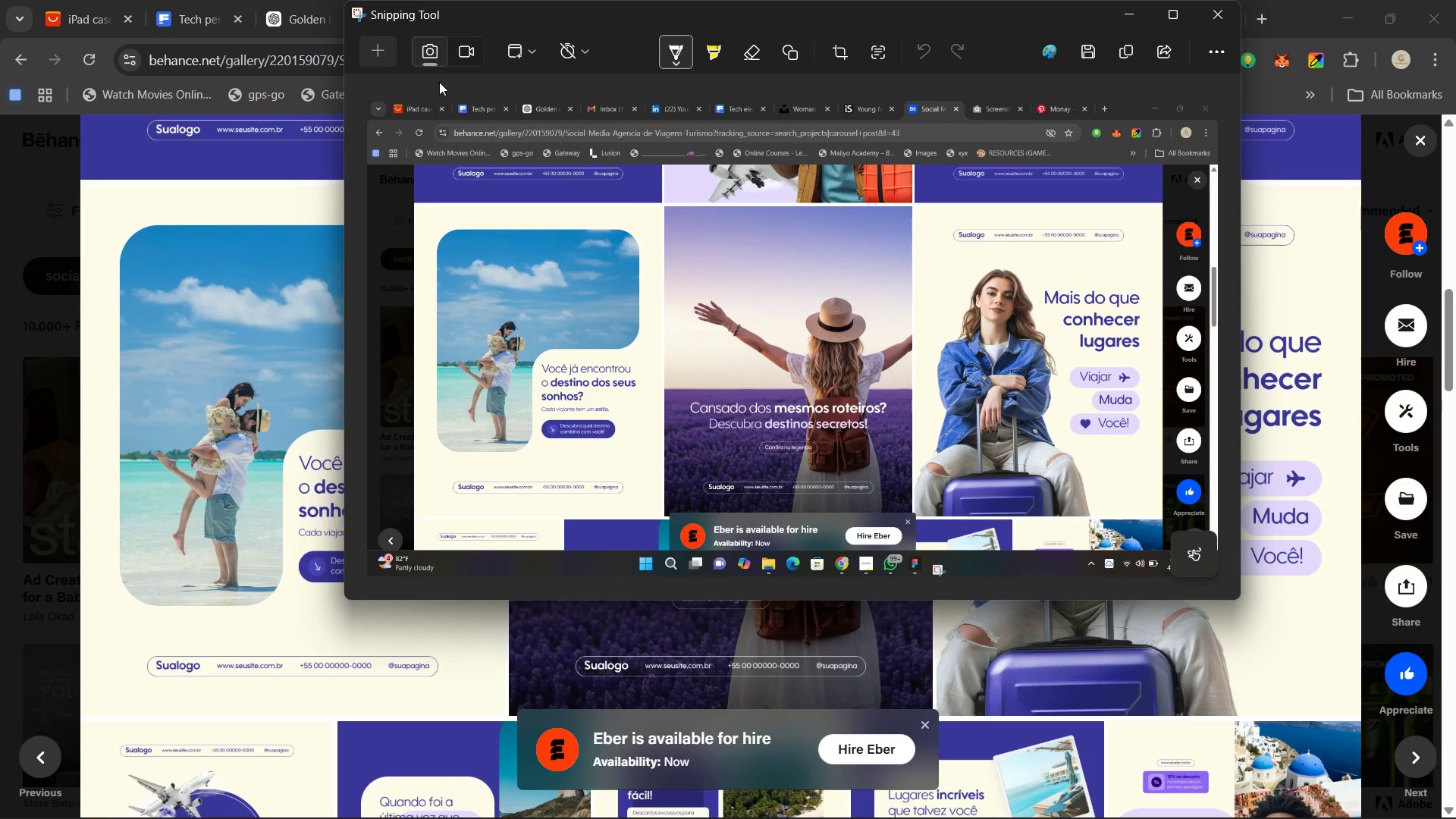 
wait(5.81)
 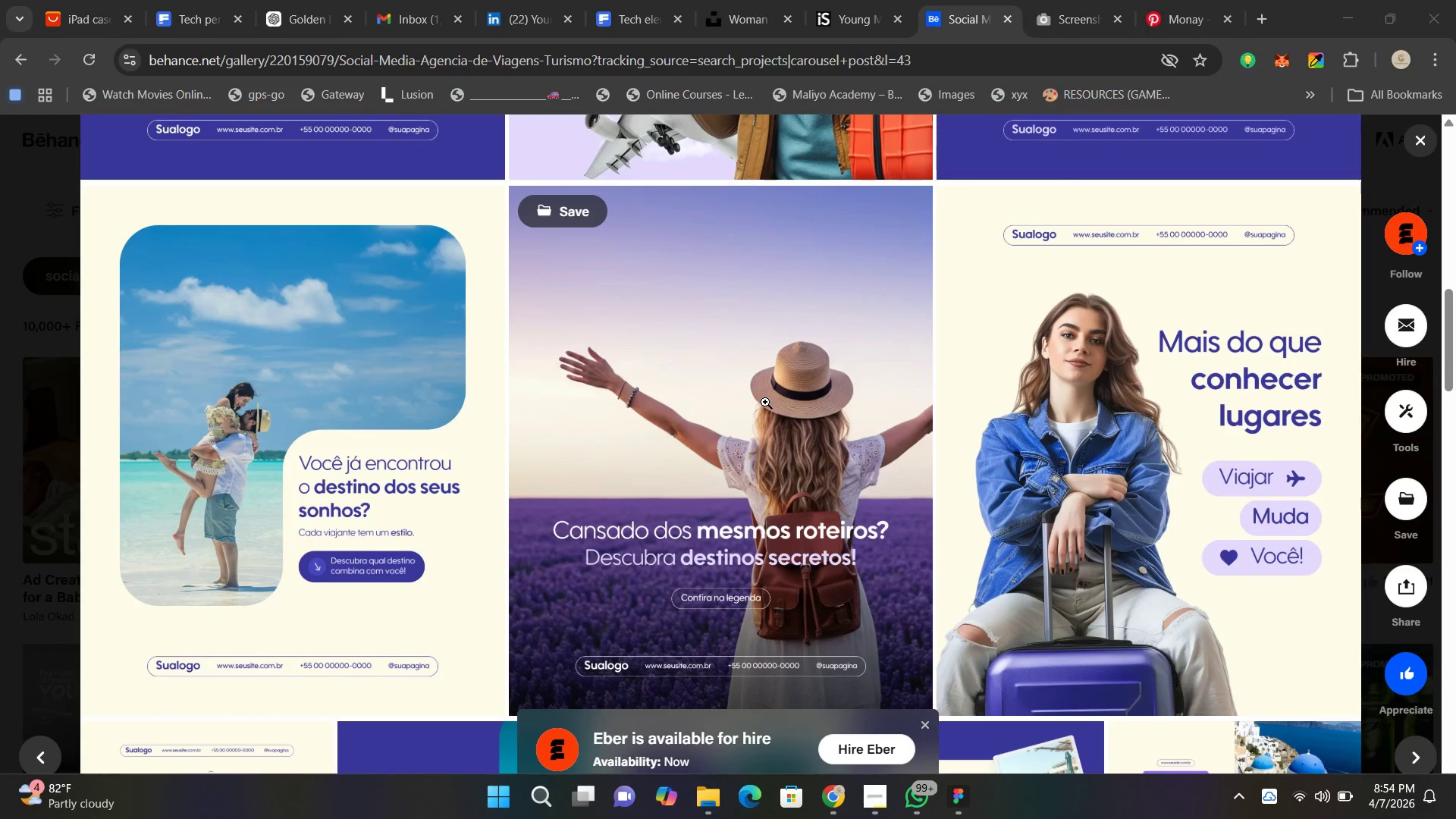 
left_click([849, 49])
 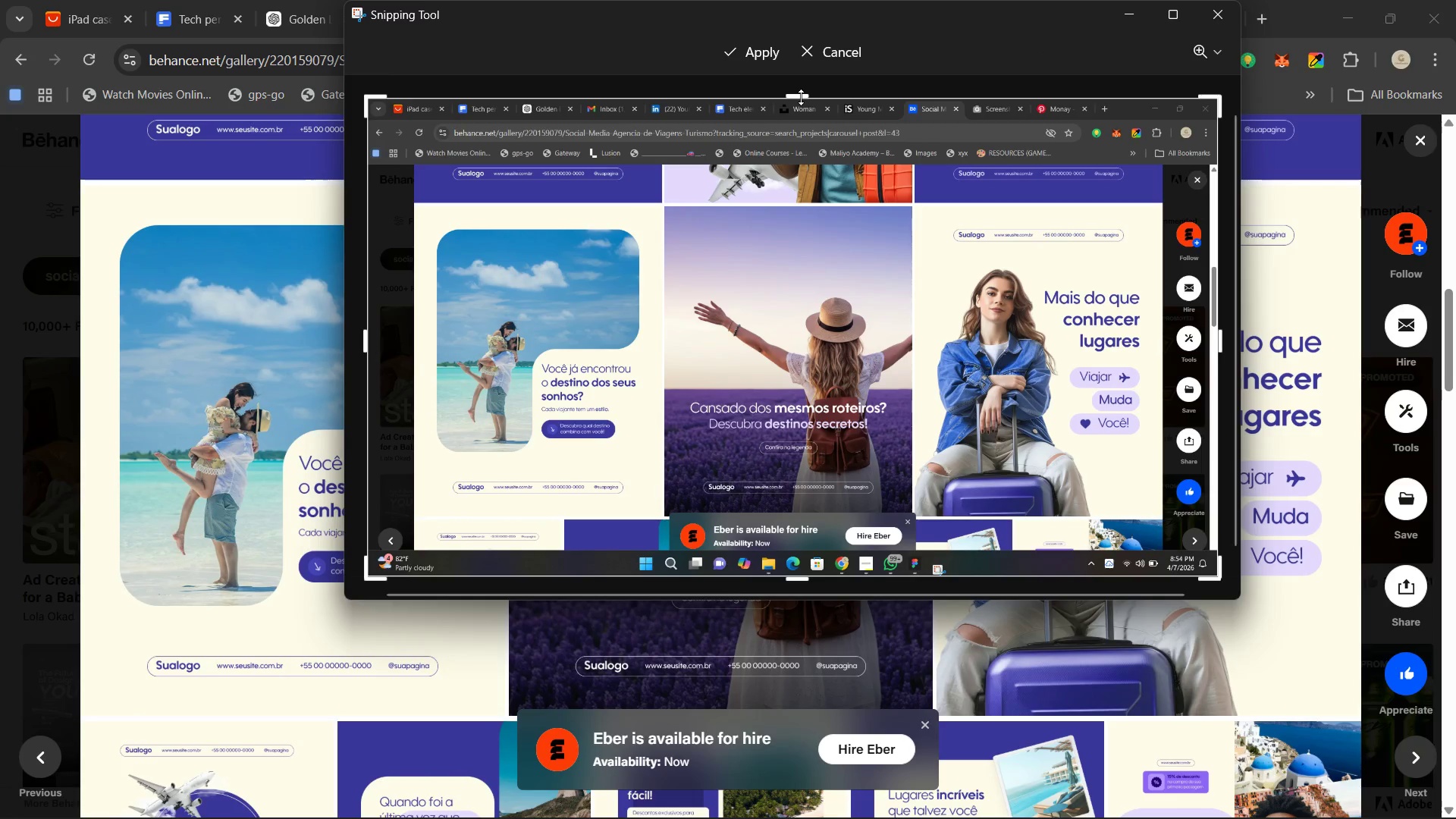 
left_click_drag(start_coordinate=[801, 97], to_coordinate=[801, 232])
 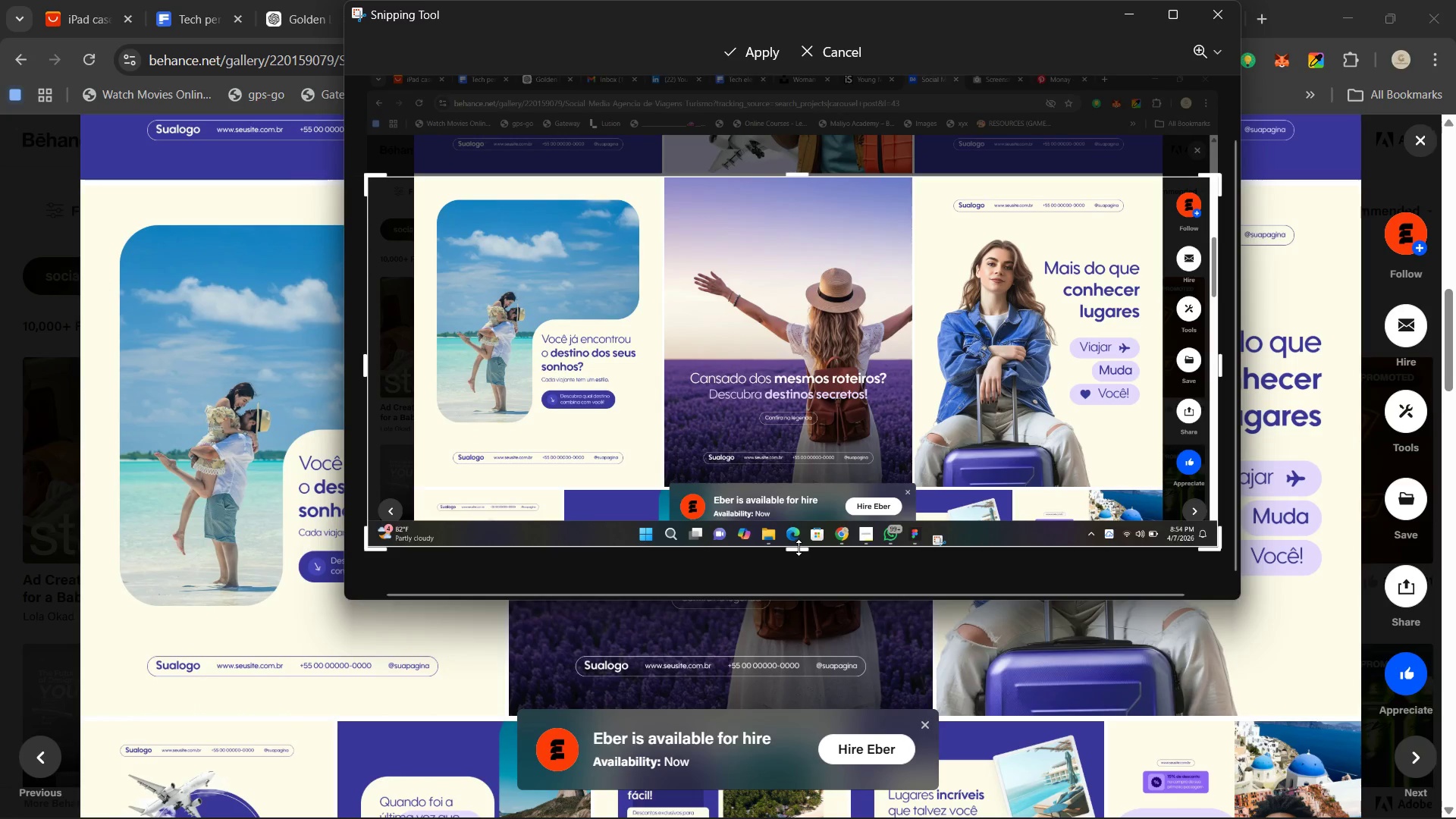 
left_click_drag(start_coordinate=[799, 548], to_coordinate=[816, 469])
 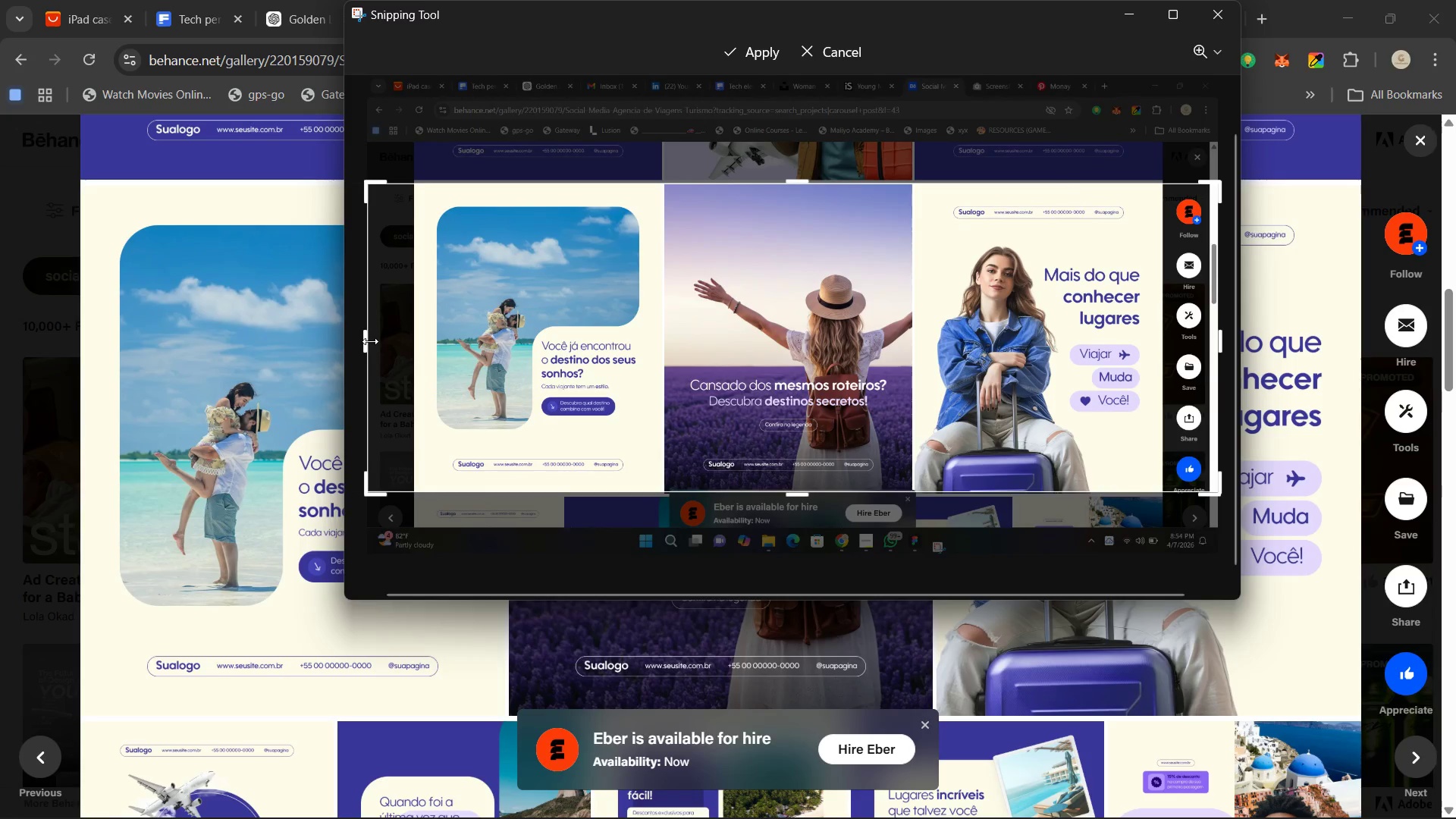 
left_click_drag(start_coordinate=[368, 340], to_coordinate=[439, 337])
 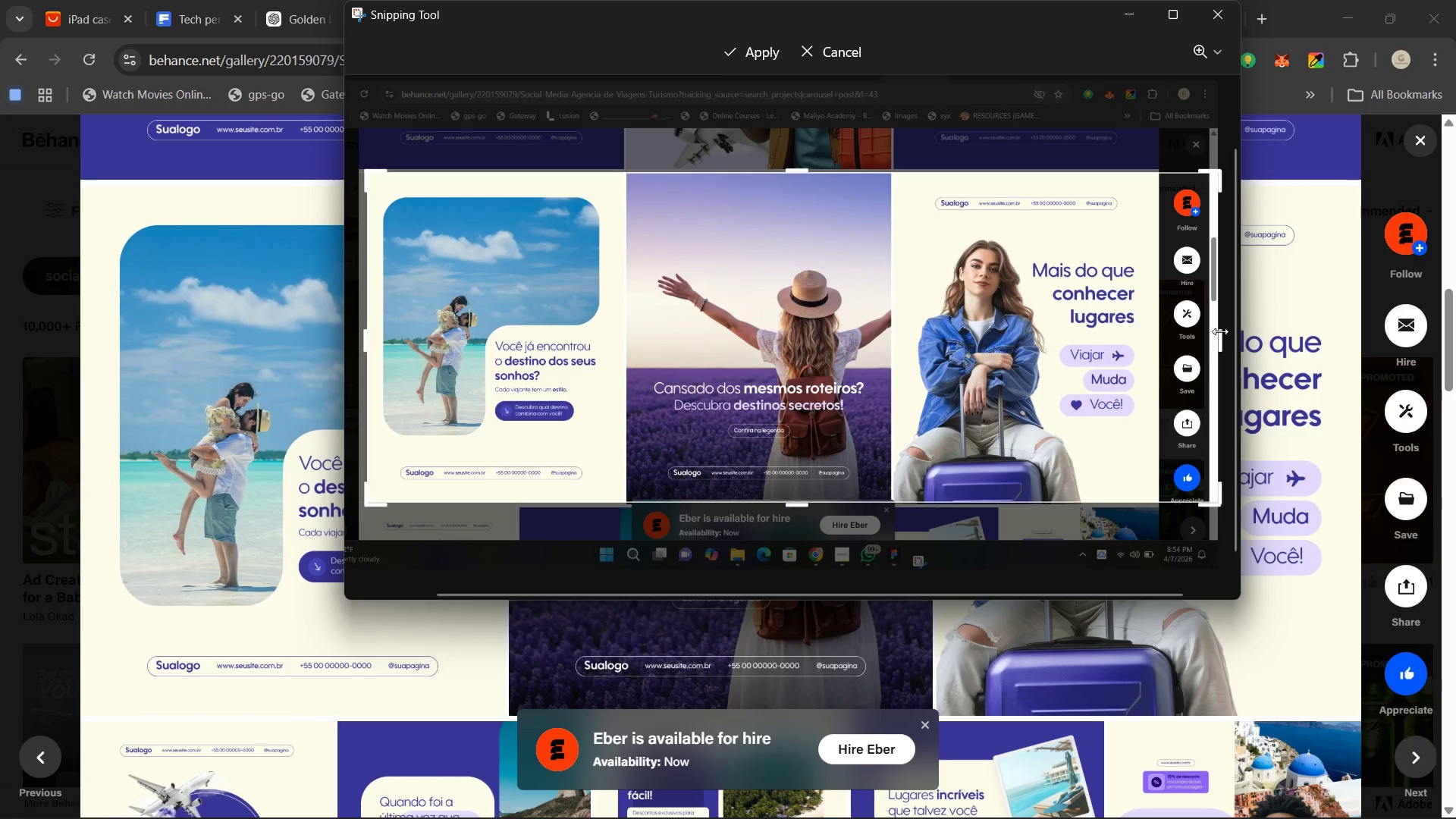 
left_click_drag(start_coordinate=[1221, 334], to_coordinate=[1144, 338])
 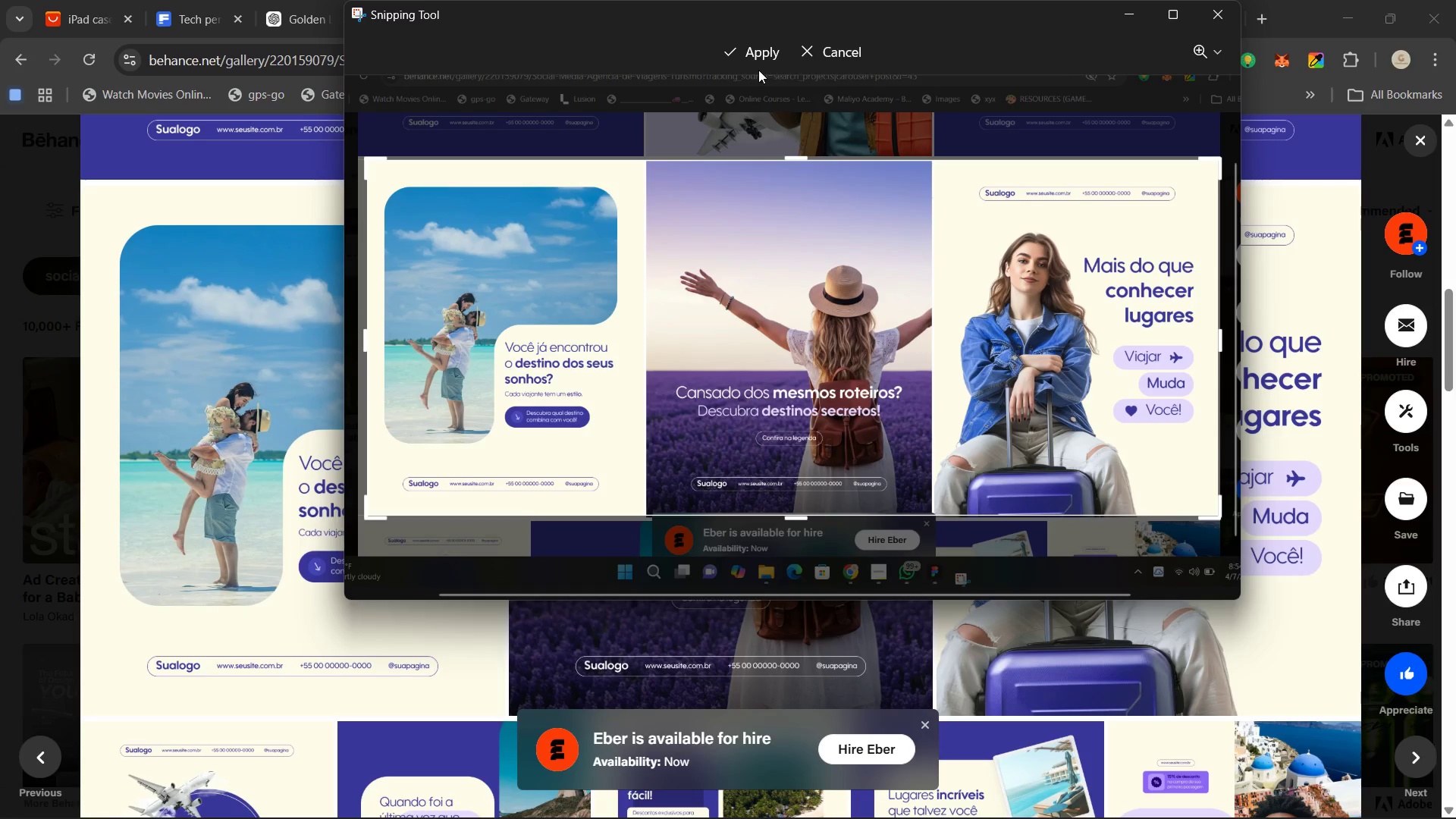 
left_click([745, 50])
 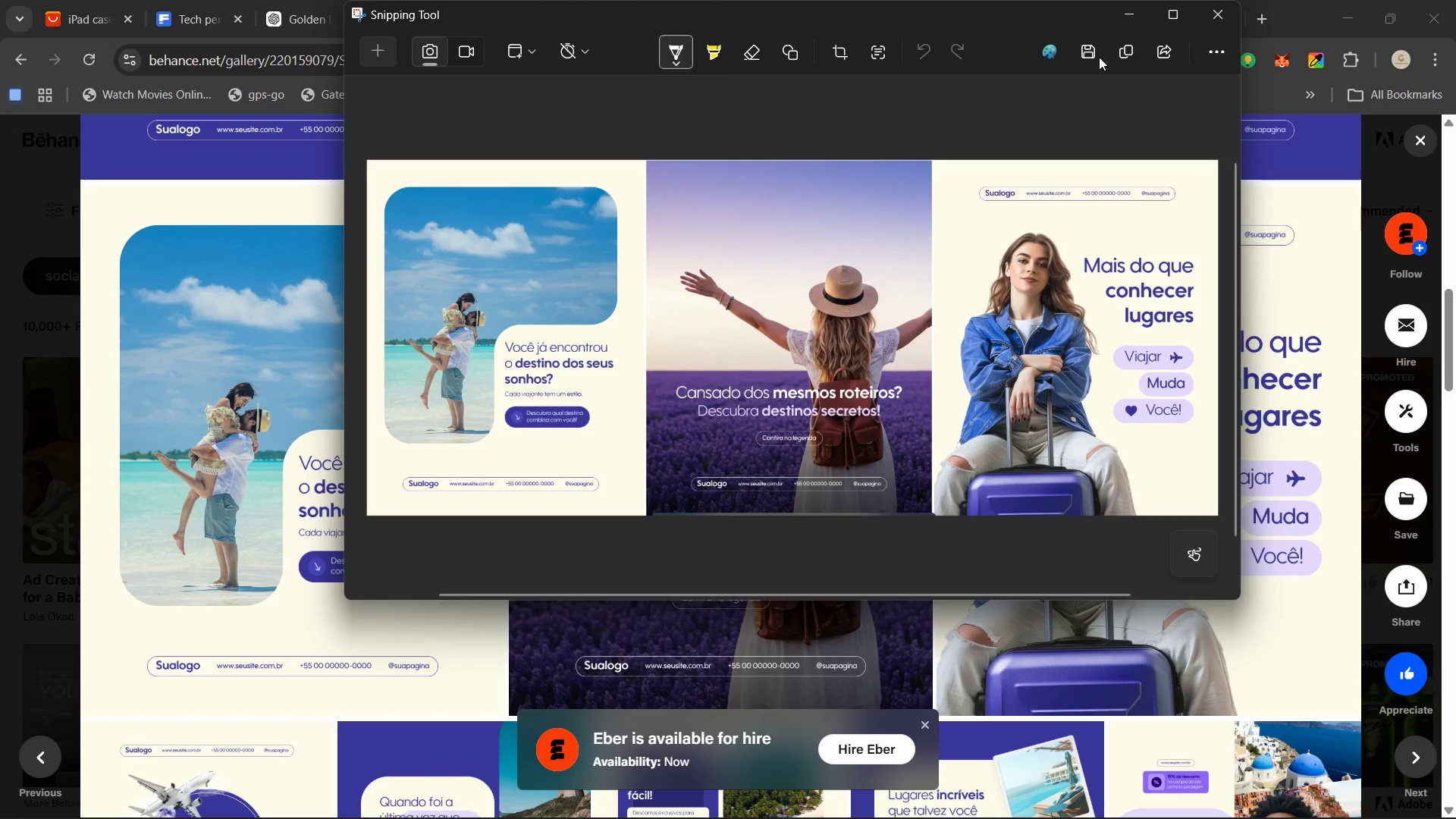 
left_click([1128, 52])
 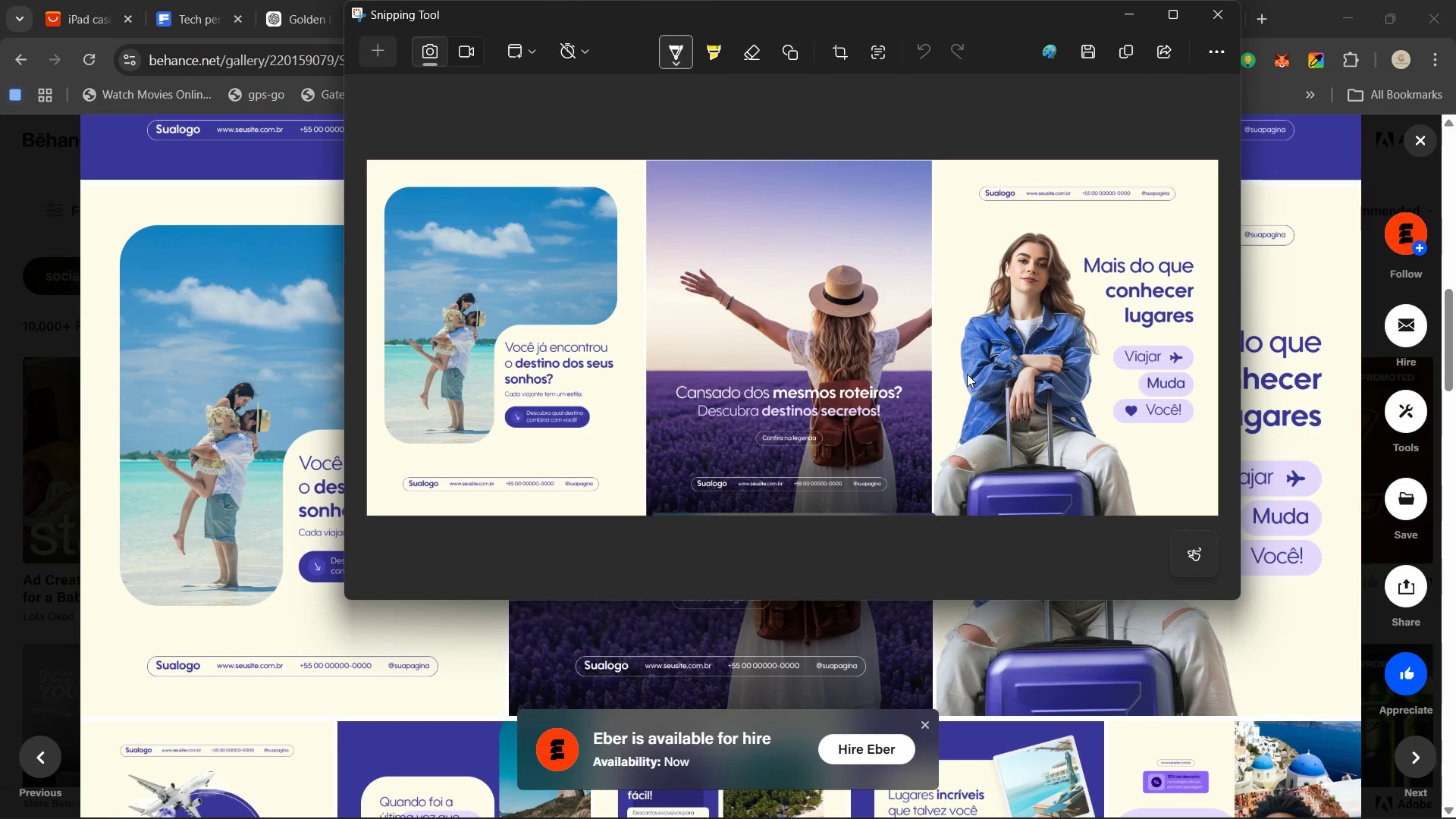 
wait(9.83)
 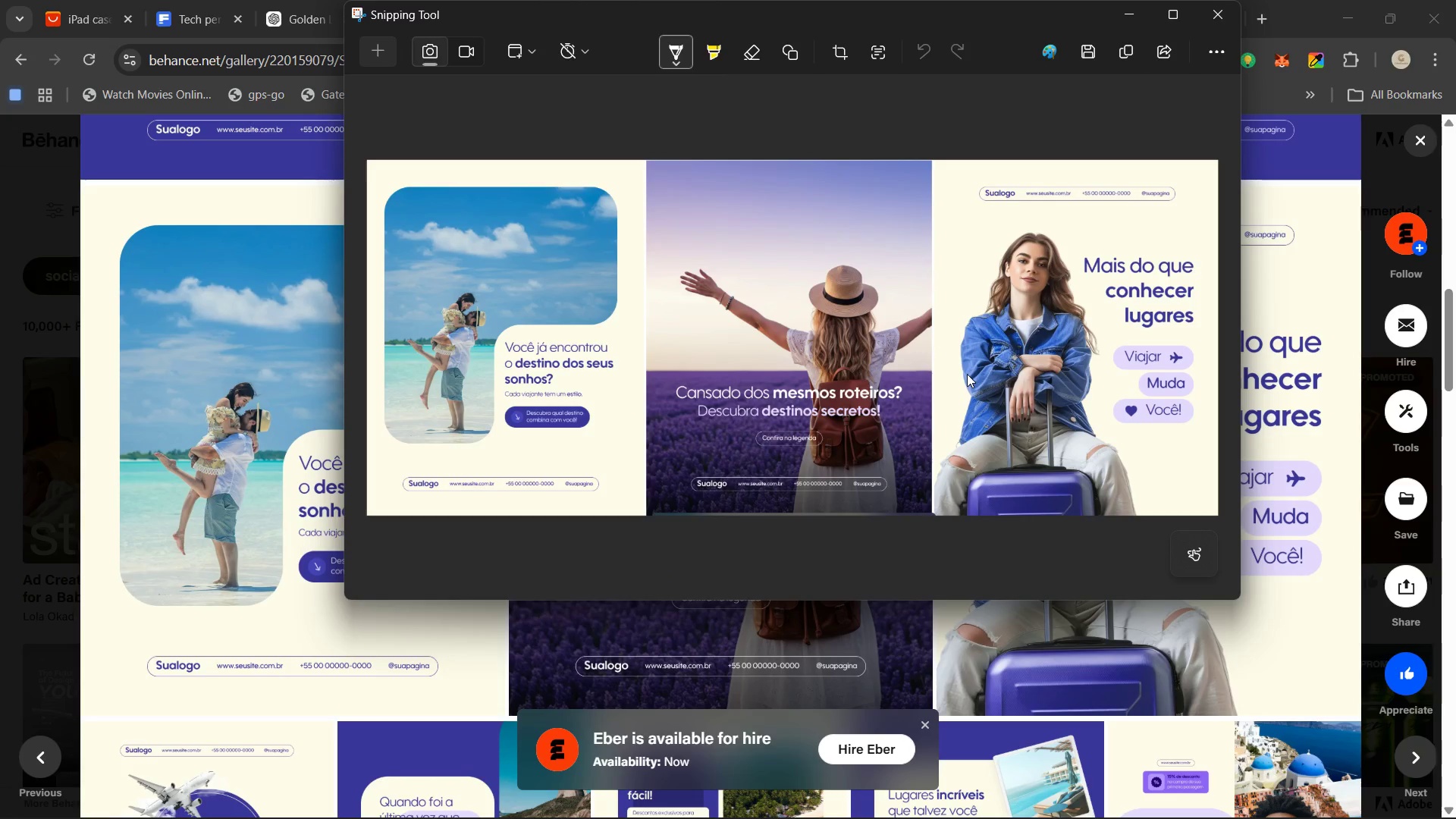 
left_click([946, 807])
 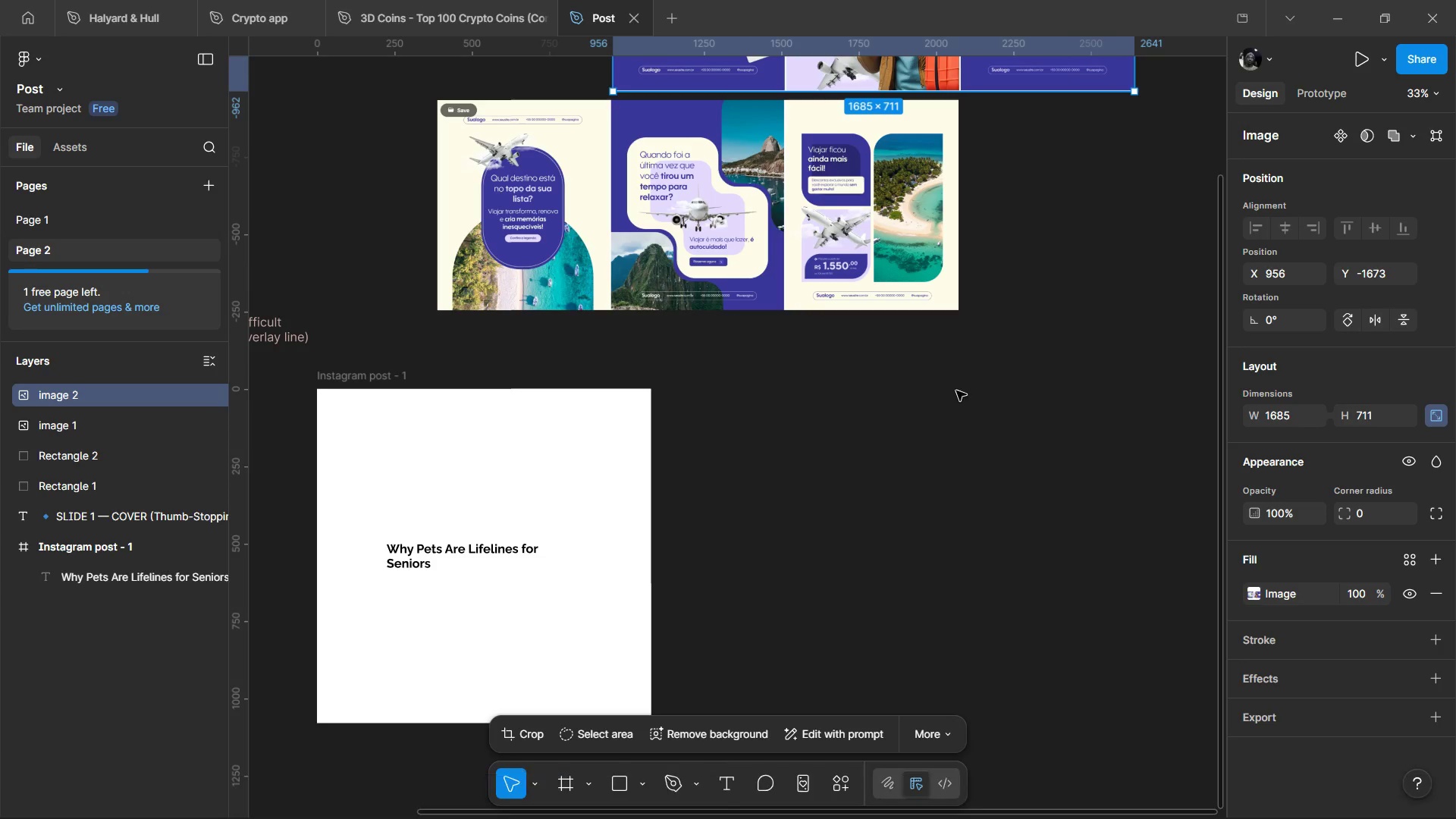 
left_click([972, 375])
 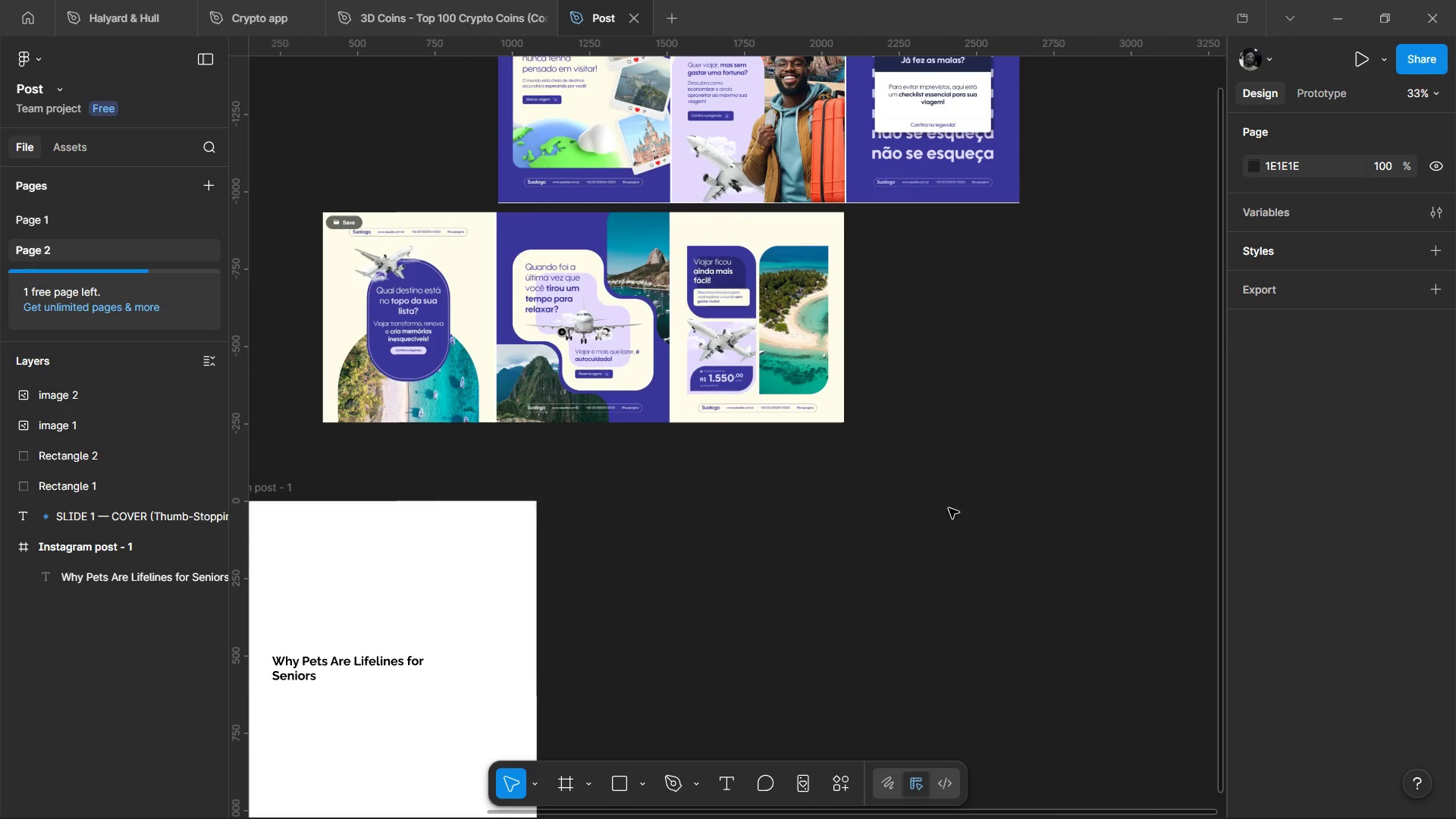 
left_click([1117, 331])
 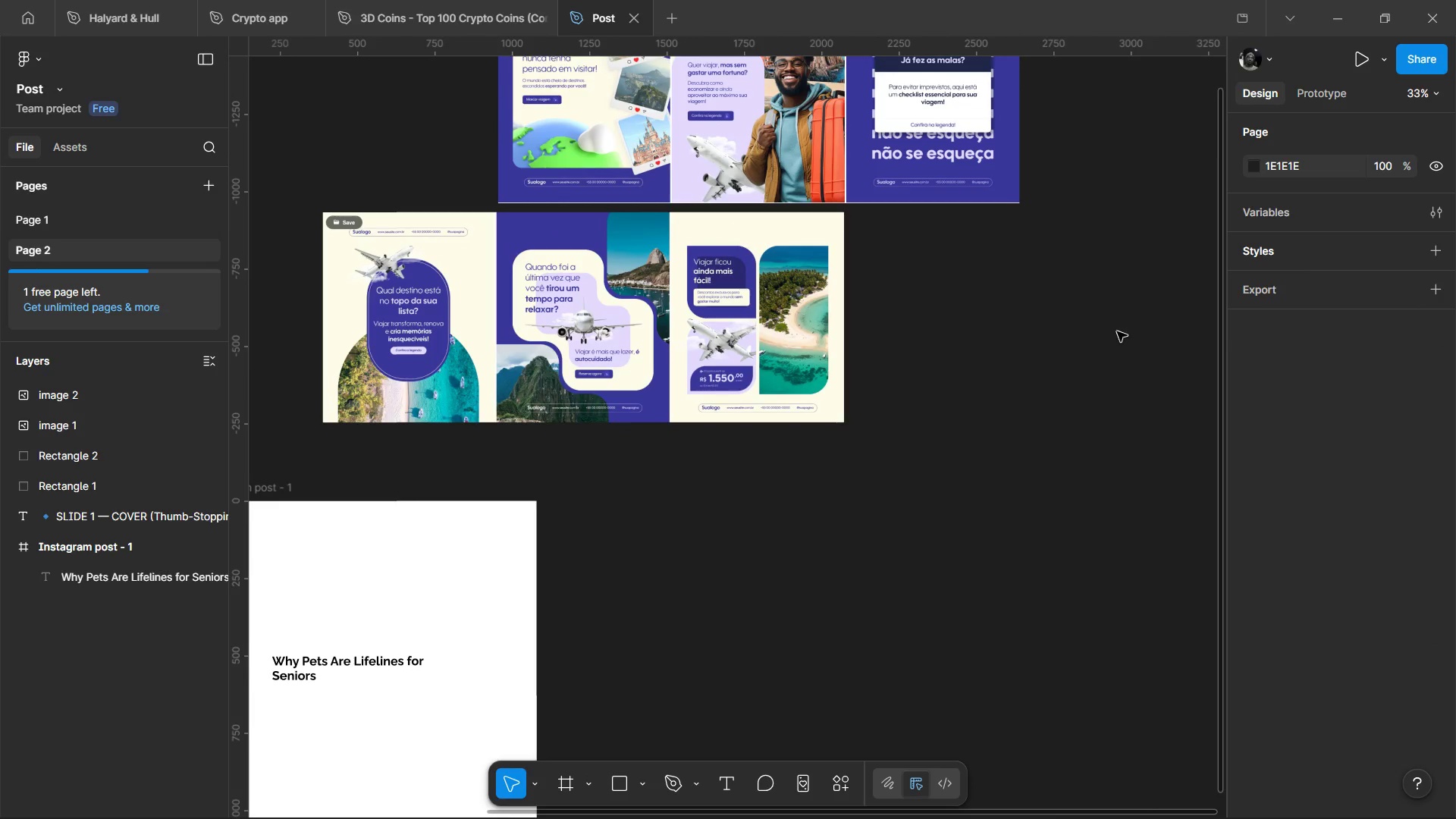 
key(Control+V)
 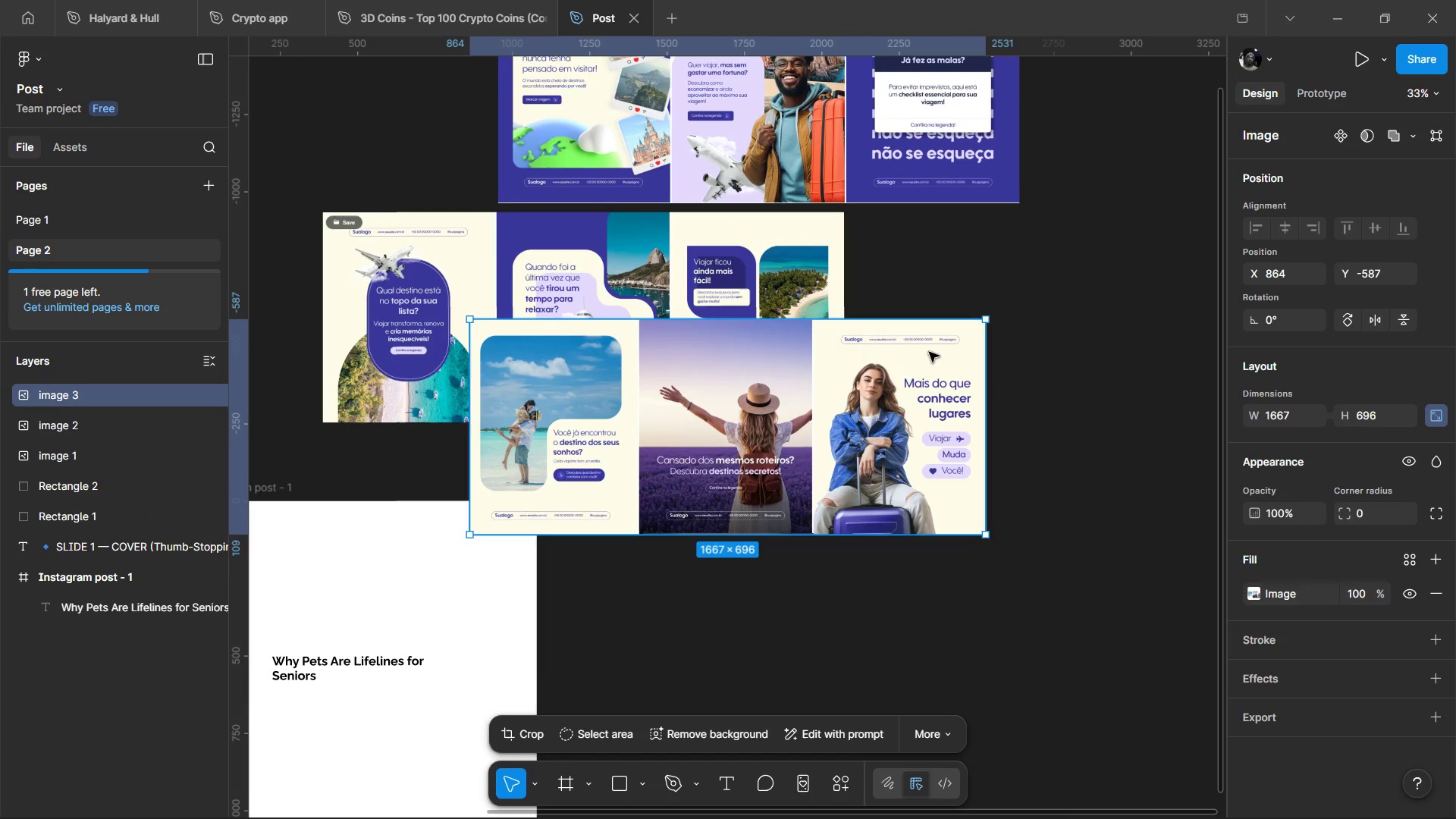 
left_click_drag(start_coordinate=[843, 408], to_coordinate=[1028, 313])
 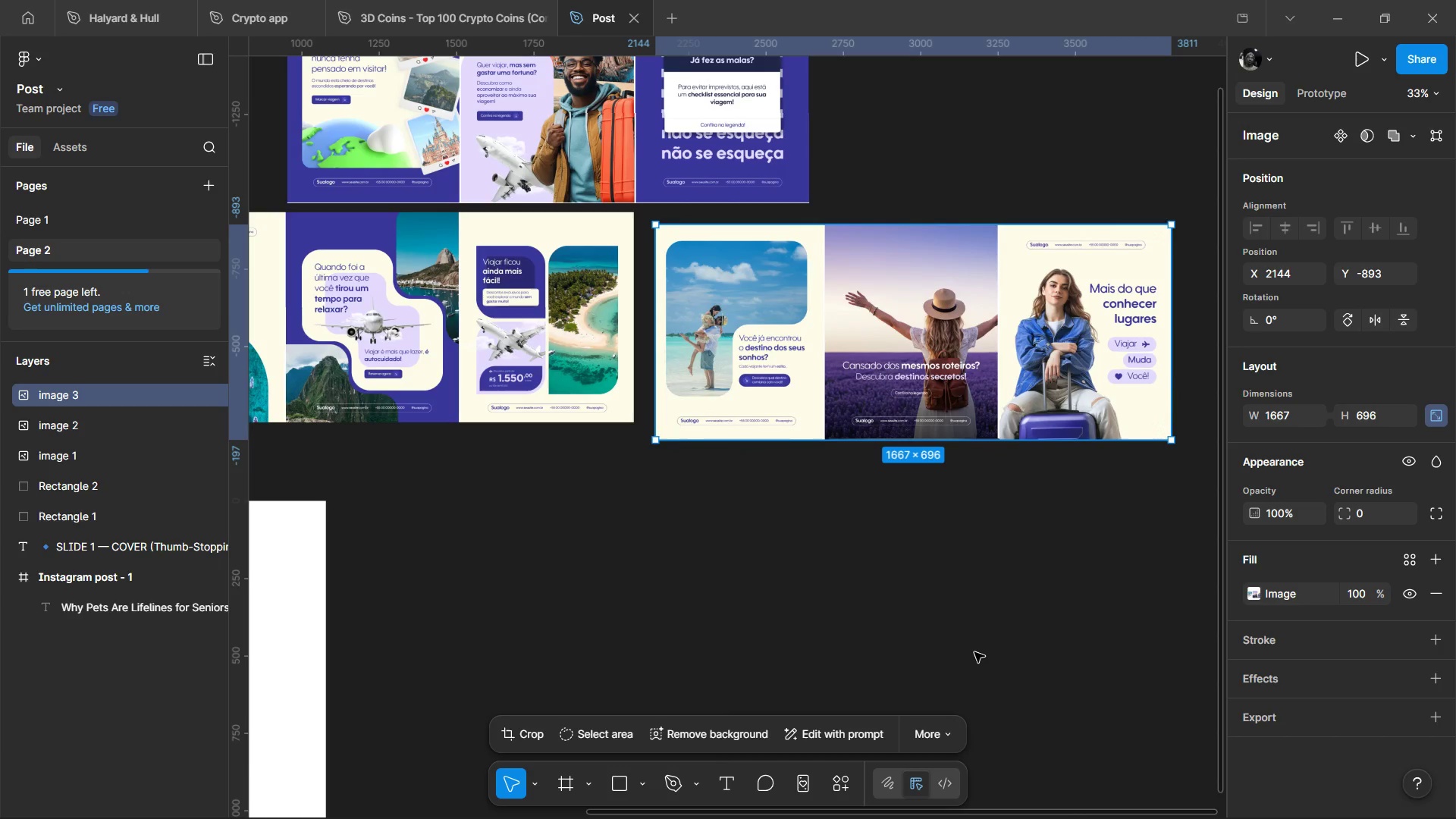 
hold_key(key=ControlLeft, duration=1.34)
scroll: coordinate [836, 560], scroll_direction: down, amount: 3.0
 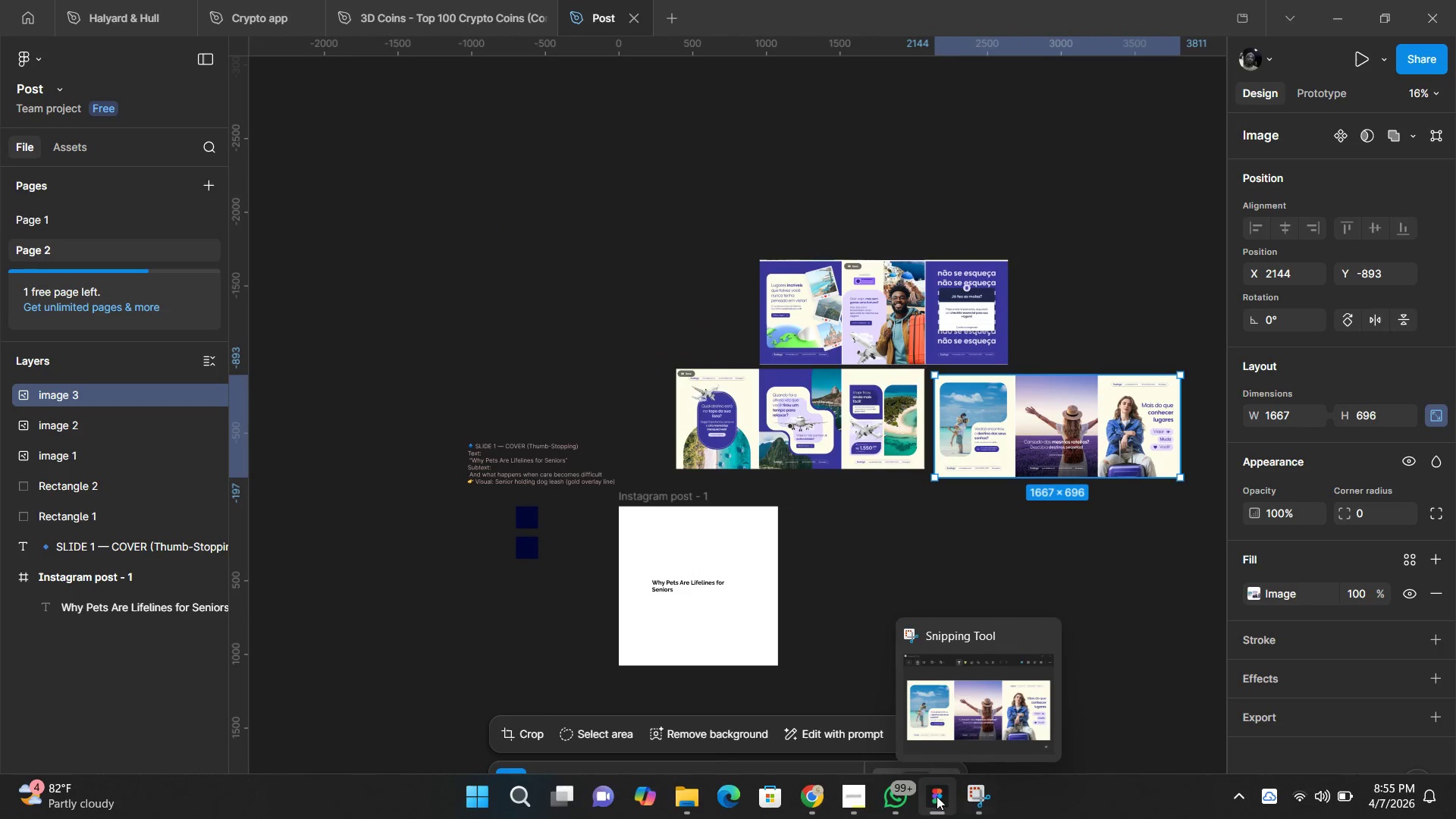 
left_click([807, 795])
 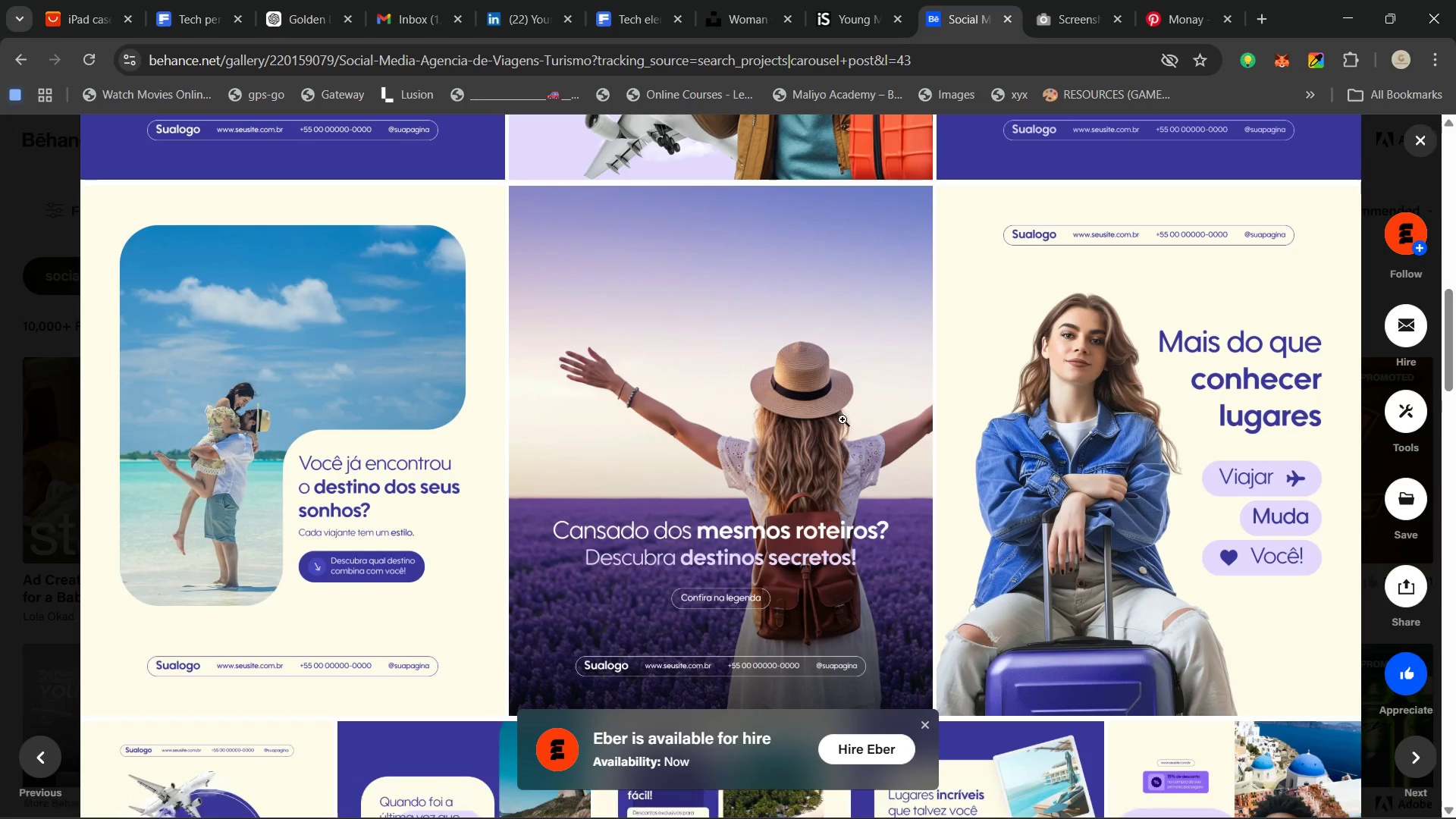 
scroll: coordinate [832, 454], scroll_direction: down, amount: 6.0
 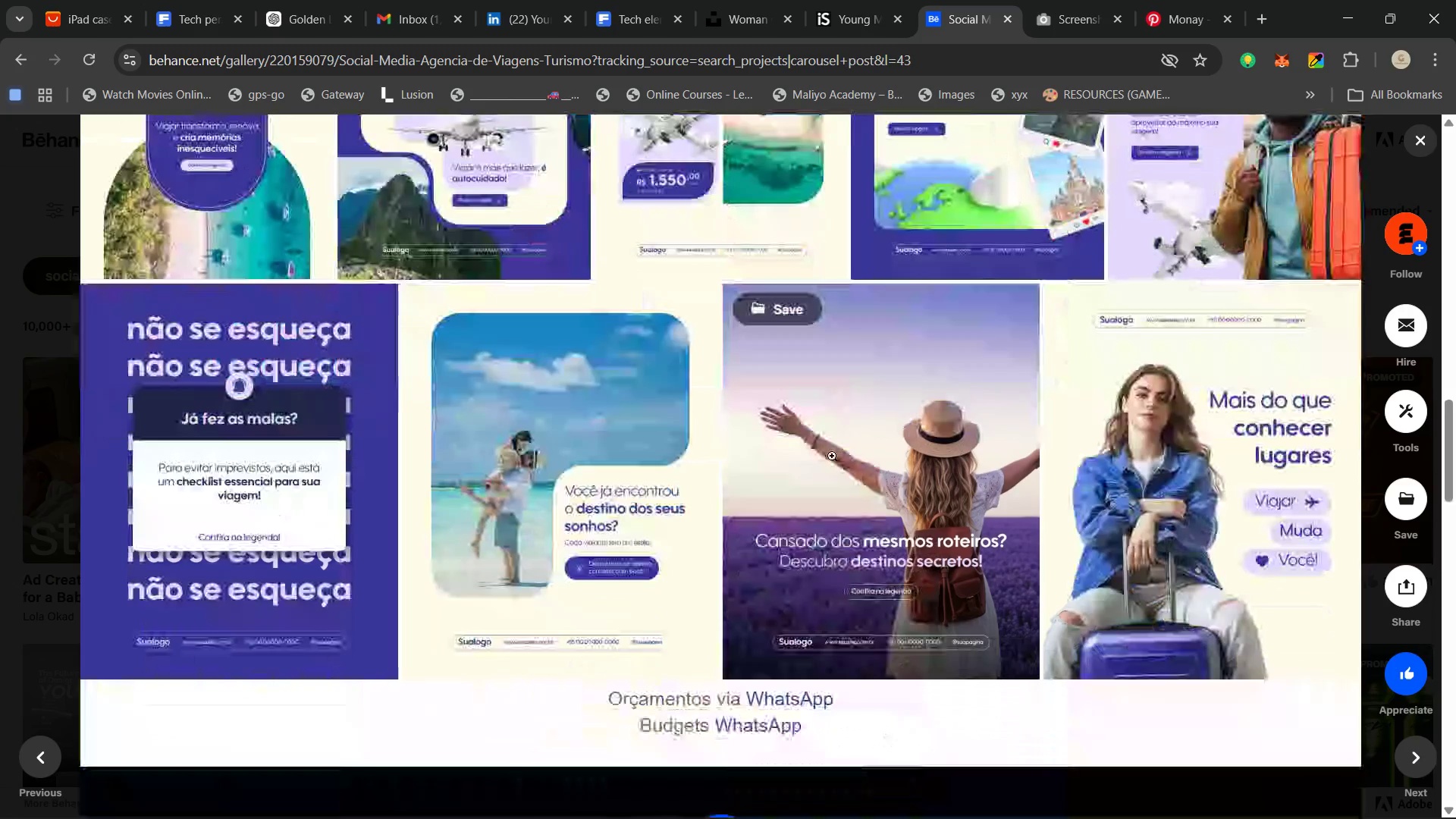 
scroll: coordinate [832, 456], scroll_direction: up, amount: 1.0
 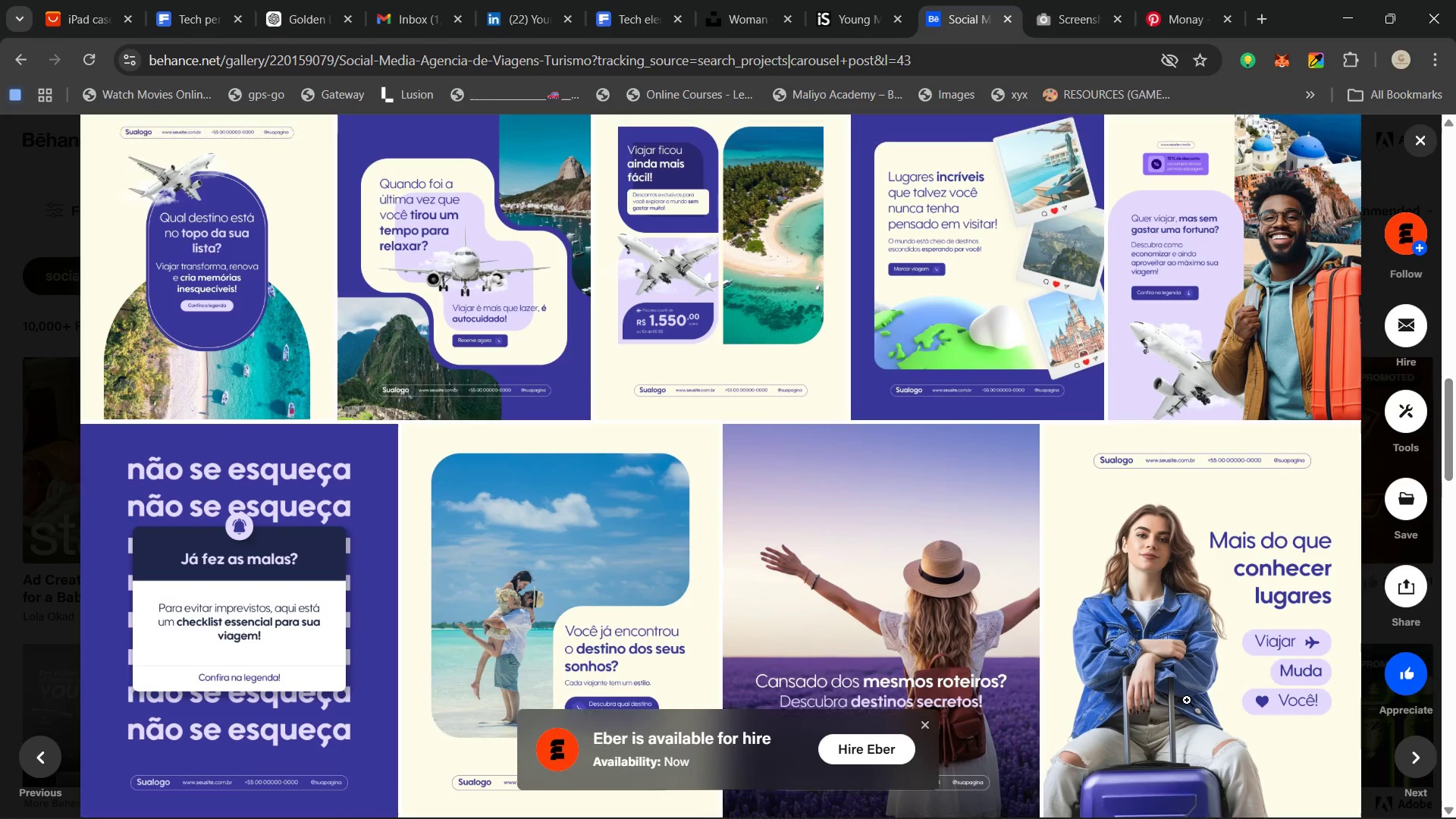 
wait(7.46)
 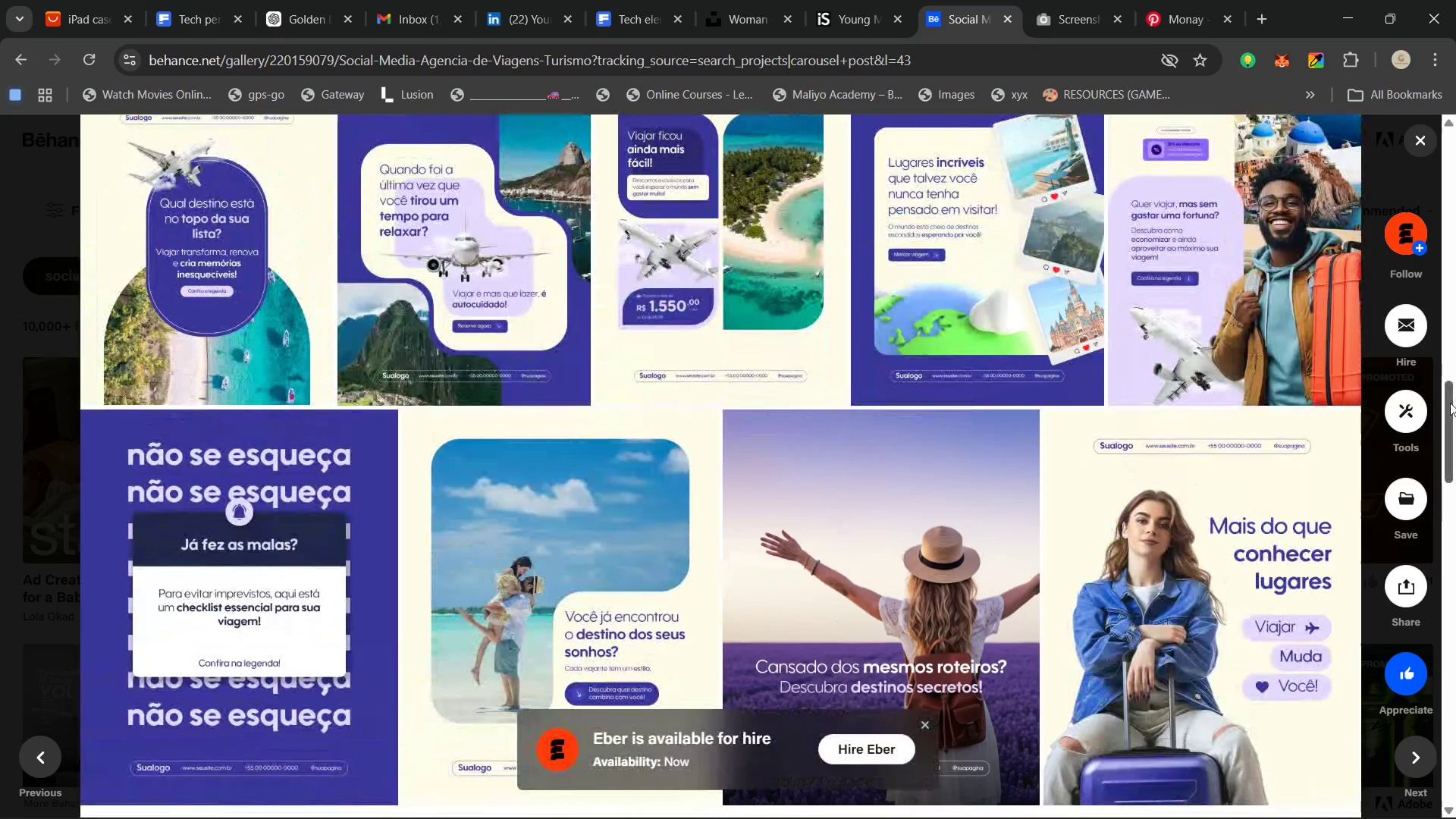 
left_click([985, 802])
 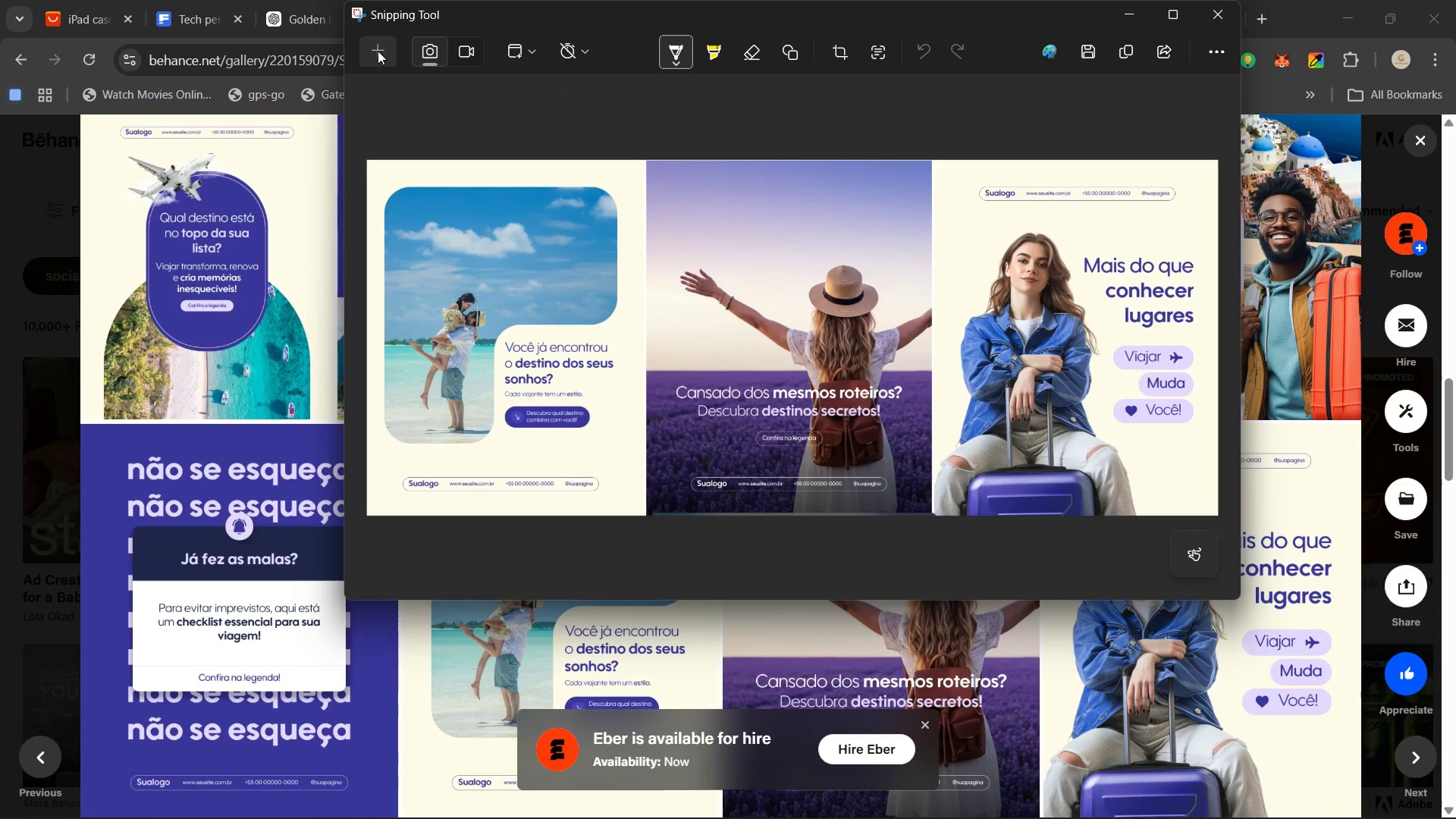 
left_click([378, 51])
 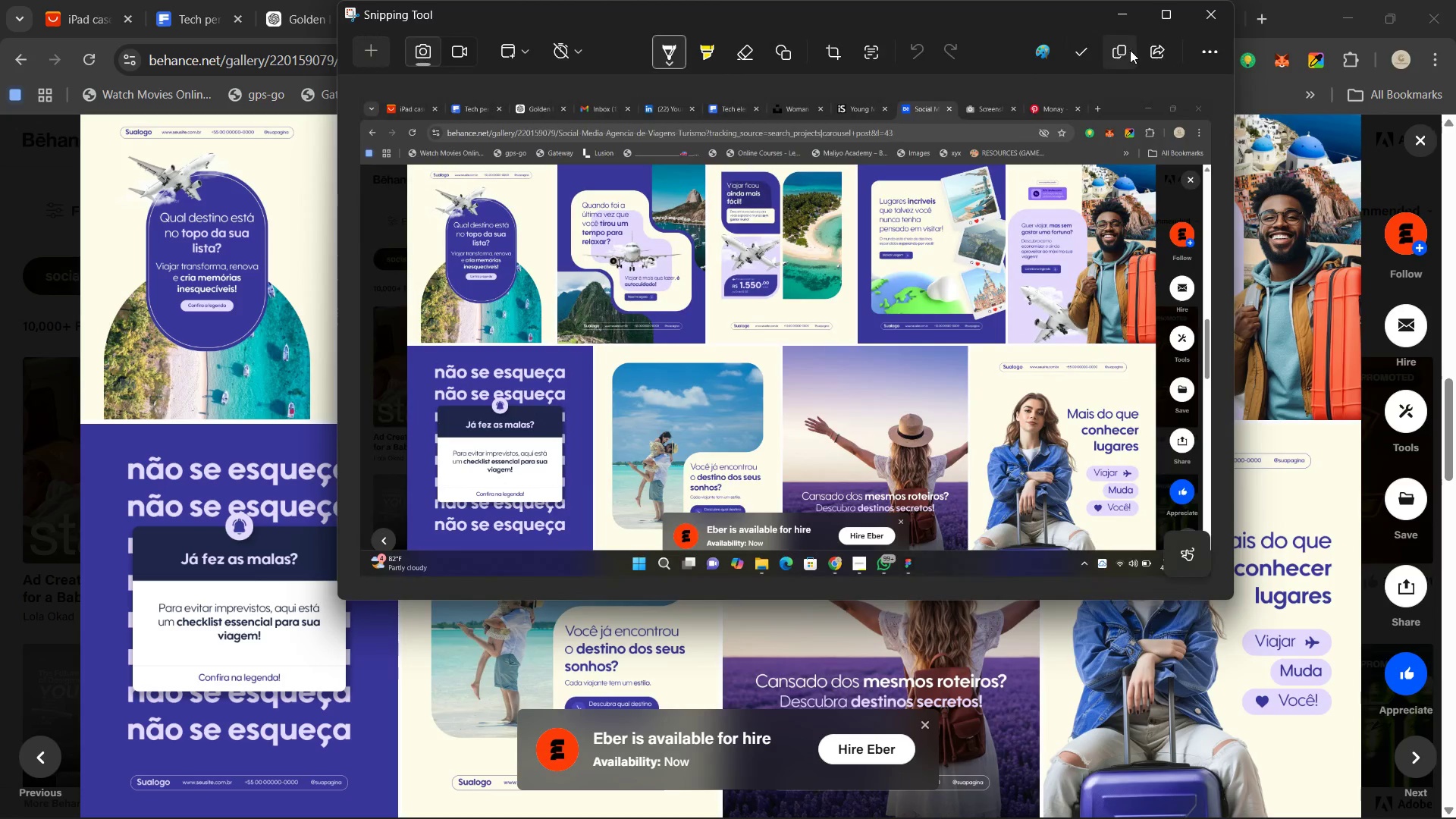 
wait(6.77)
 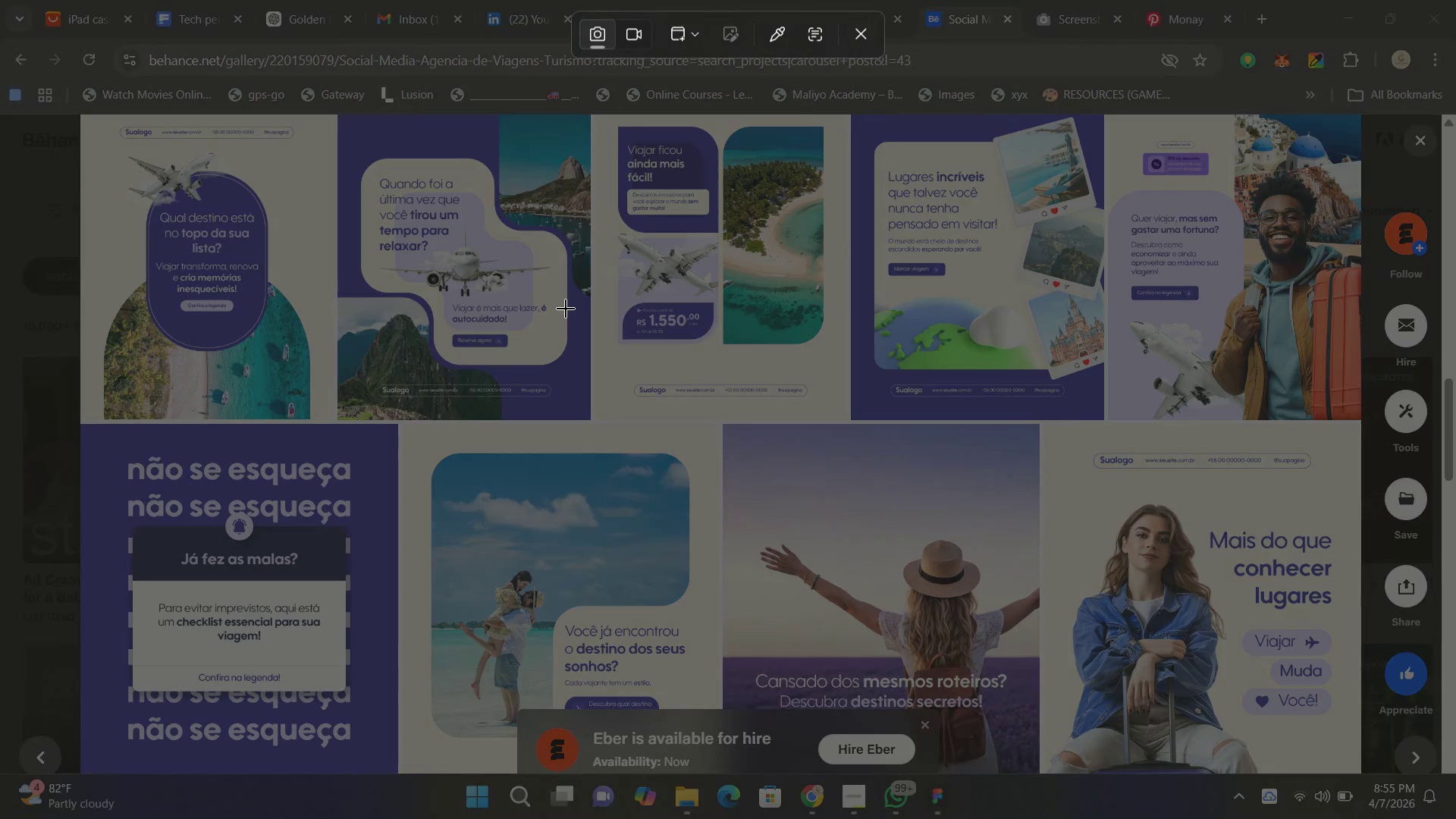 
left_click([830, 50])
 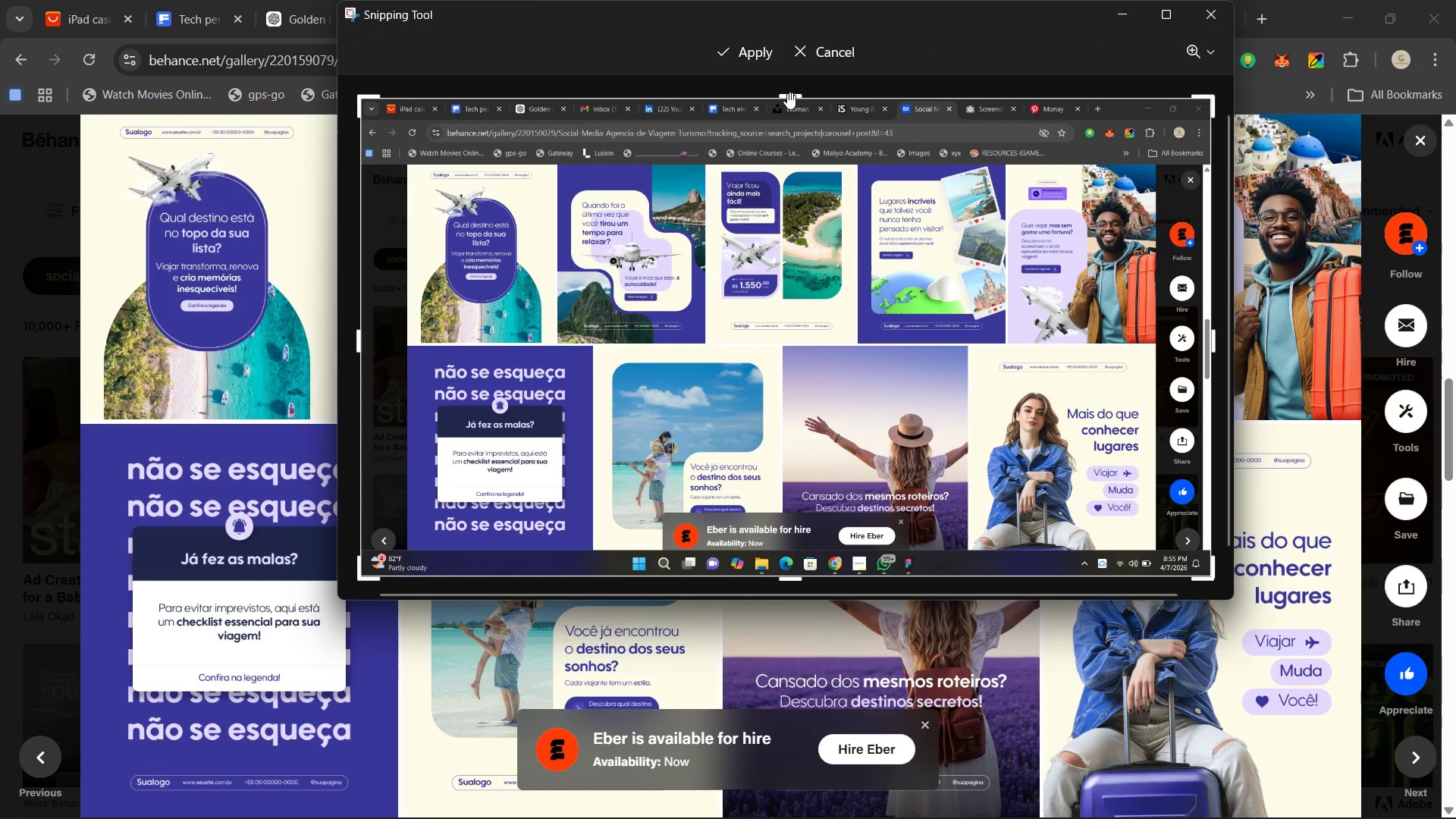 
left_click_drag(start_coordinate=[786, 98], to_coordinate=[793, 183])
 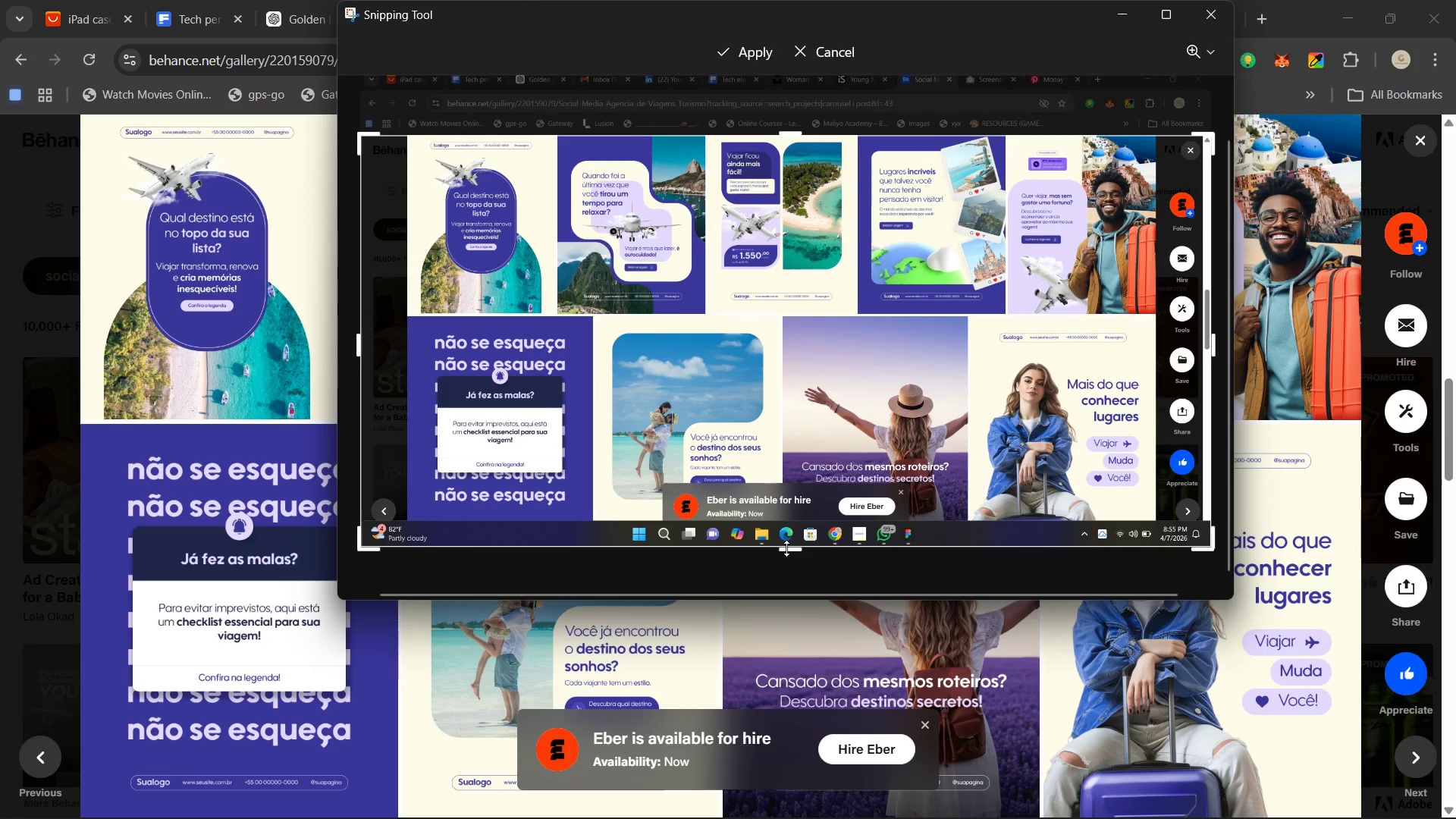 
left_click_drag(start_coordinate=[786, 549], to_coordinate=[803, 517])
 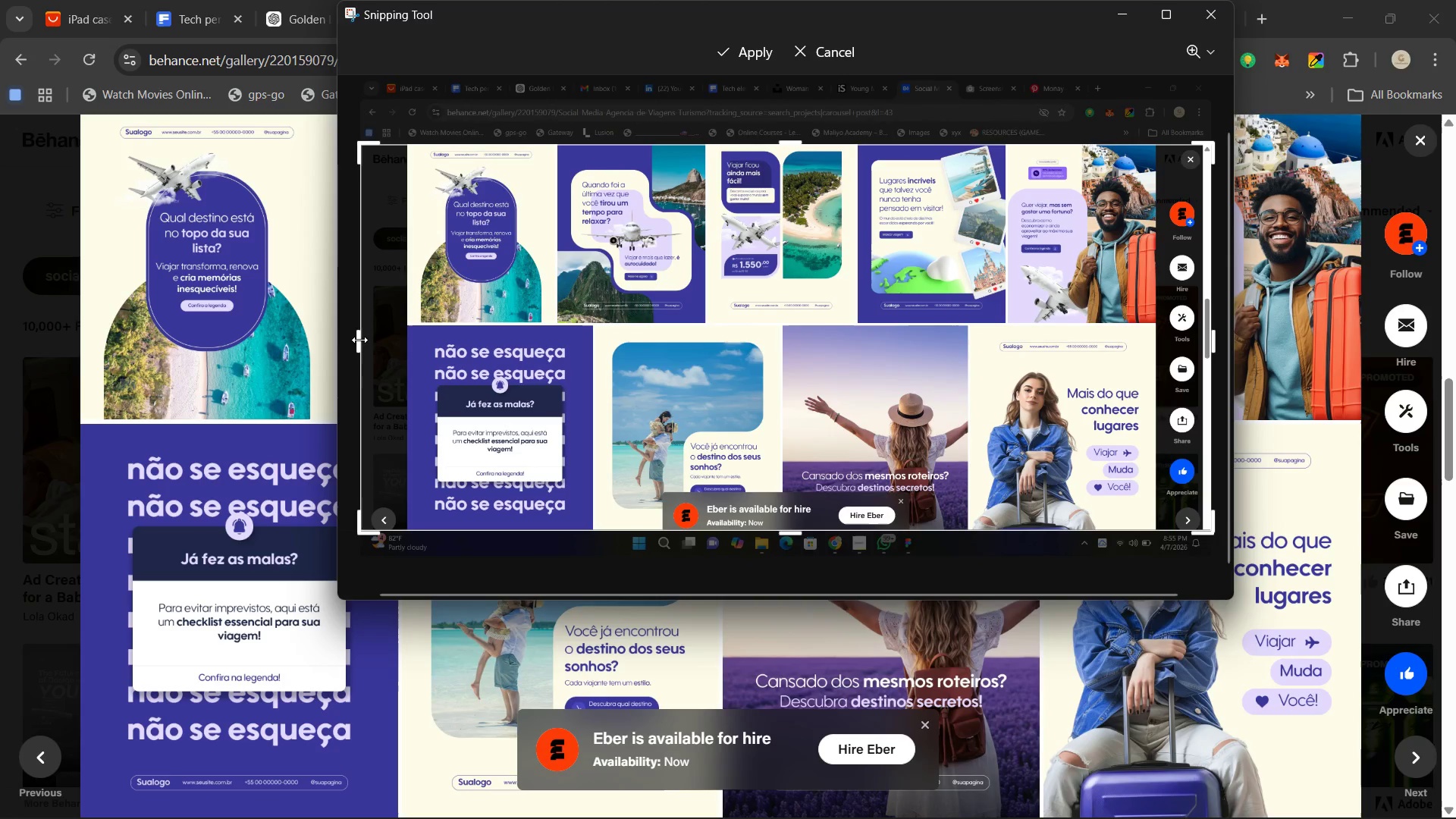 
left_click_drag(start_coordinate=[359, 340], to_coordinate=[418, 341])
 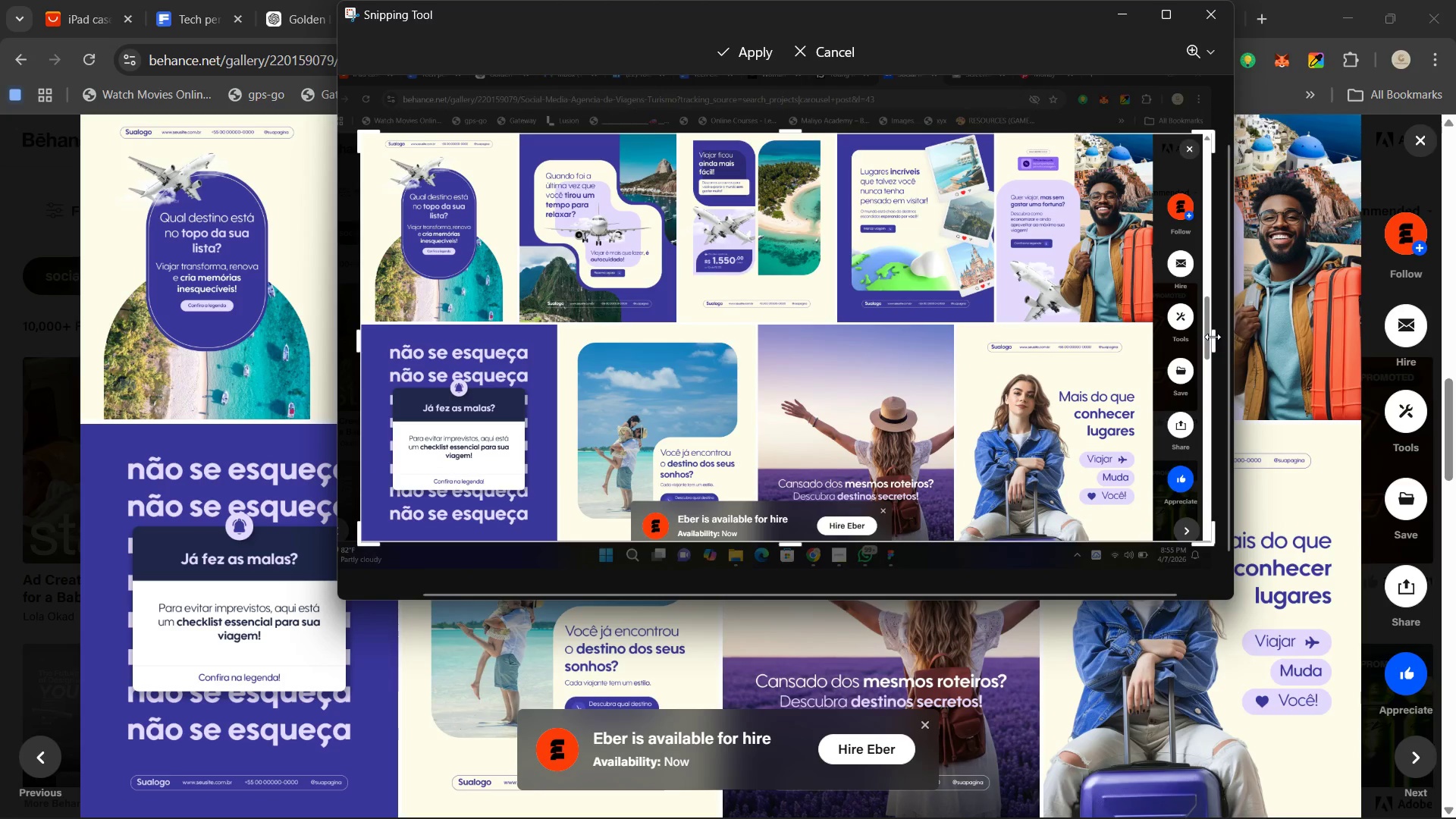 
left_click_drag(start_coordinate=[1211, 337], to_coordinate=[1136, 363])
 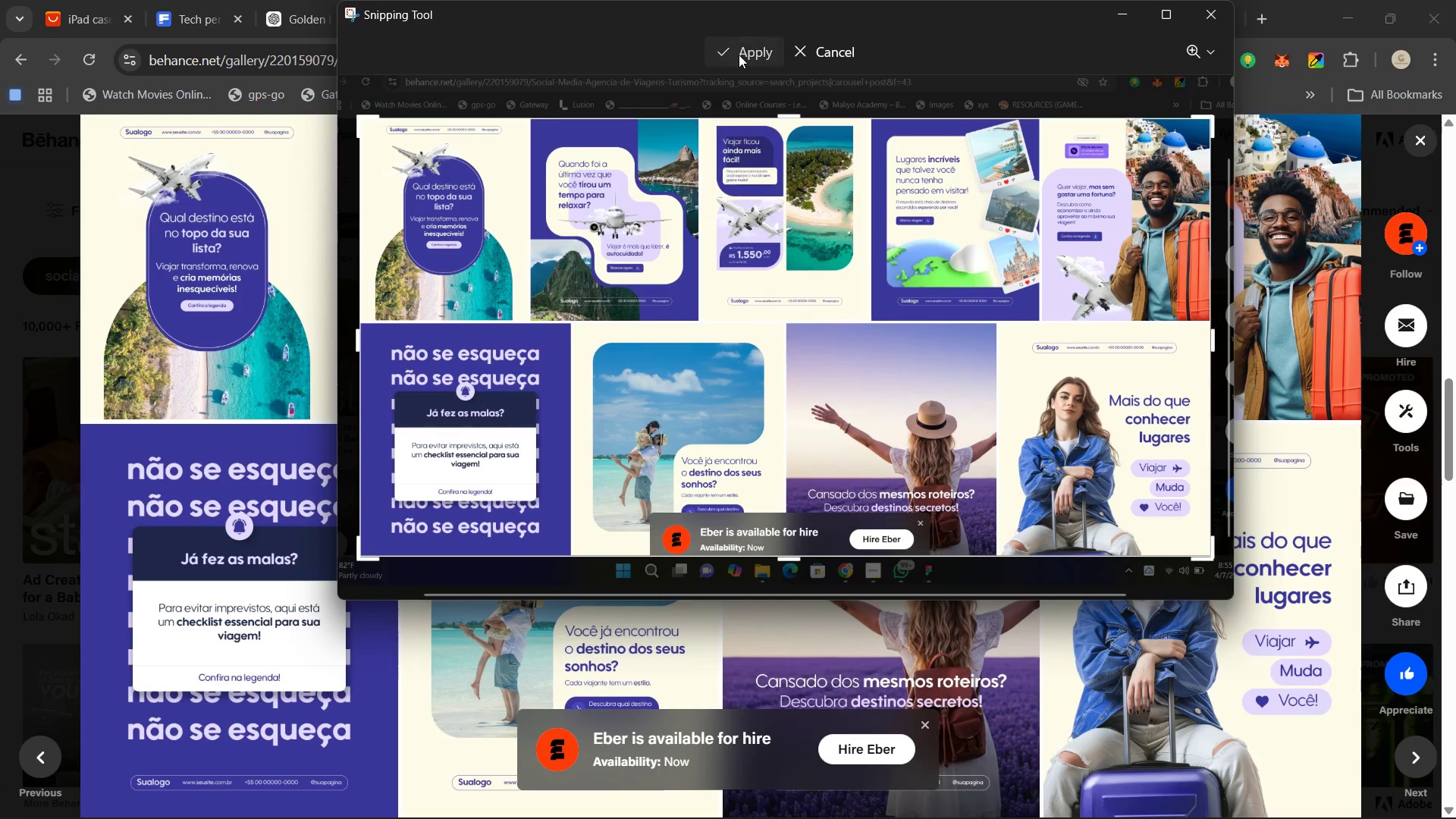 
left_click([739, 55])
 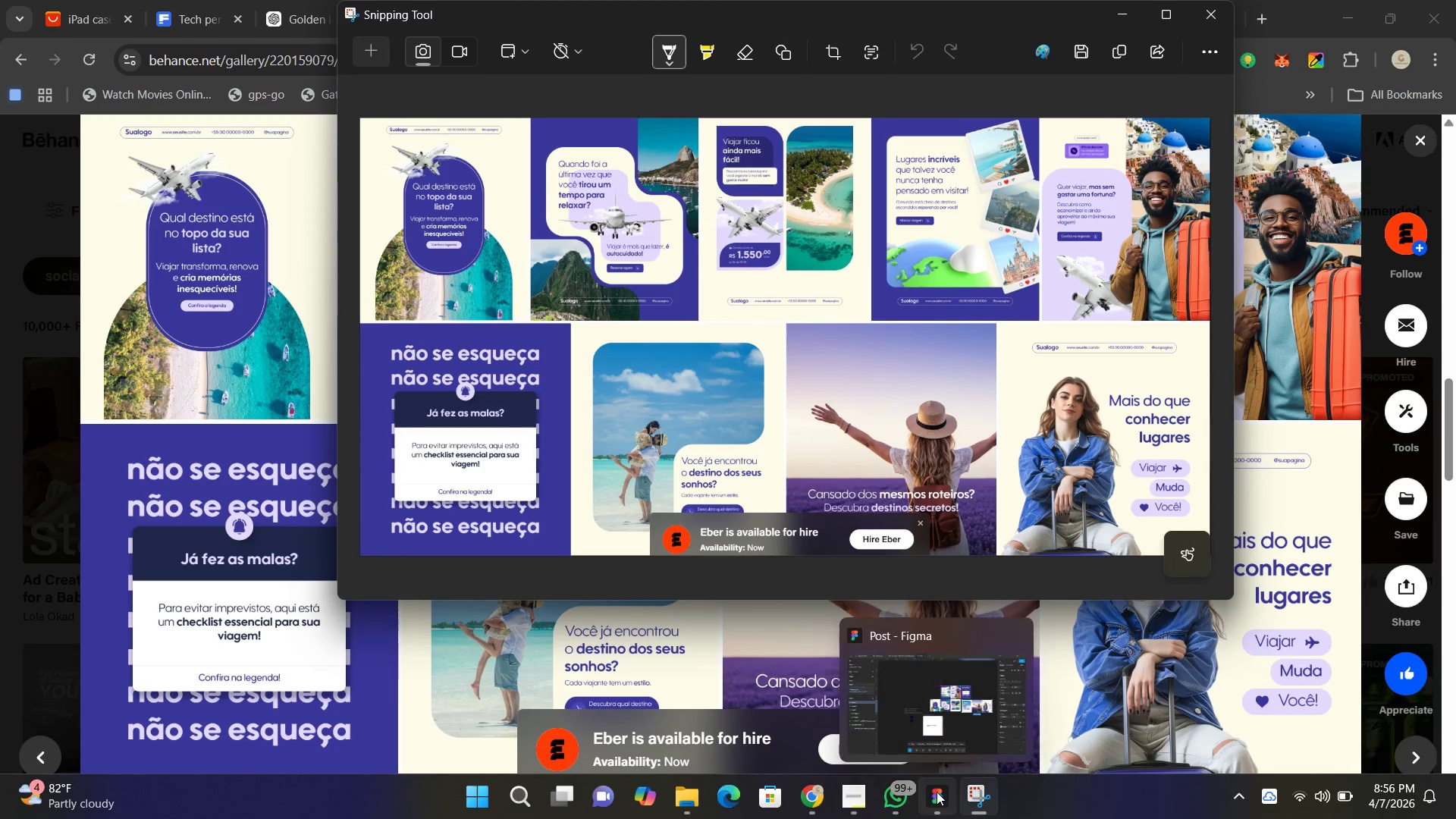 
left_click([941, 579])
 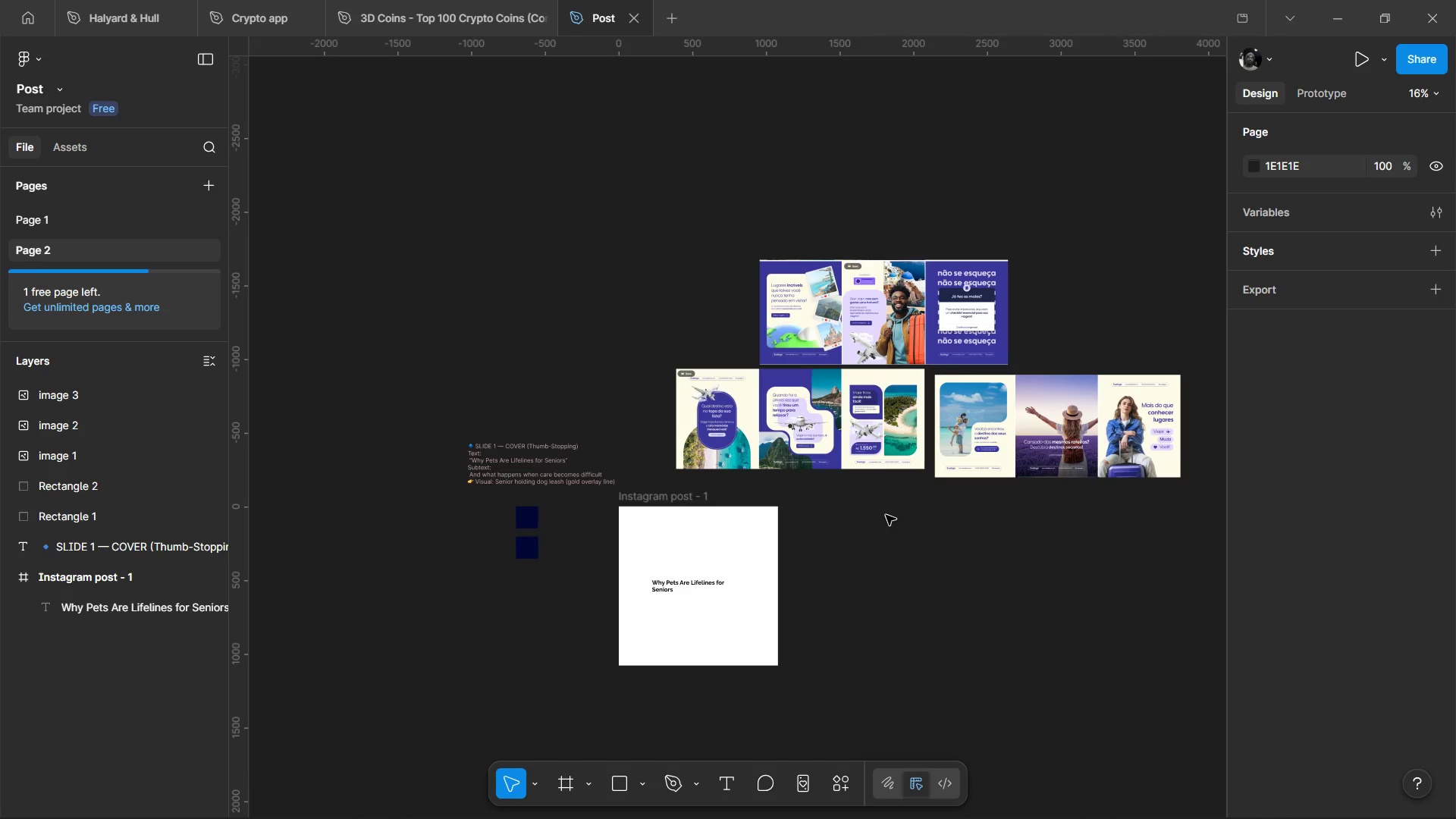 
left_click([886, 515])
 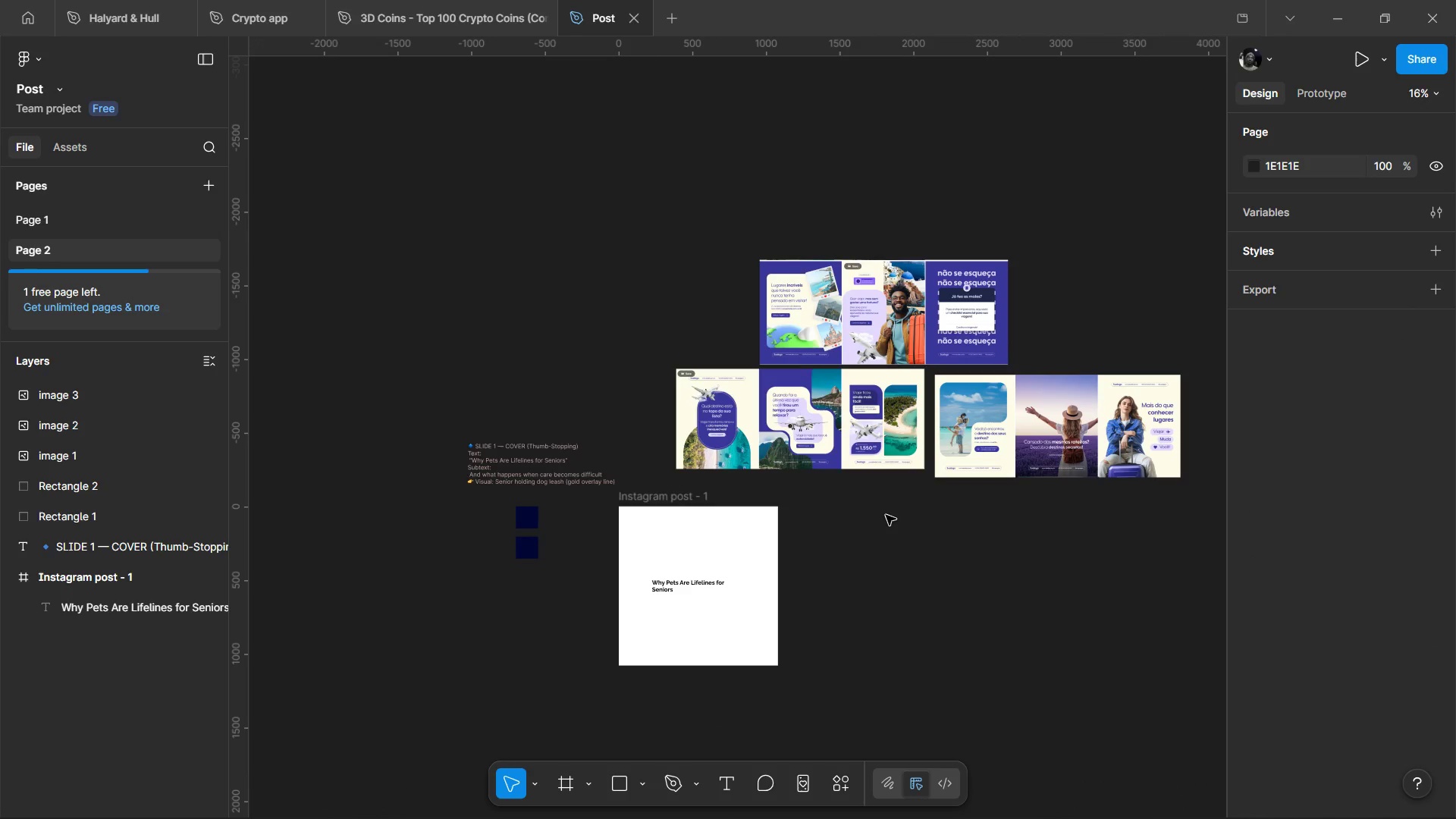 
hold_key(key=ControlLeft, duration=2.12)
 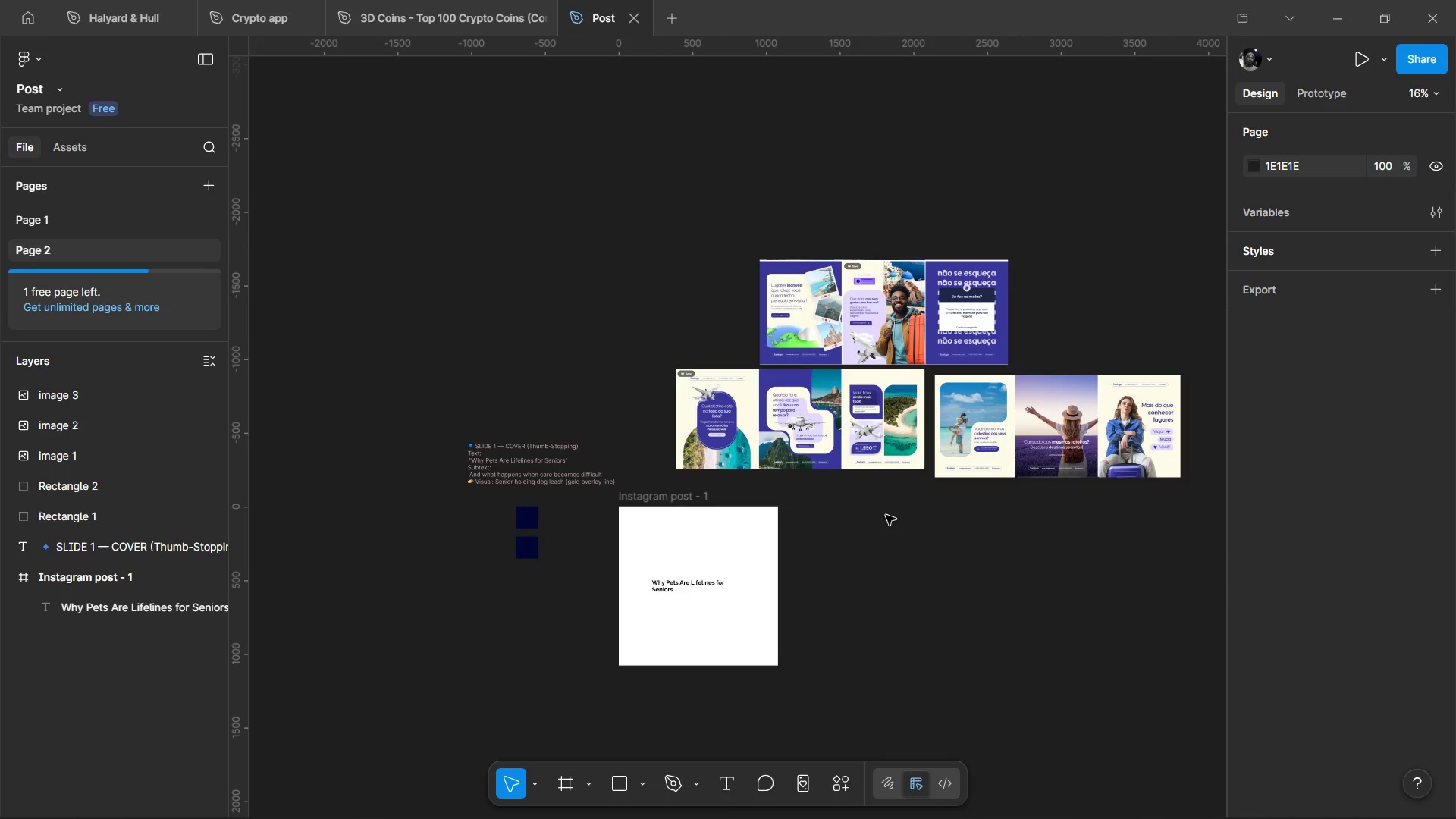 
hold_key(key=V, duration=0.34)
 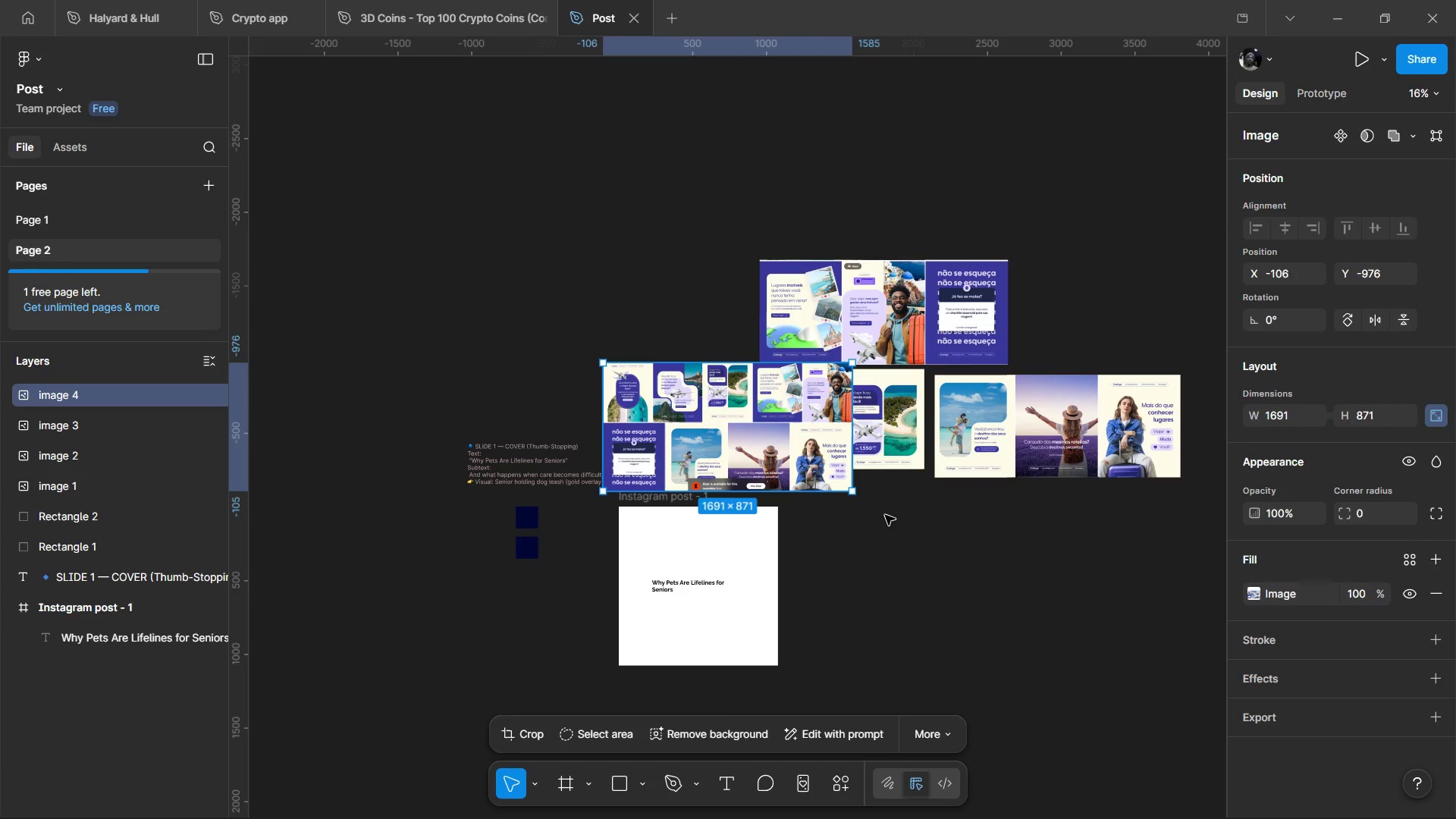 
left_click_drag(start_coordinate=[728, 429], to_coordinate=[905, 570])
 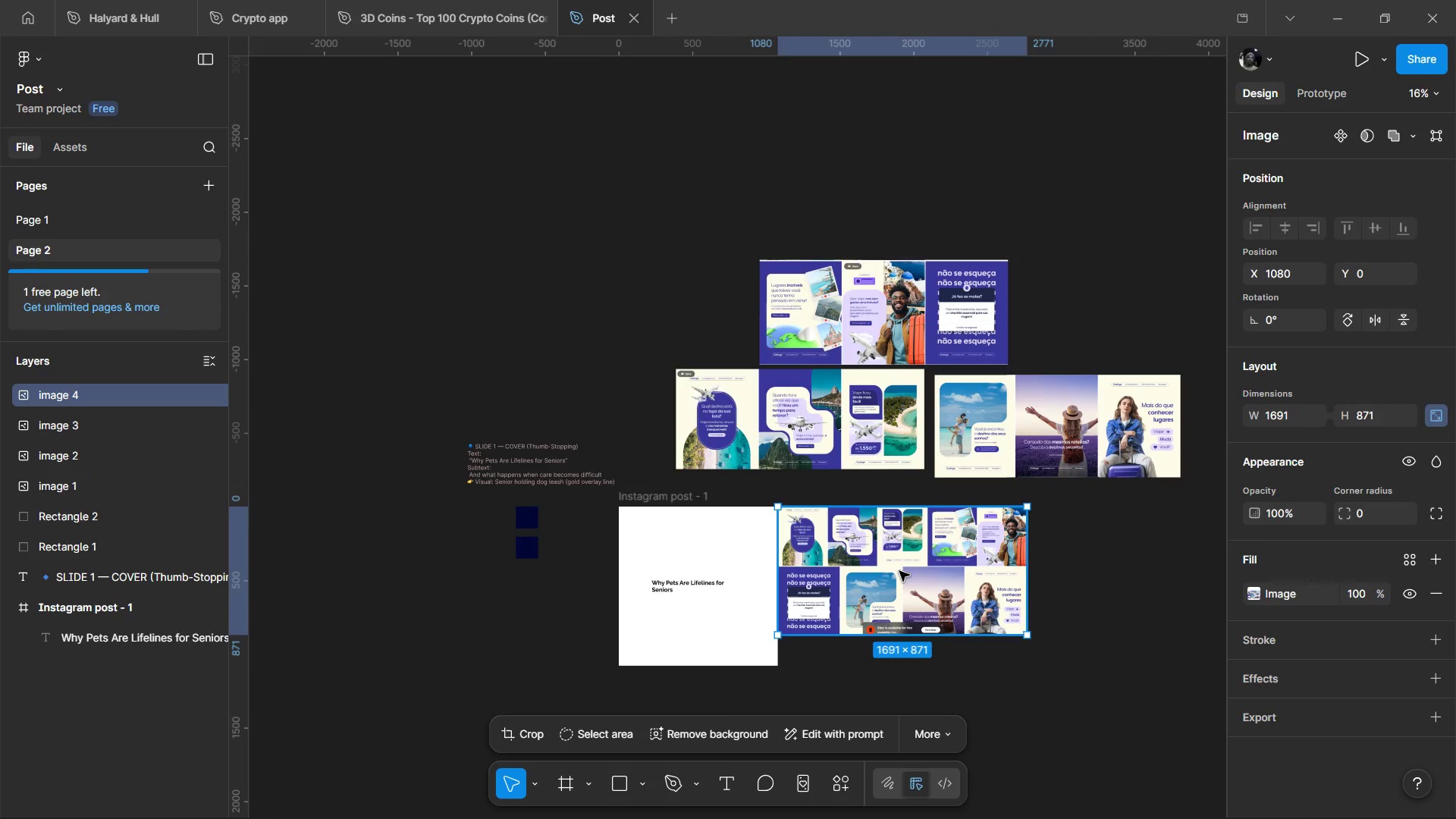 
left_click_drag(start_coordinate=[899, 571], to_coordinate=[919, 571])
 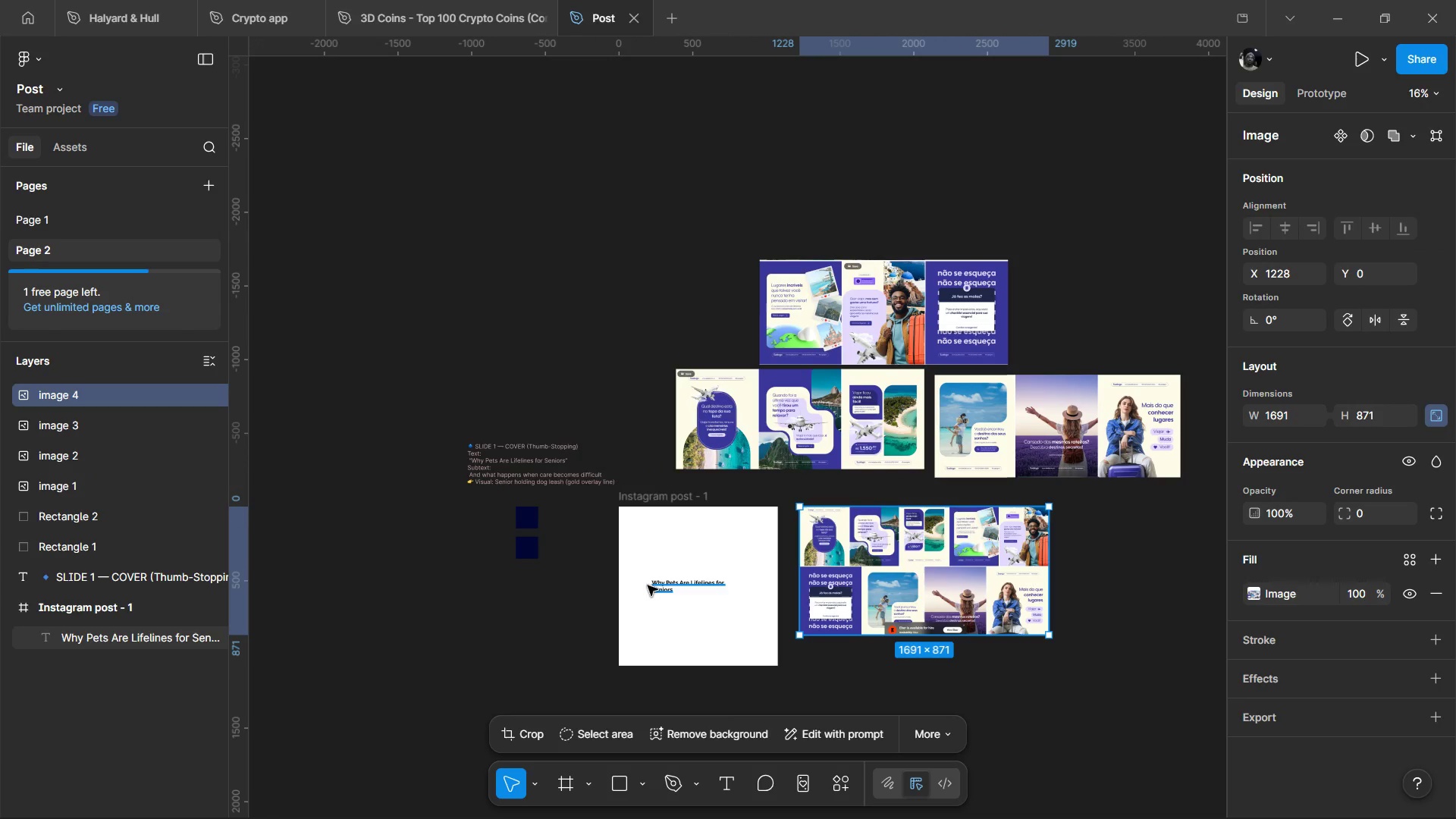 
hold_key(key=ControlLeft, duration=1.16)
scroll: coordinate [701, 506], scroll_direction: up, amount: 3.0
 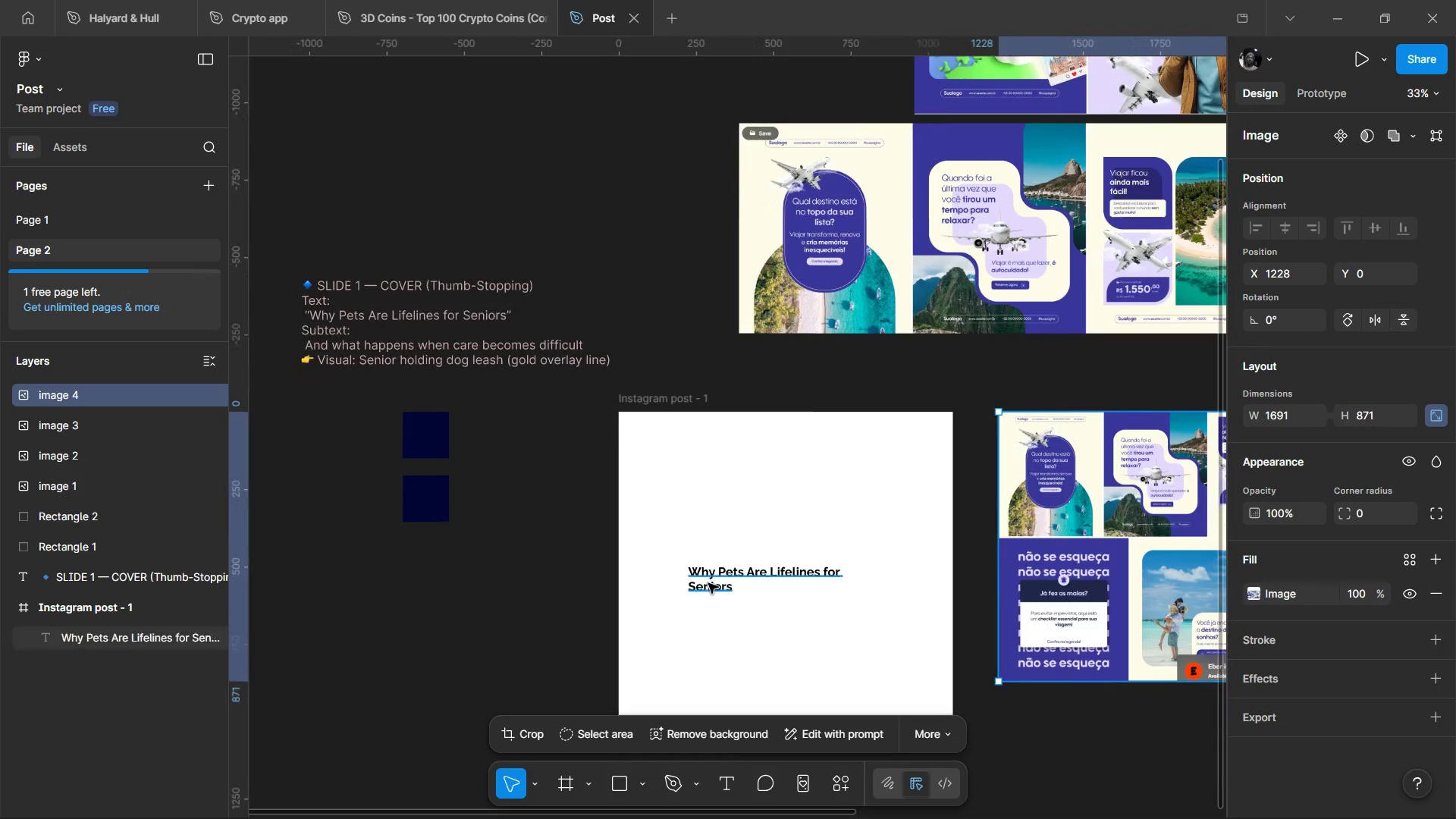 
left_click_drag(start_coordinate=[710, 576], to_coordinate=[462, 587])
 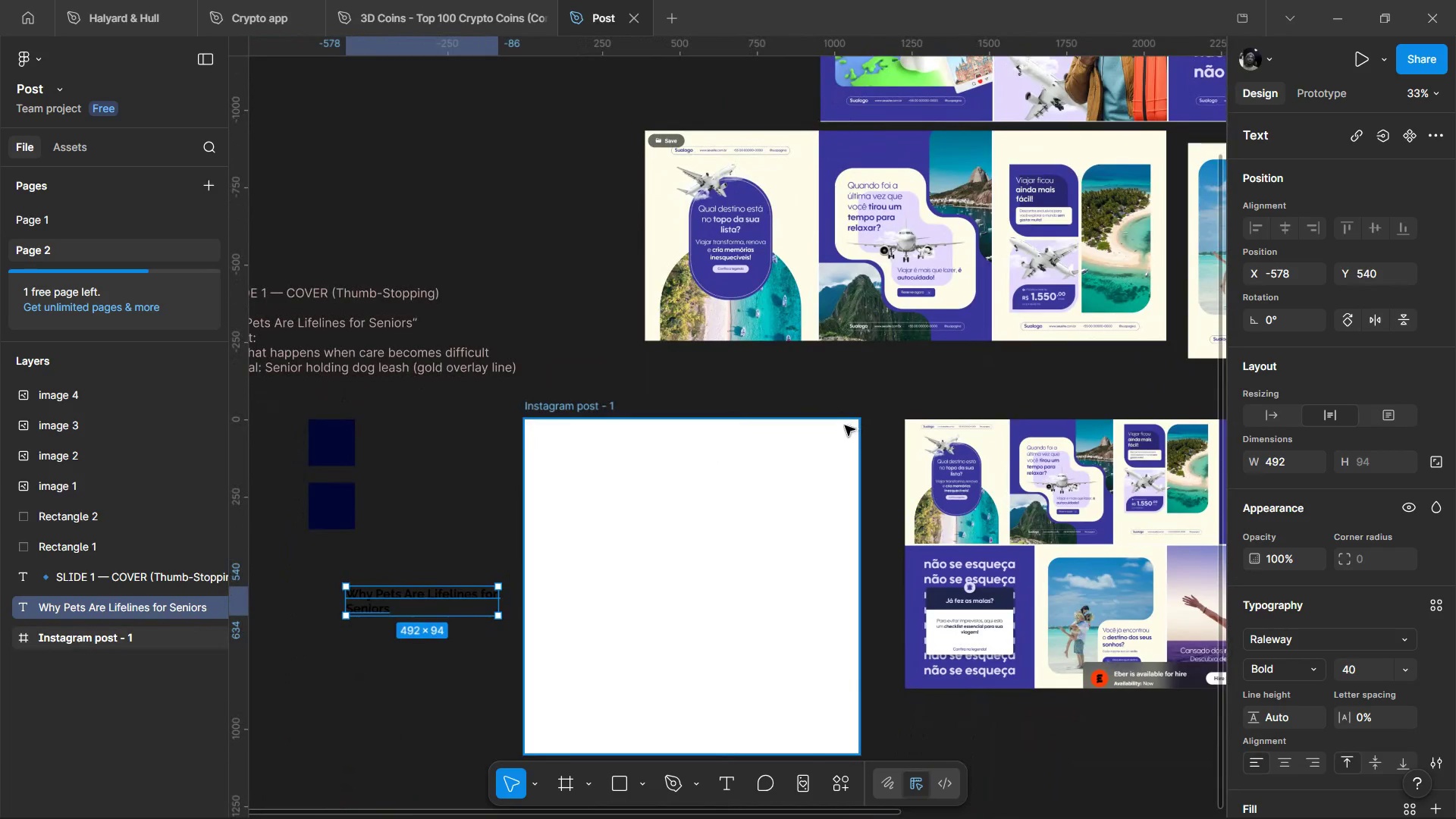 
wait(13.14)
 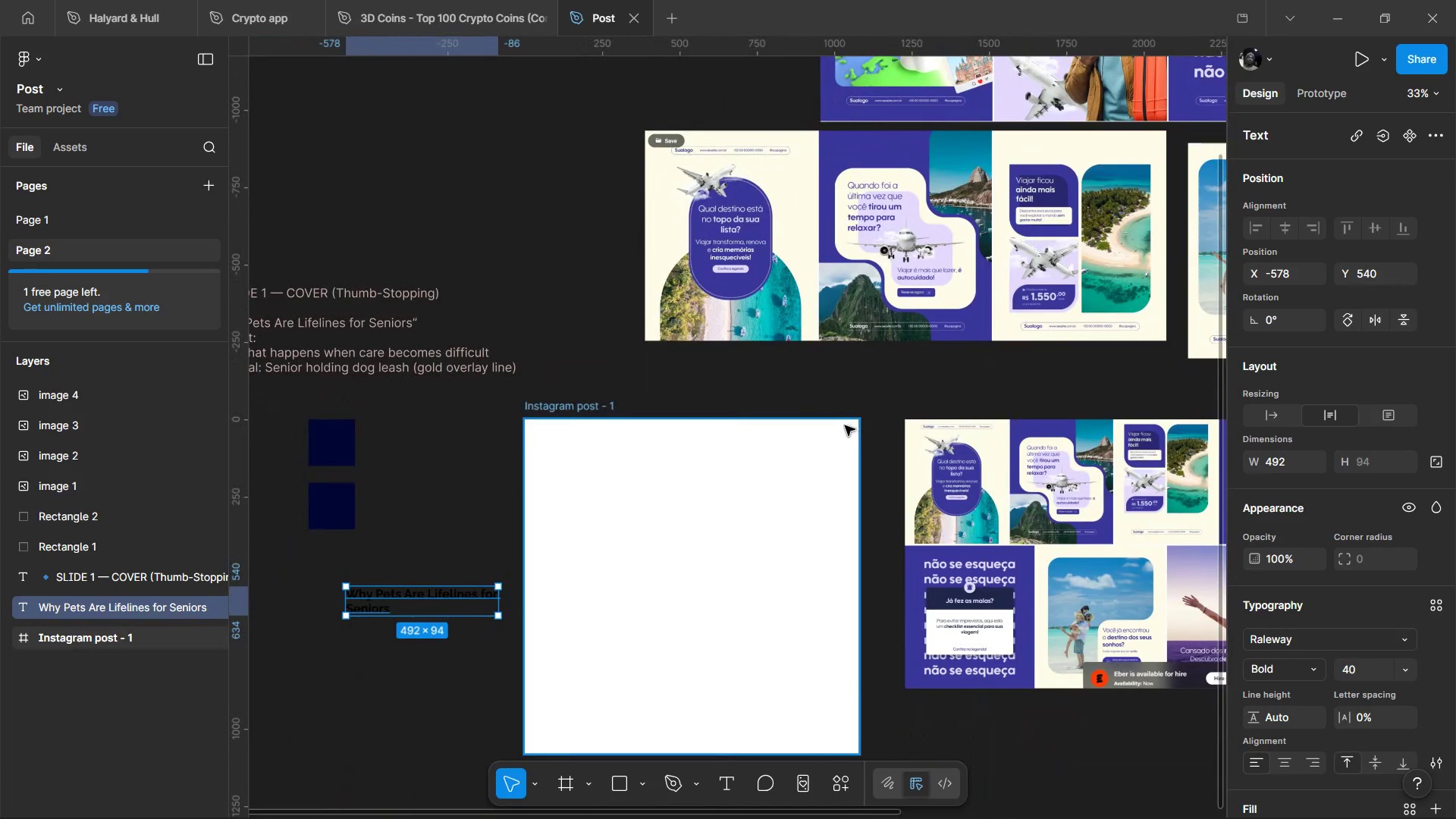 
left_click([624, 608])
 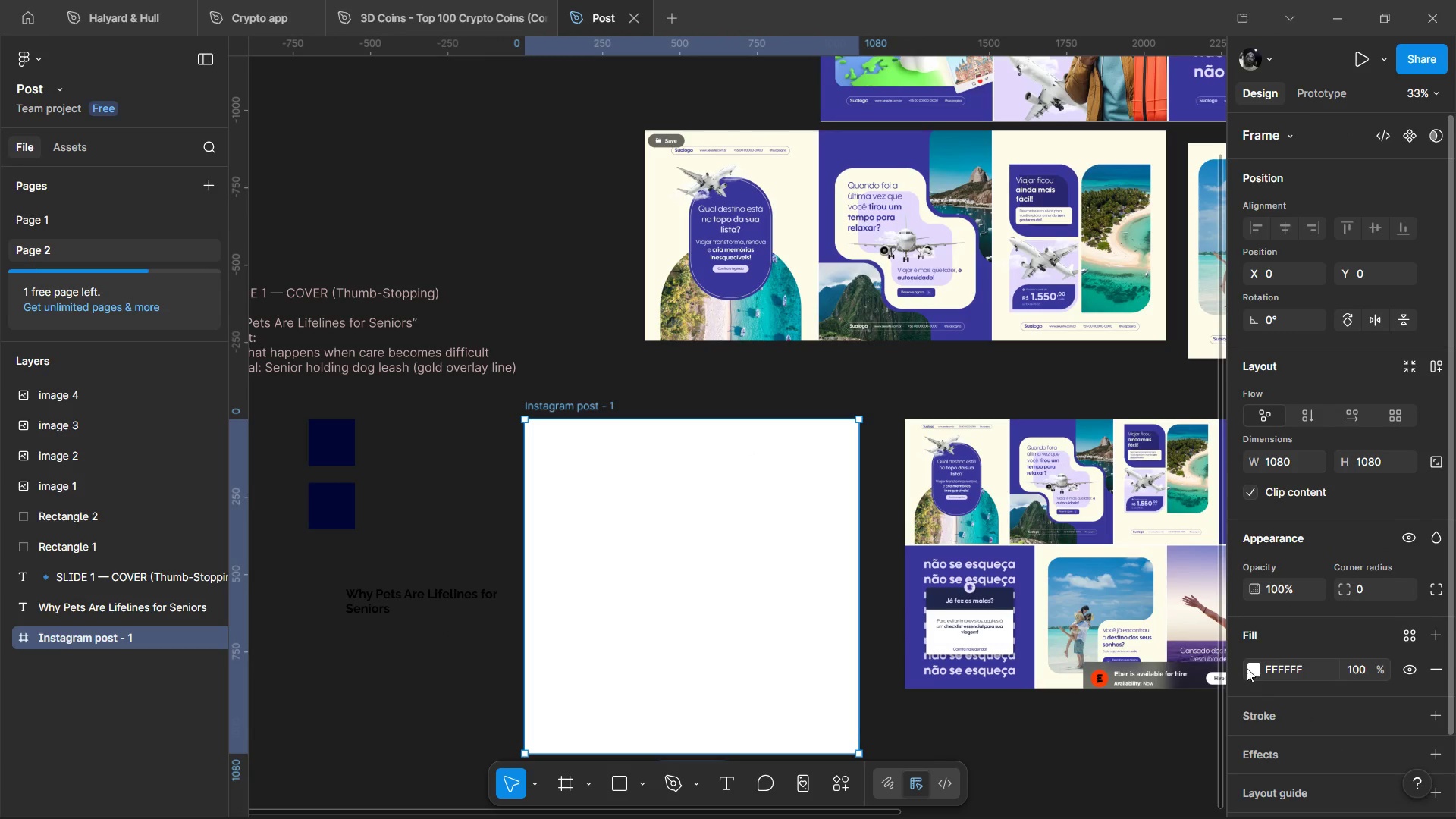 
left_click([1247, 667])
 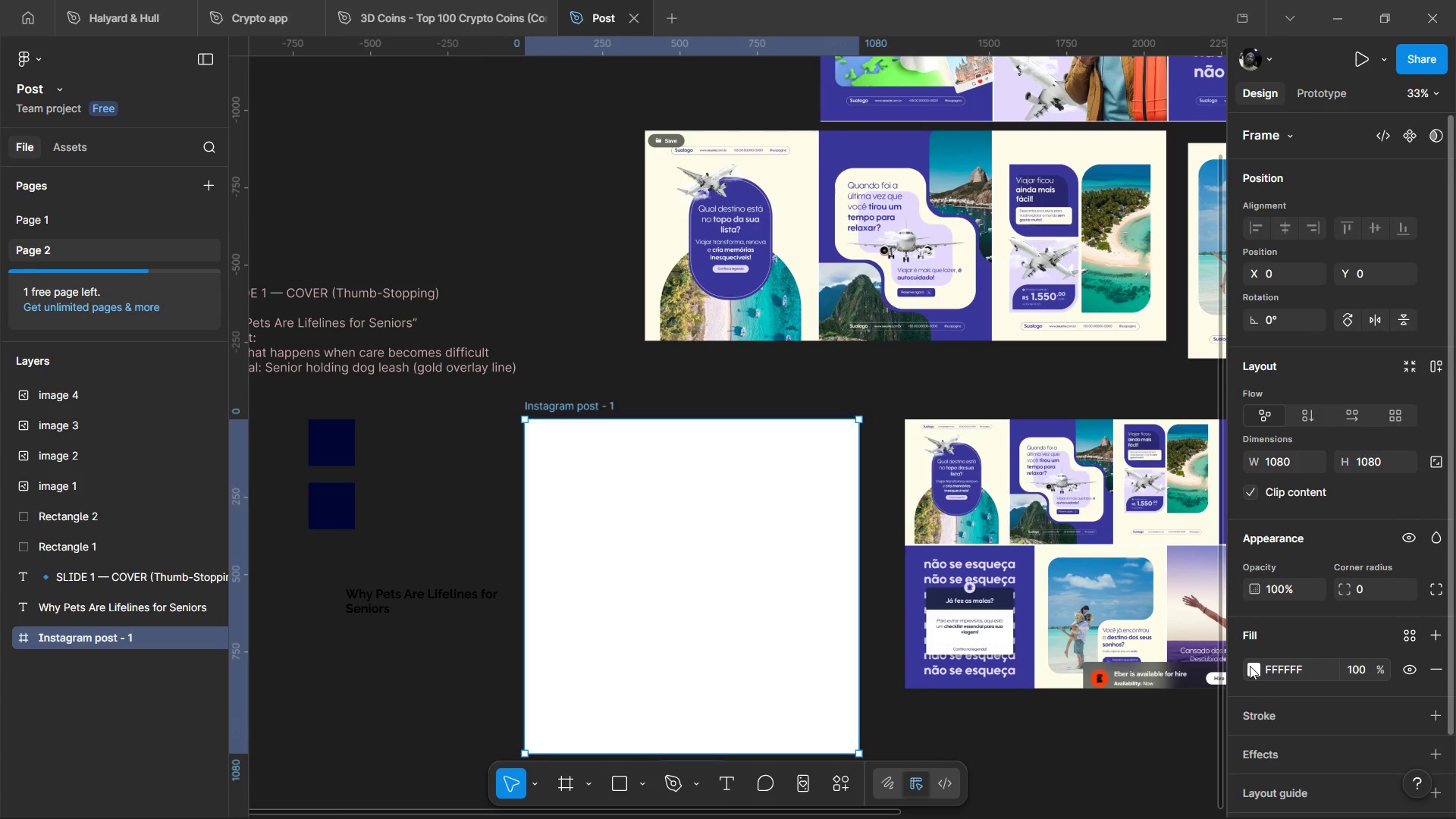 
left_click([1250, 666])
 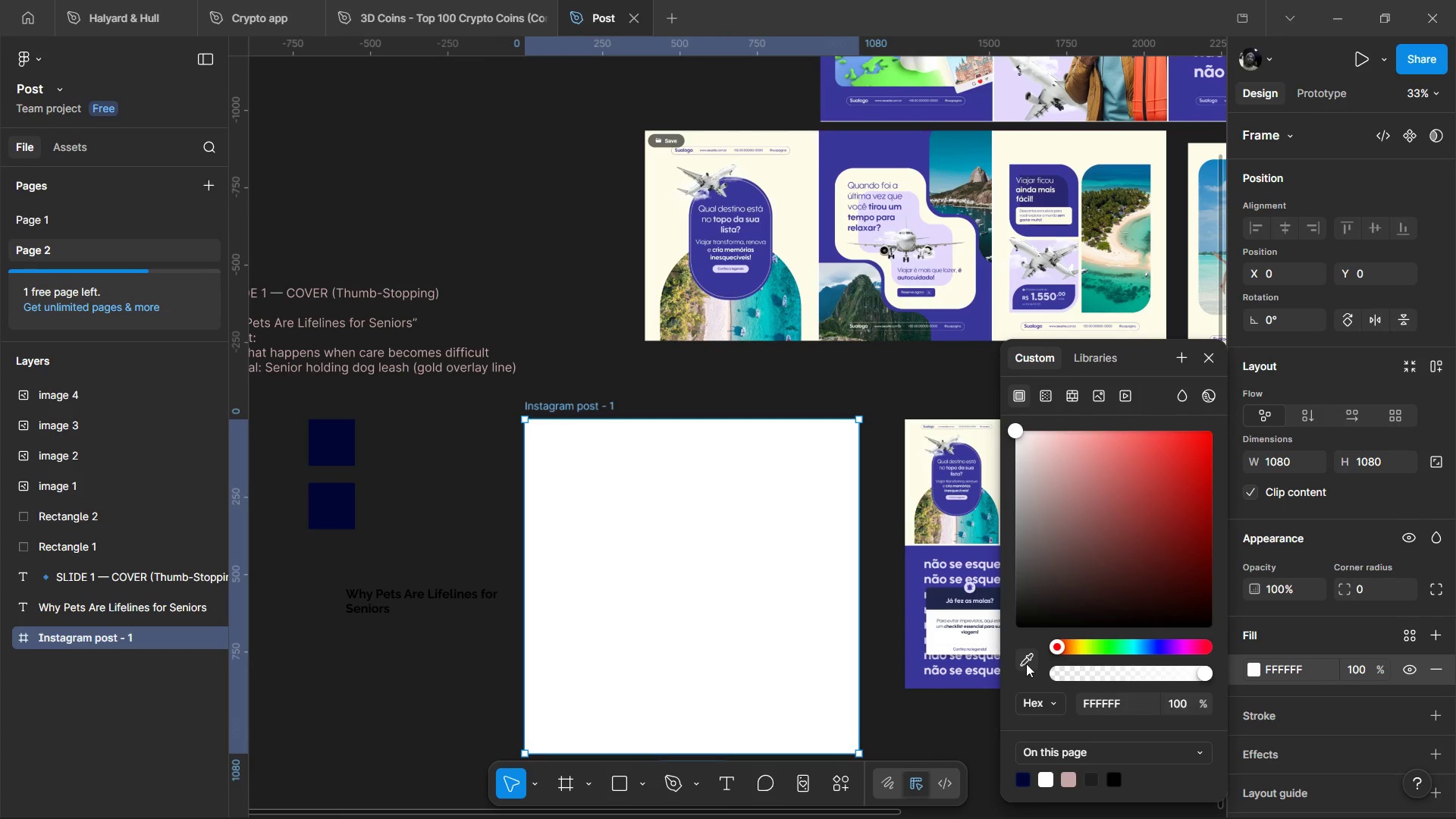 
left_click([1025, 663])
 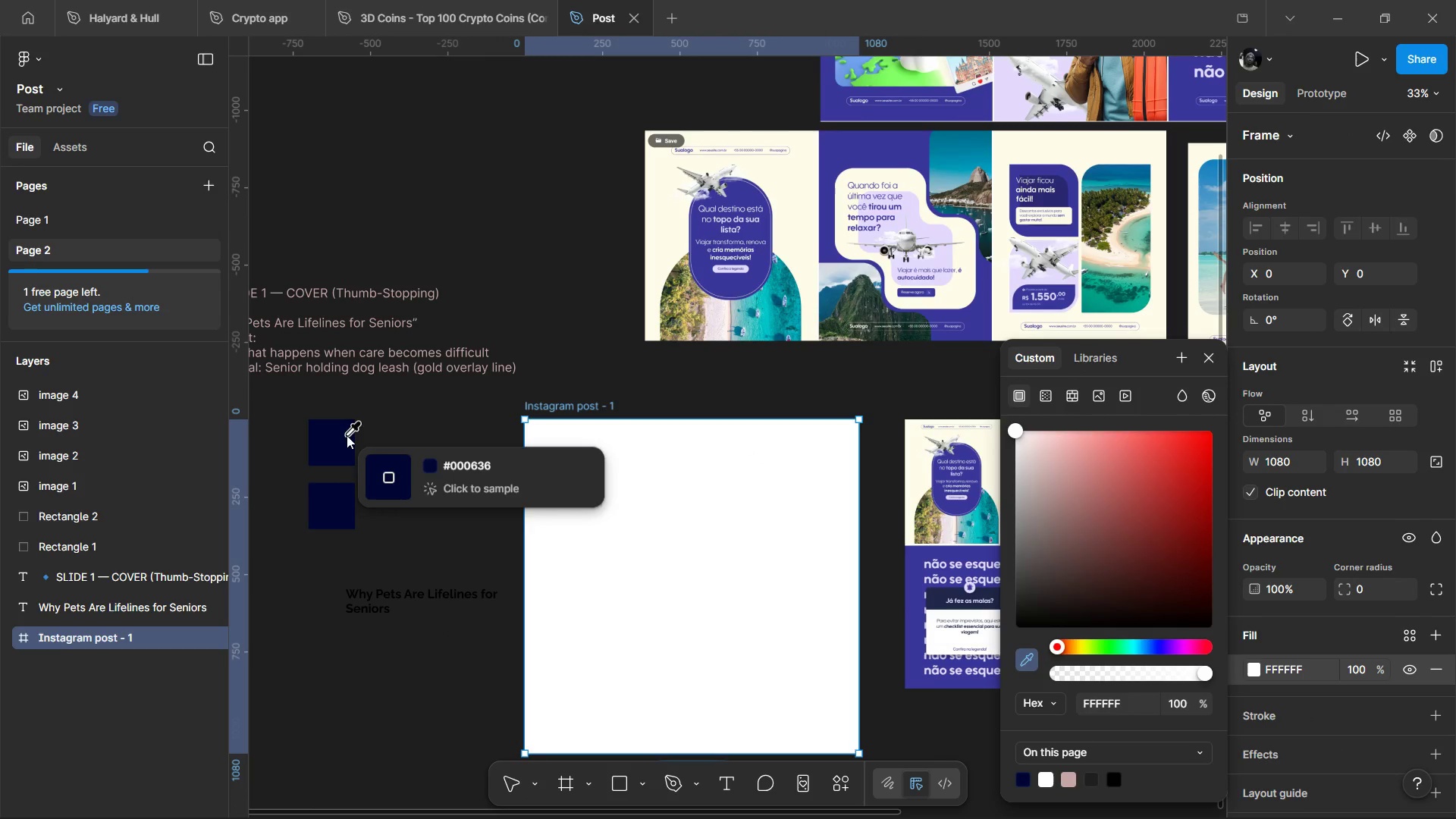 
left_click([347, 435])
 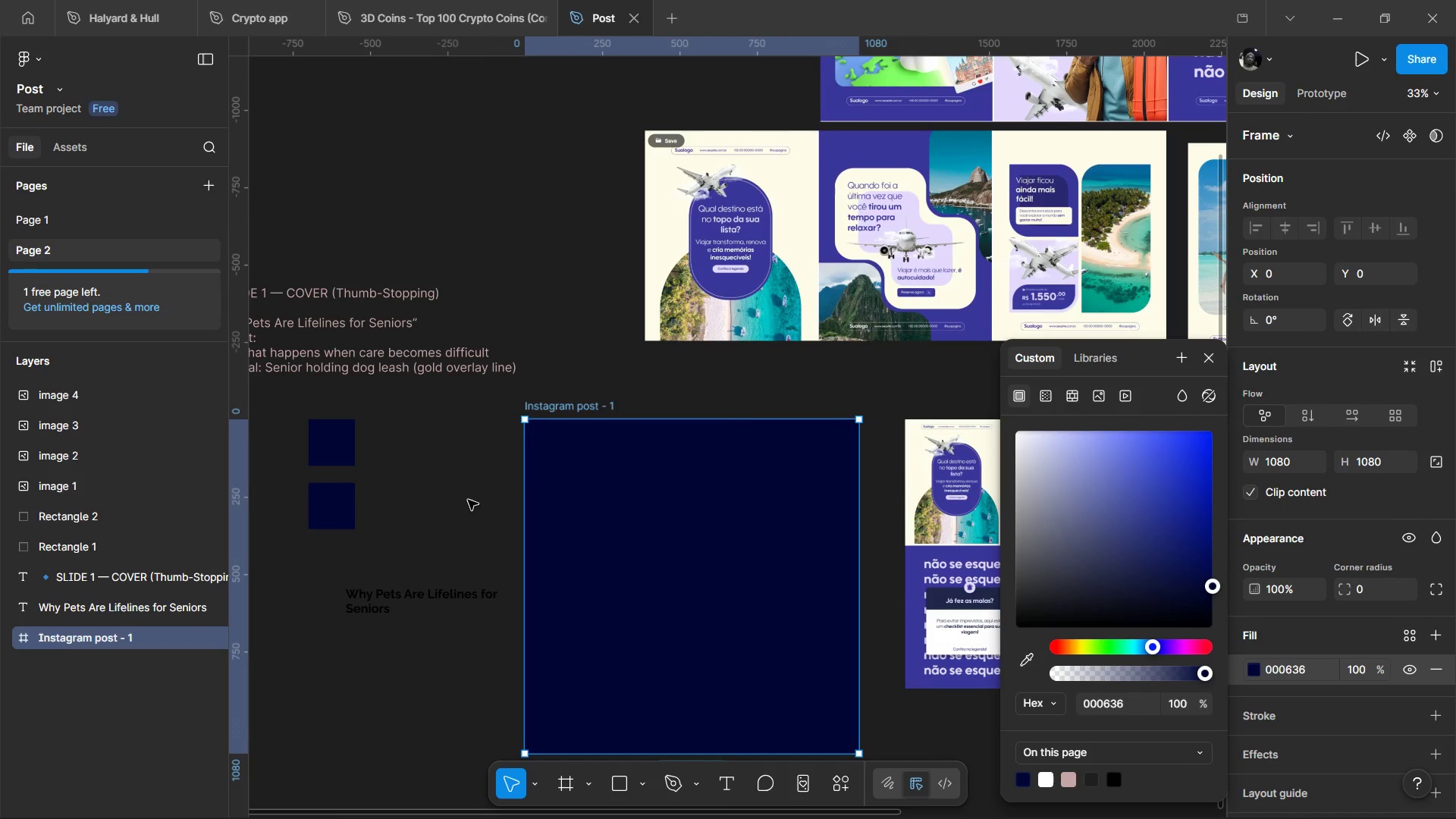 
left_click([468, 500])
 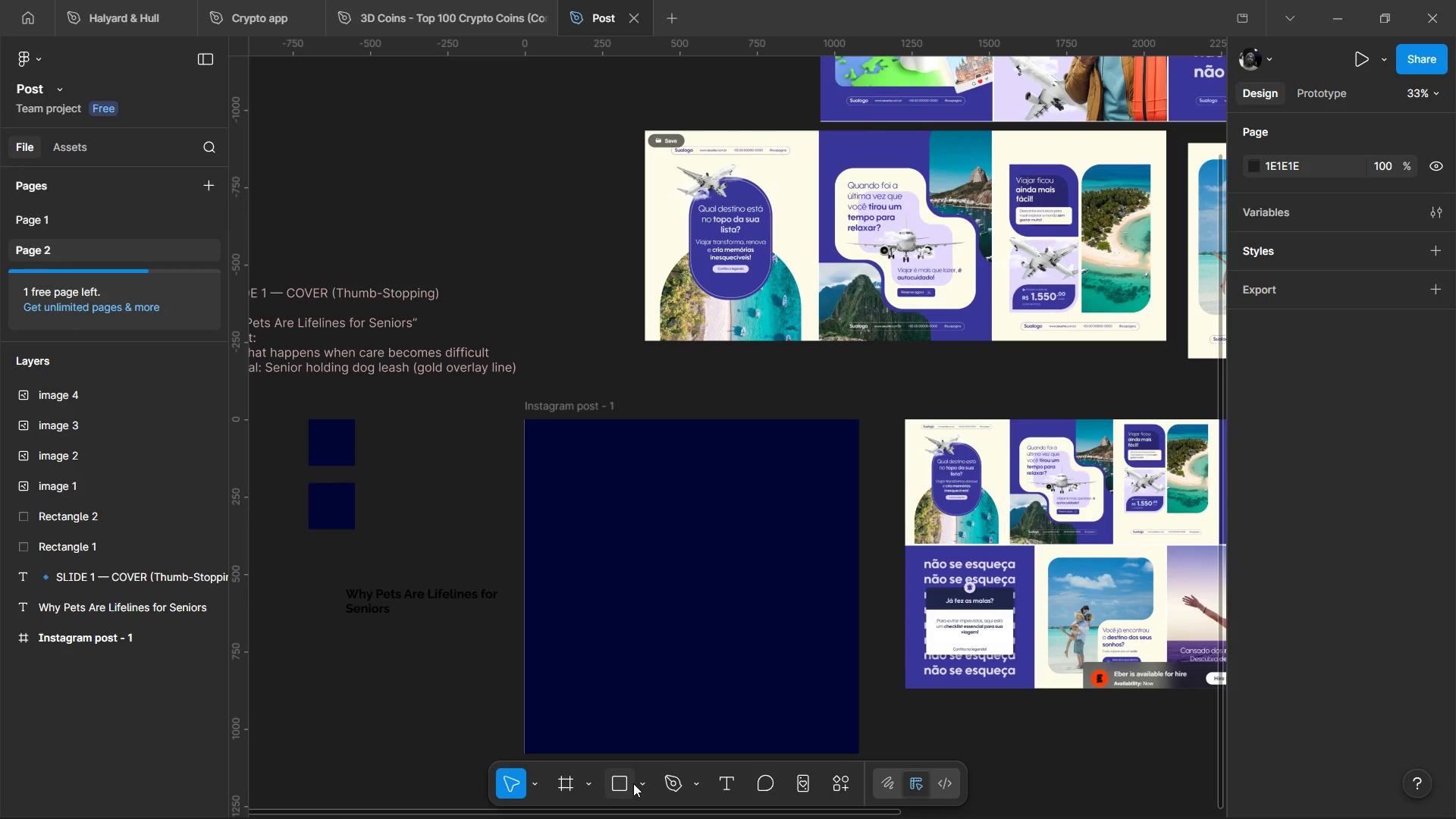 
left_click([625, 783])
 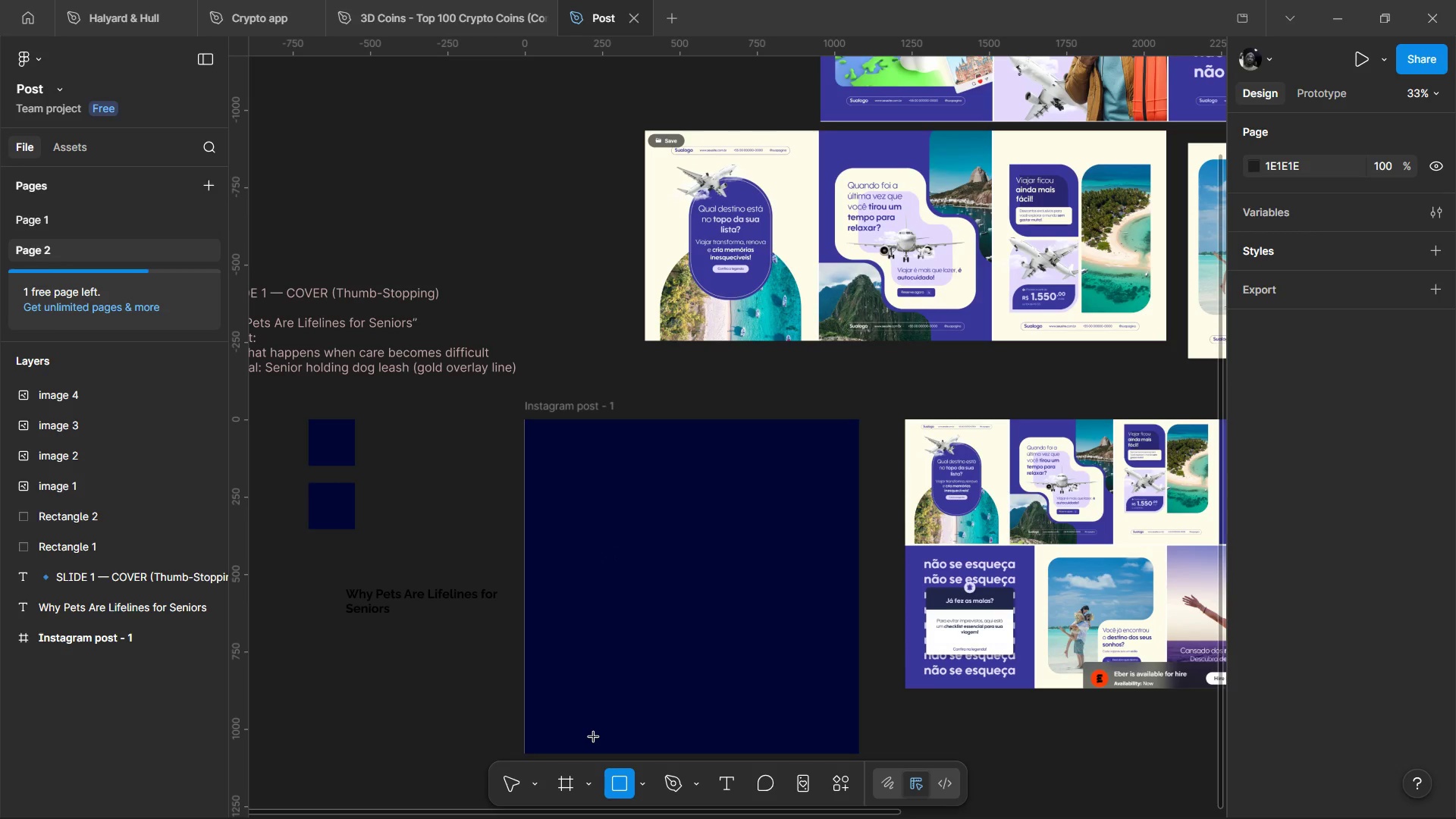 
key(V)
 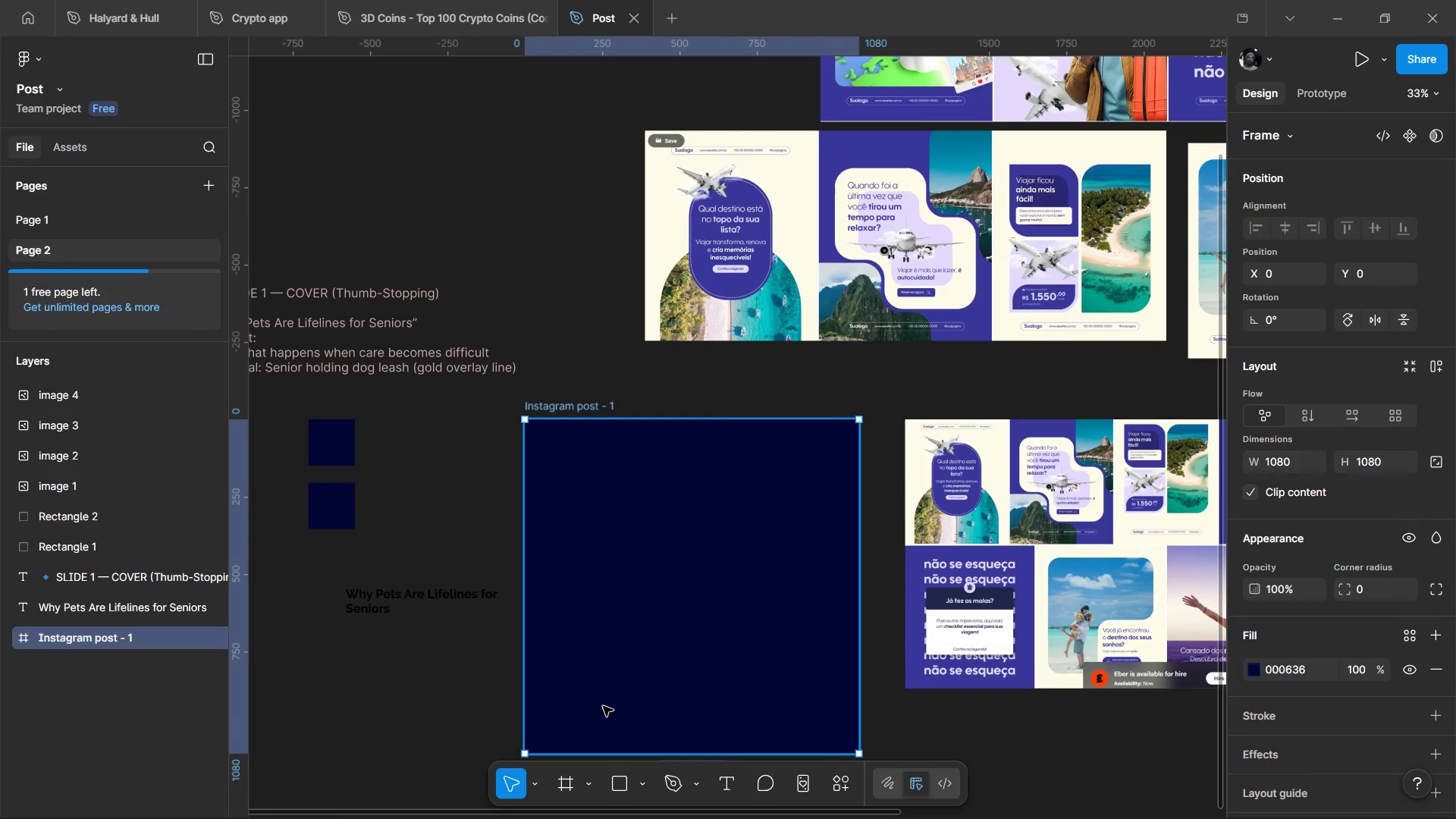 
double_click([603, 706])
 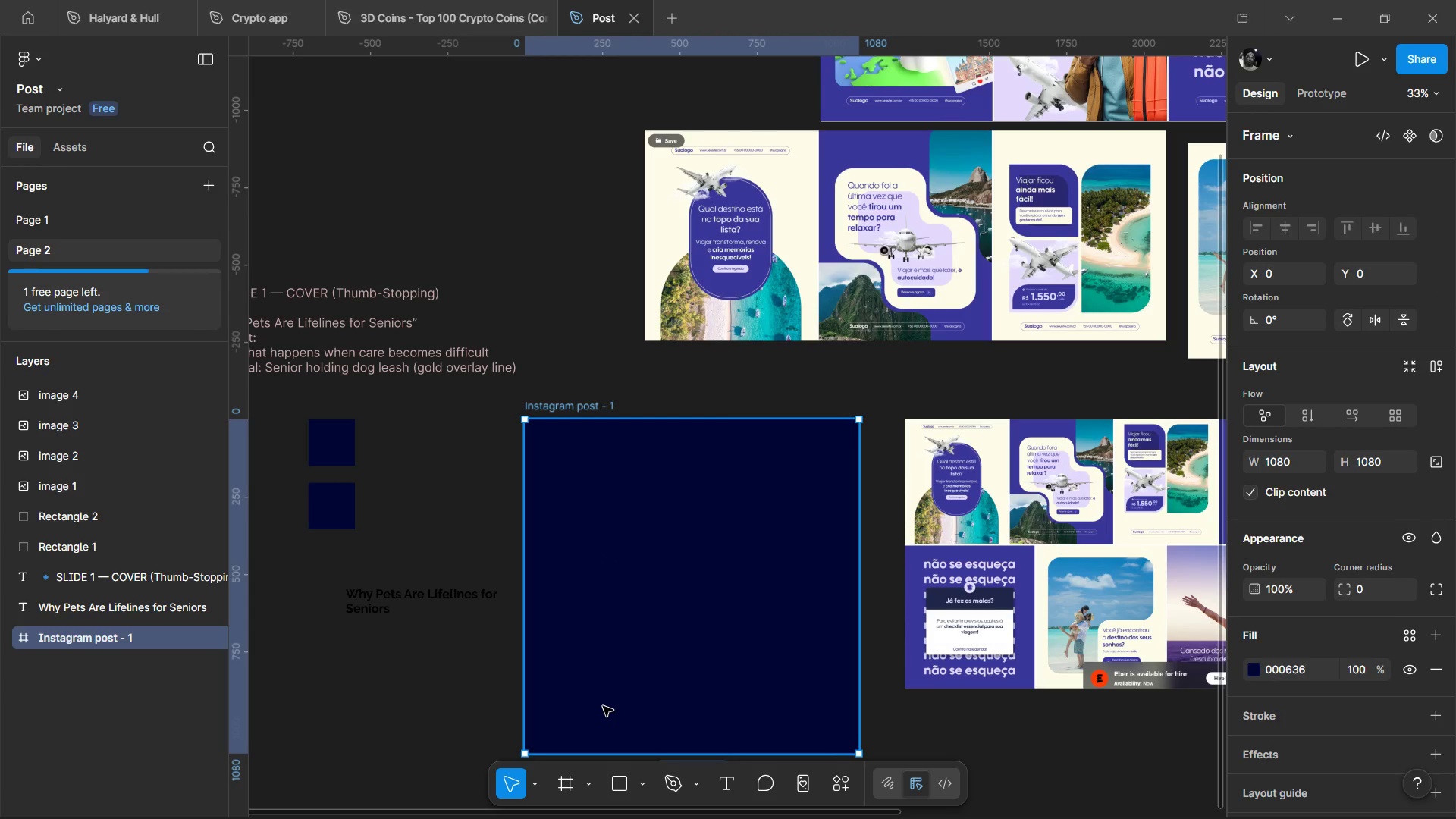 
double_click([603, 706])
 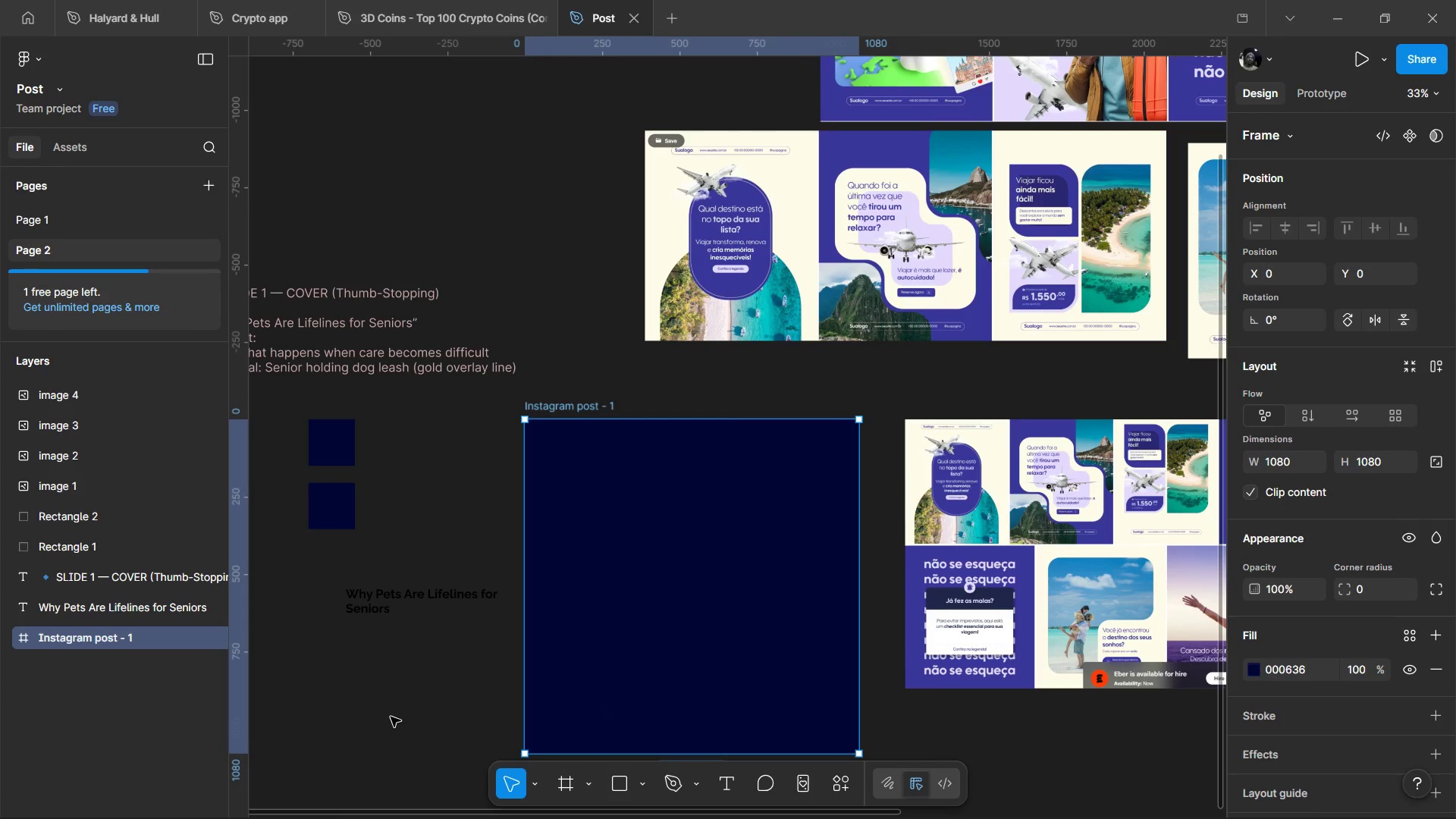 
left_click([391, 717])
 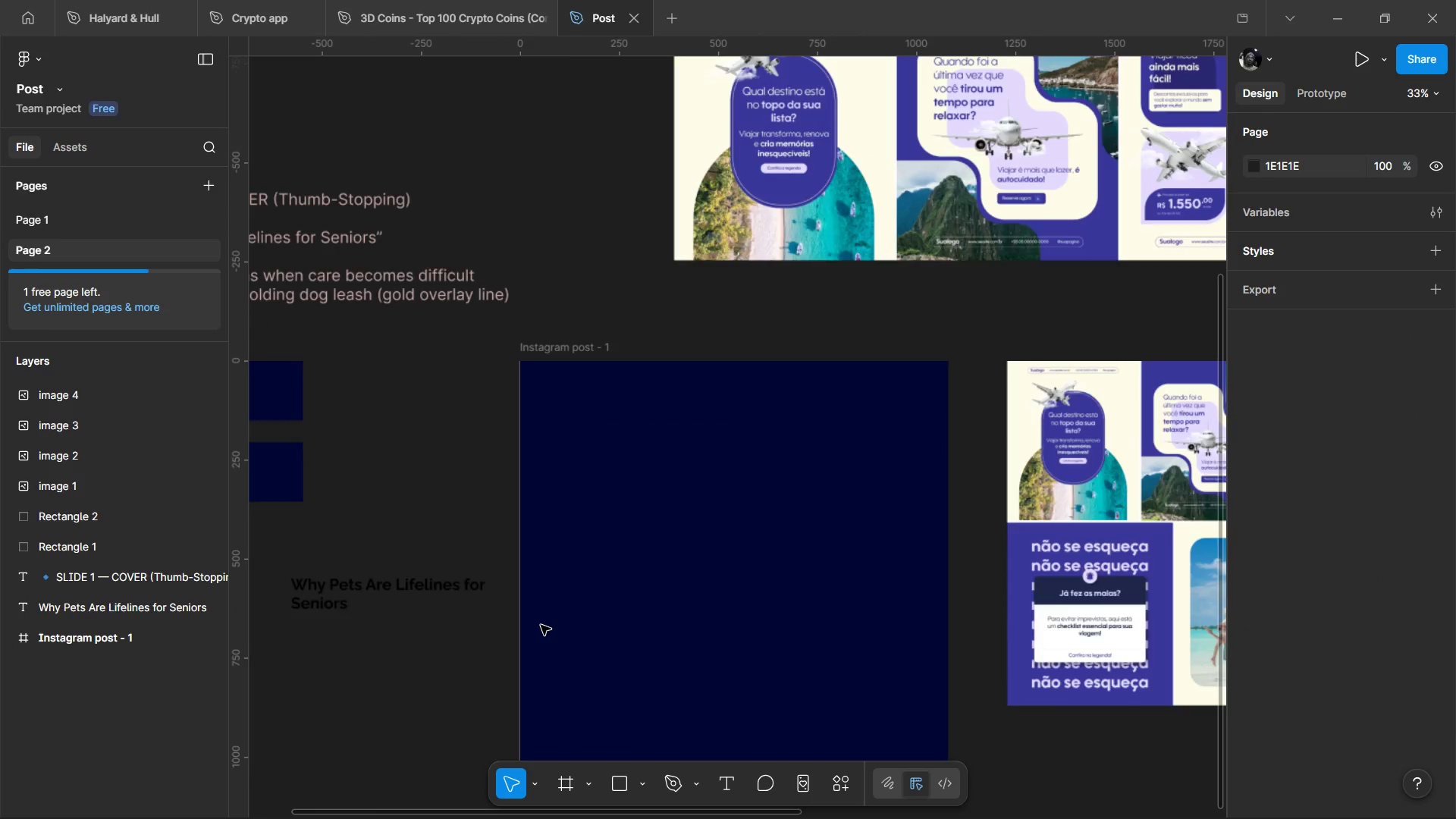 
hold_key(key=ControlLeft, duration=0.8)
scroll: coordinate [540, 624], scroll_direction: up, amount: 4.0
 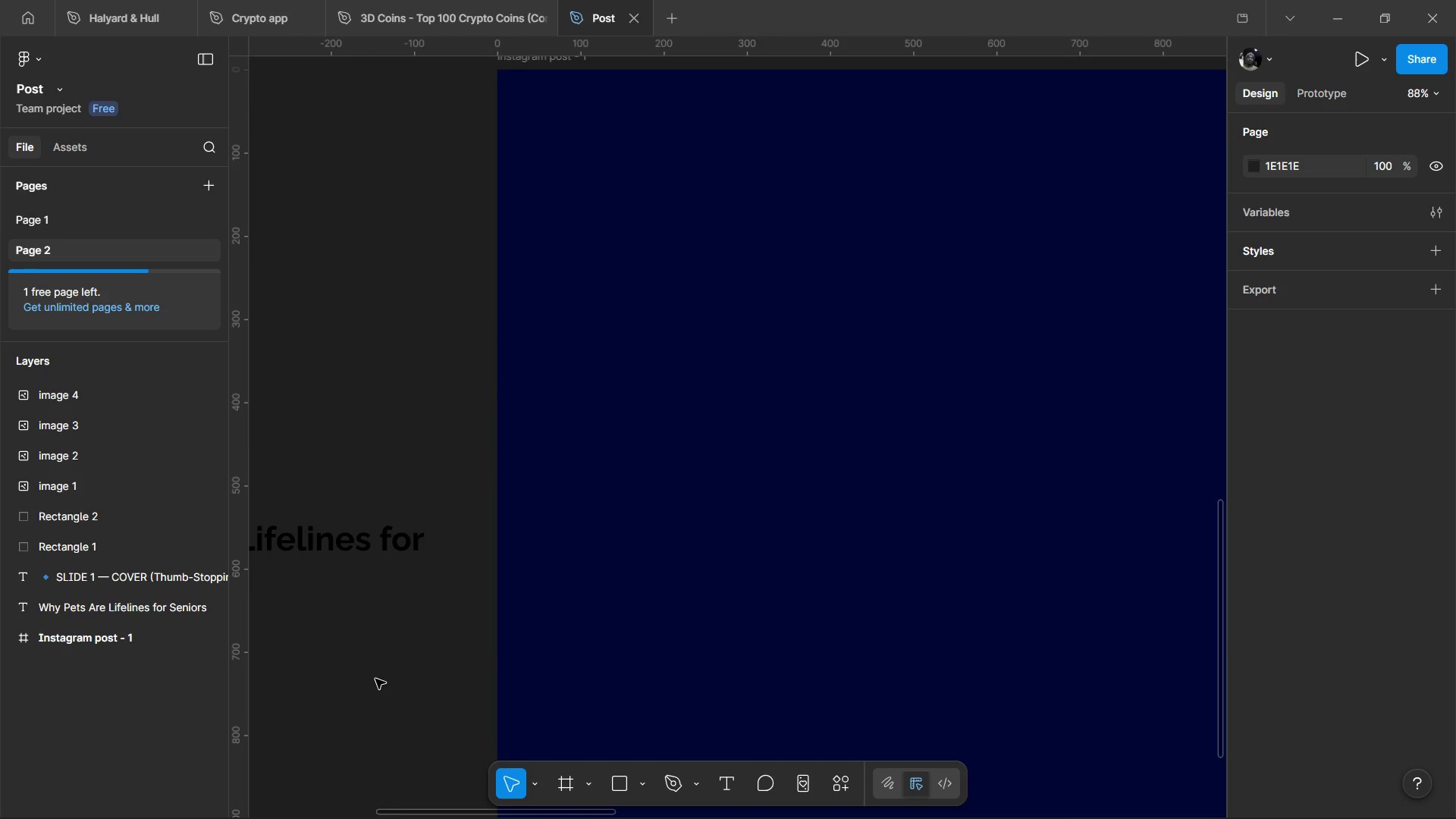 
hold_key(key=ControlLeft, duration=0.95)
scroll: coordinate [375, 679], scroll_direction: down, amount: 4.0
 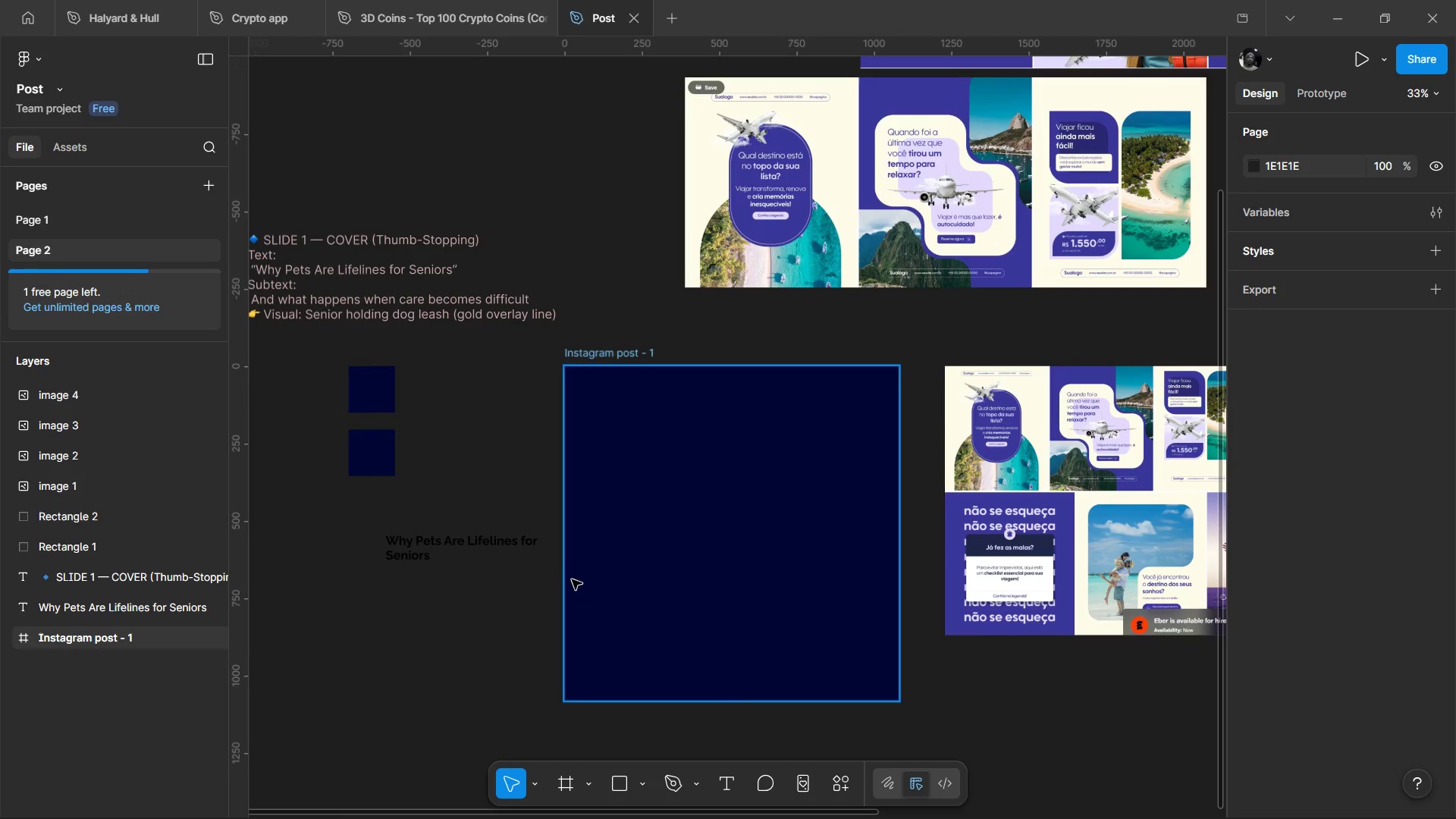 
hold_key(key=ControlLeft, duration=0.53)
scroll: coordinate [572, 579], scroll_direction: up, amount: 1.0
 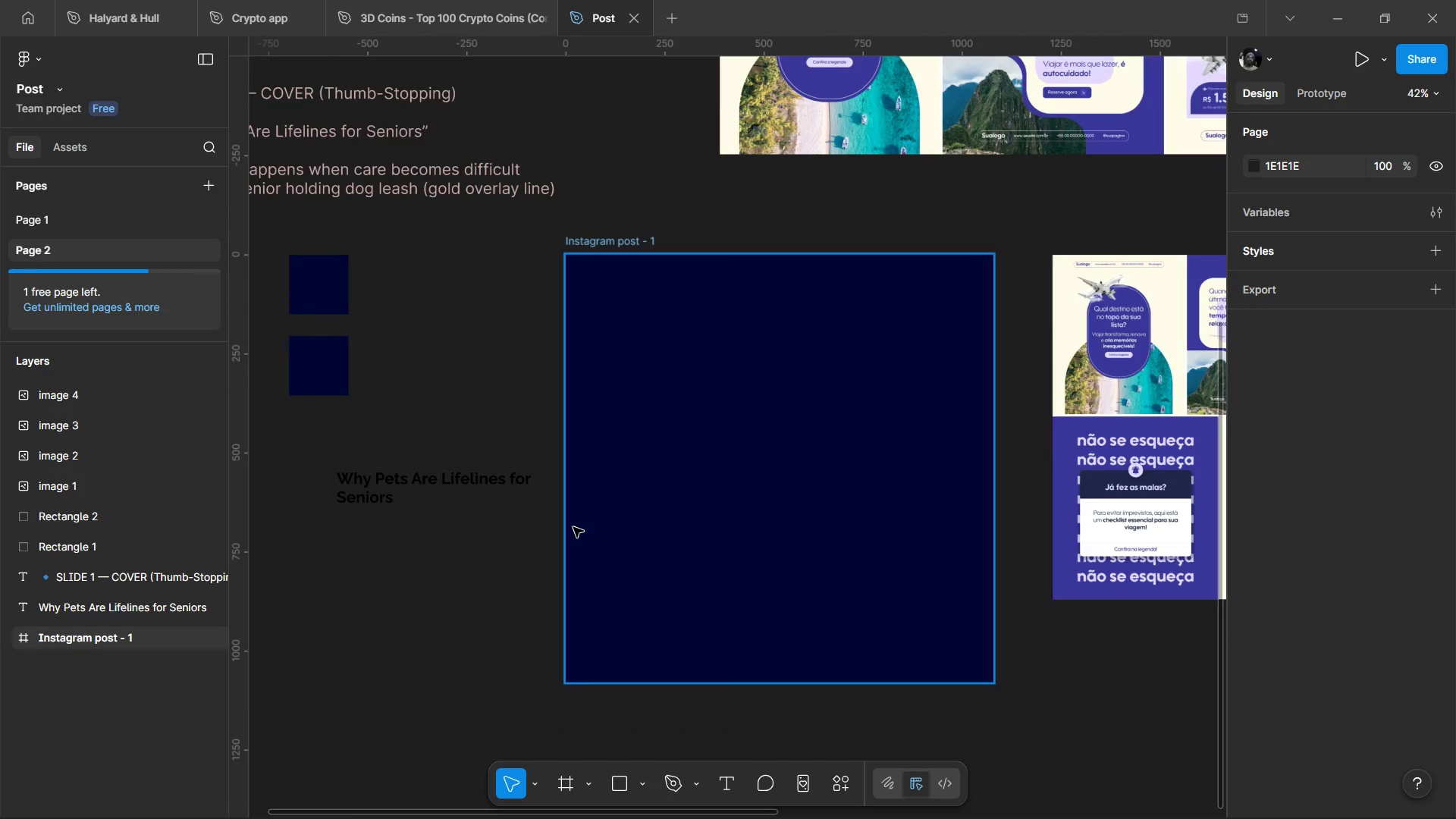 
key(R)
 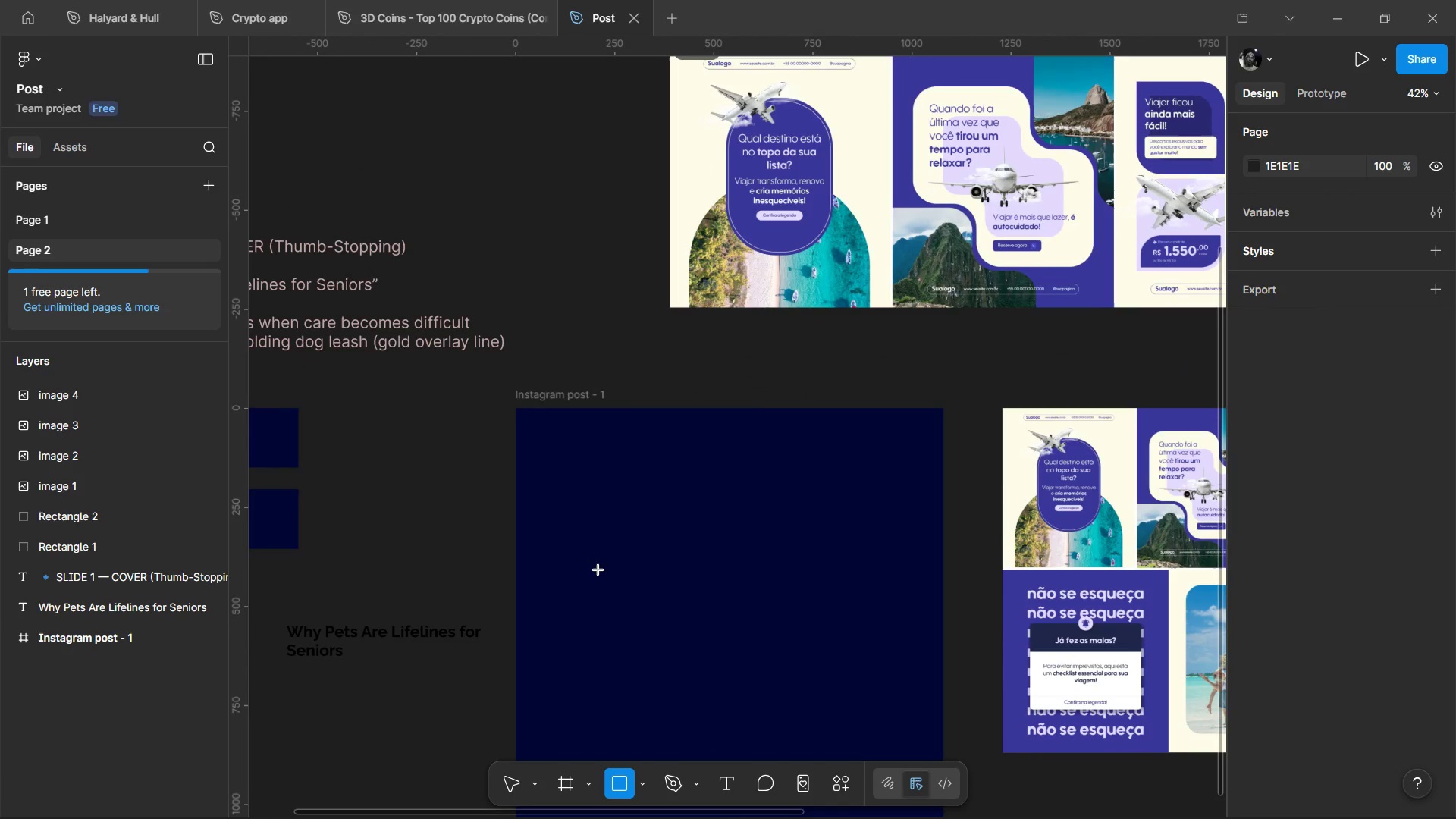 
left_click_drag(start_coordinate=[620, 525], to_coordinate=[757, 673])
 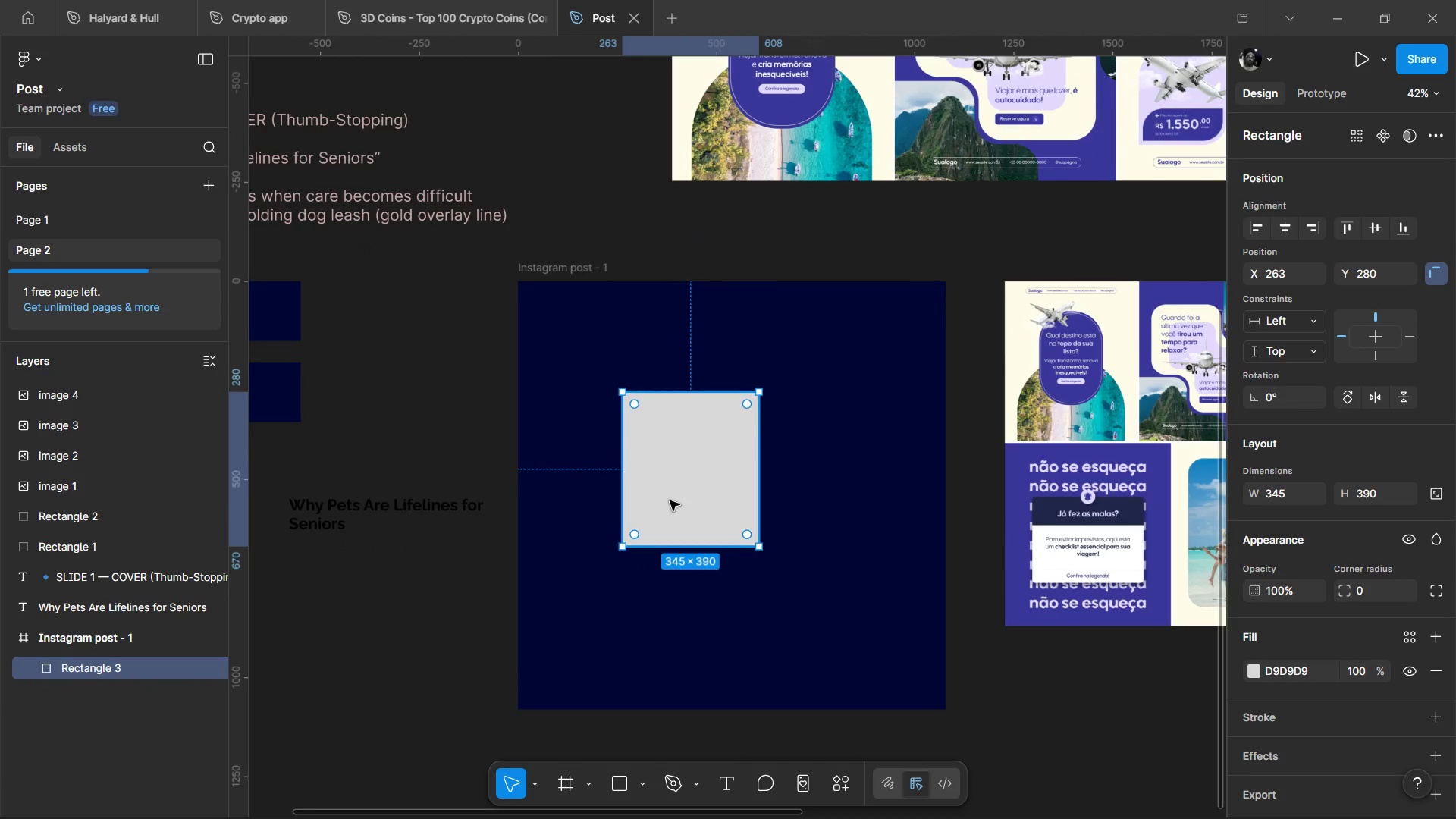 
key(Control+Z)
 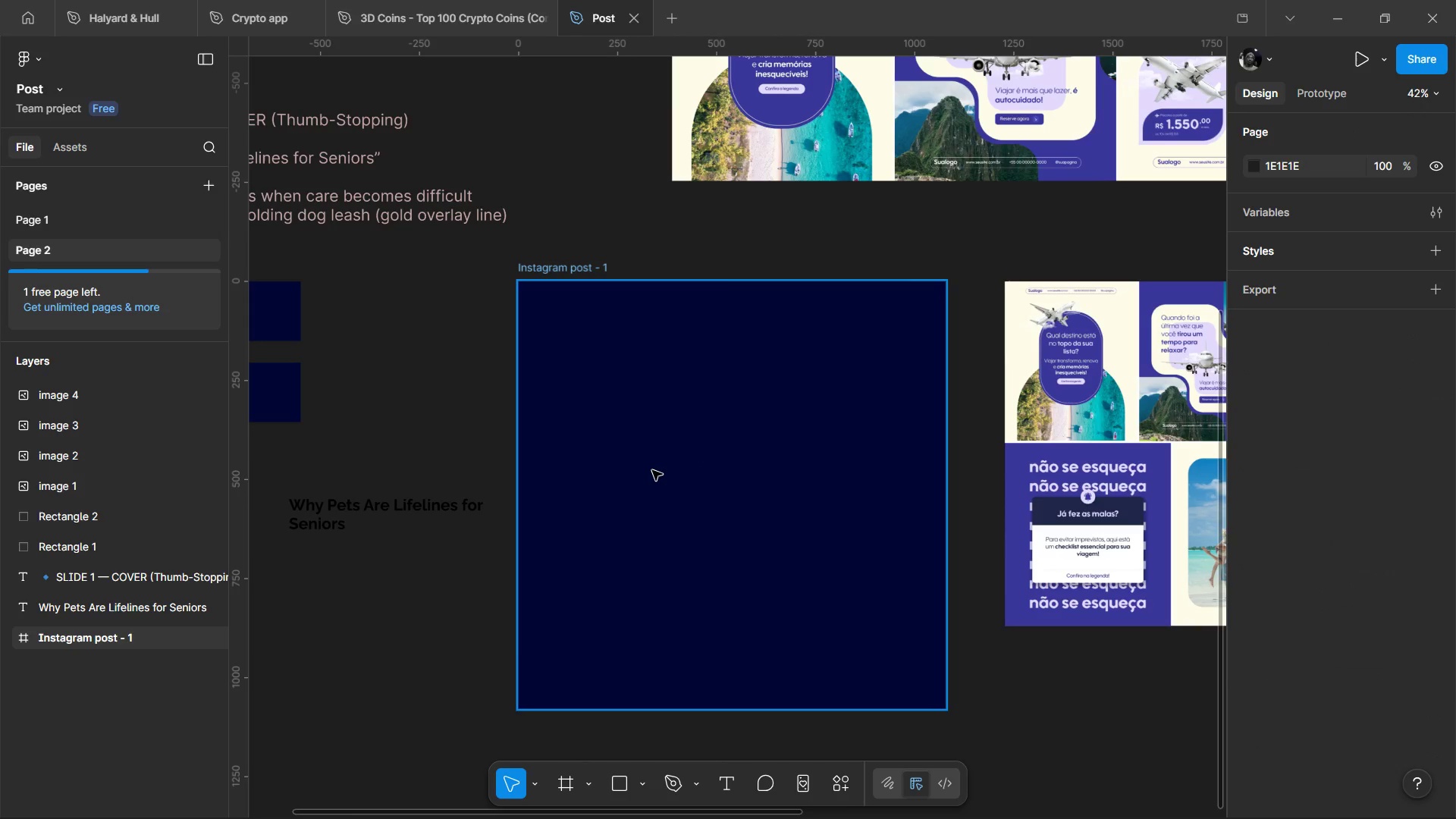 
key(R)
 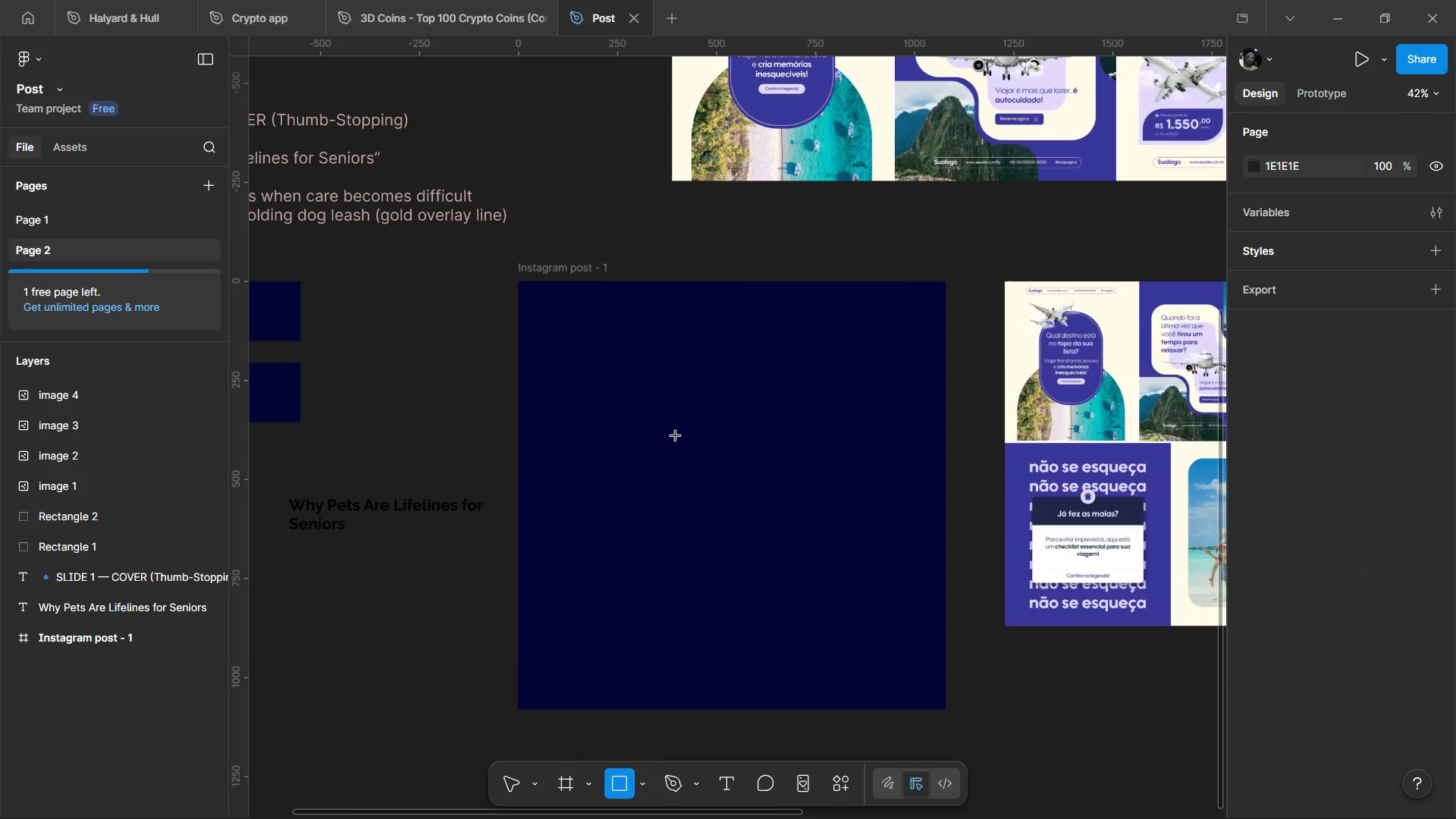 
hold_key(key=ShiftLeft, duration=1.5)
left_click_drag(start_coordinate=[661, 424], to_coordinate=[774, 551])
 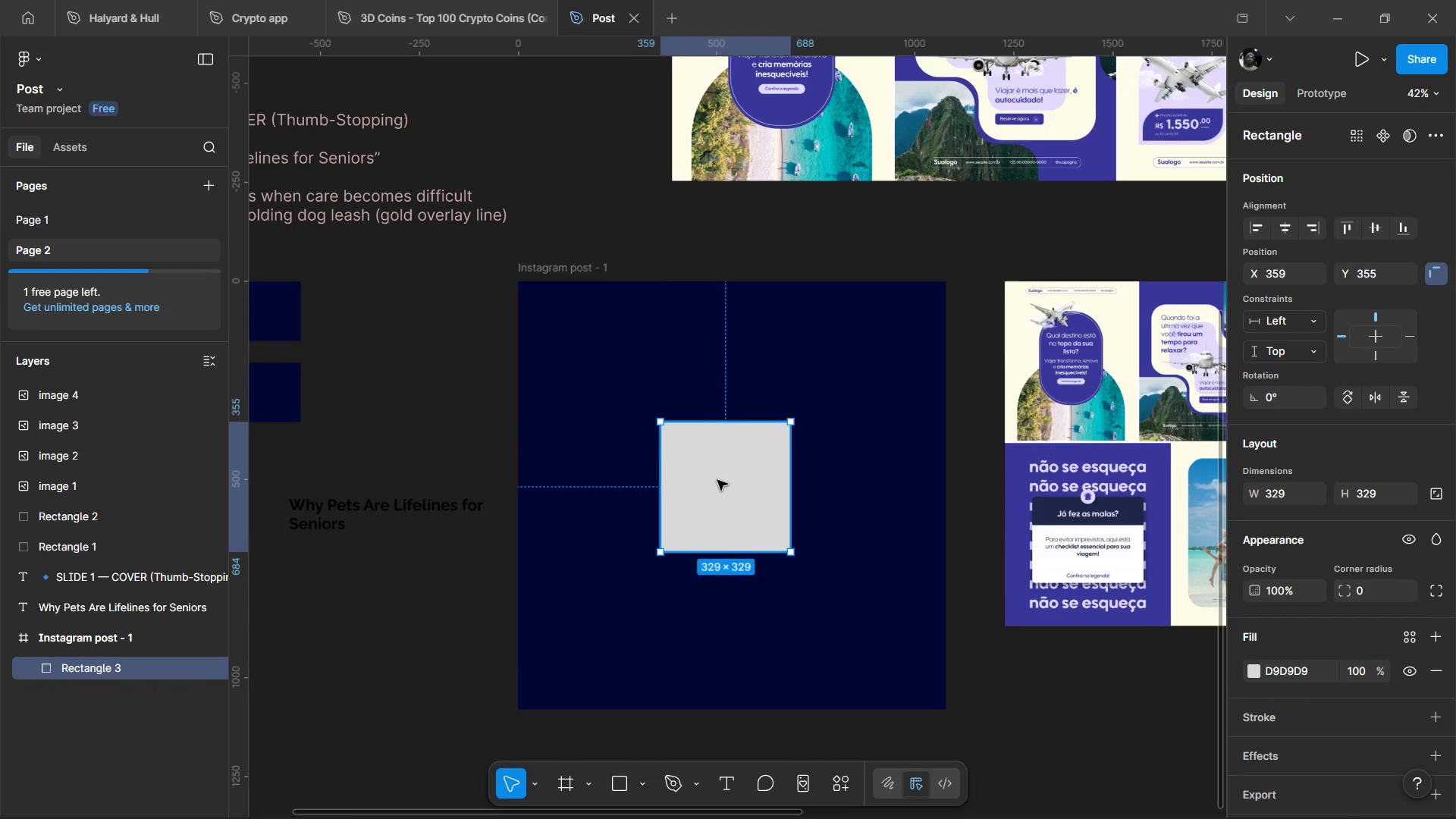 
hold_key(key=ShiftLeft, duration=1.06)
 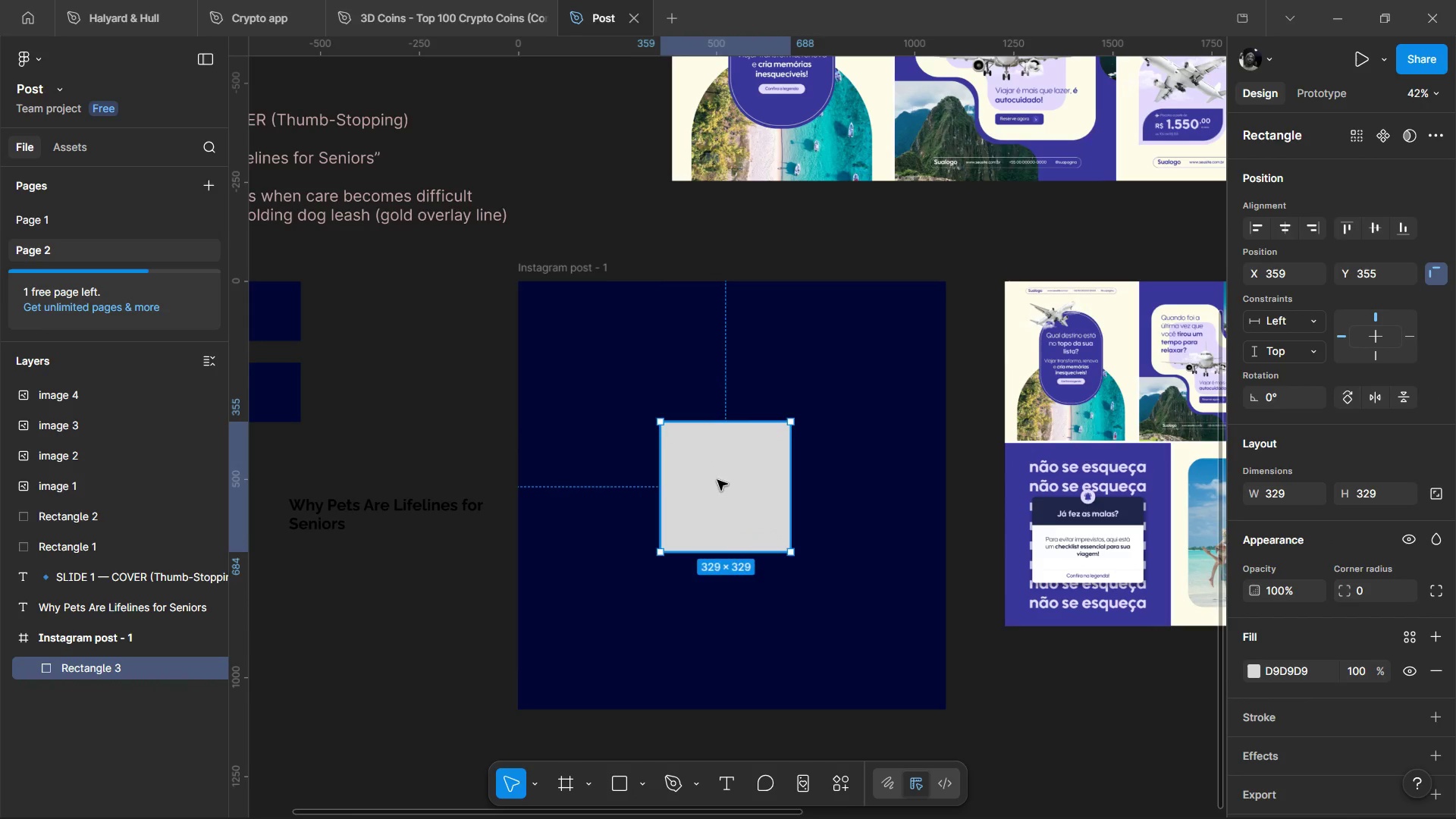 
left_click_drag(start_coordinate=[742, 510], to_coordinate=[712, 475])
 